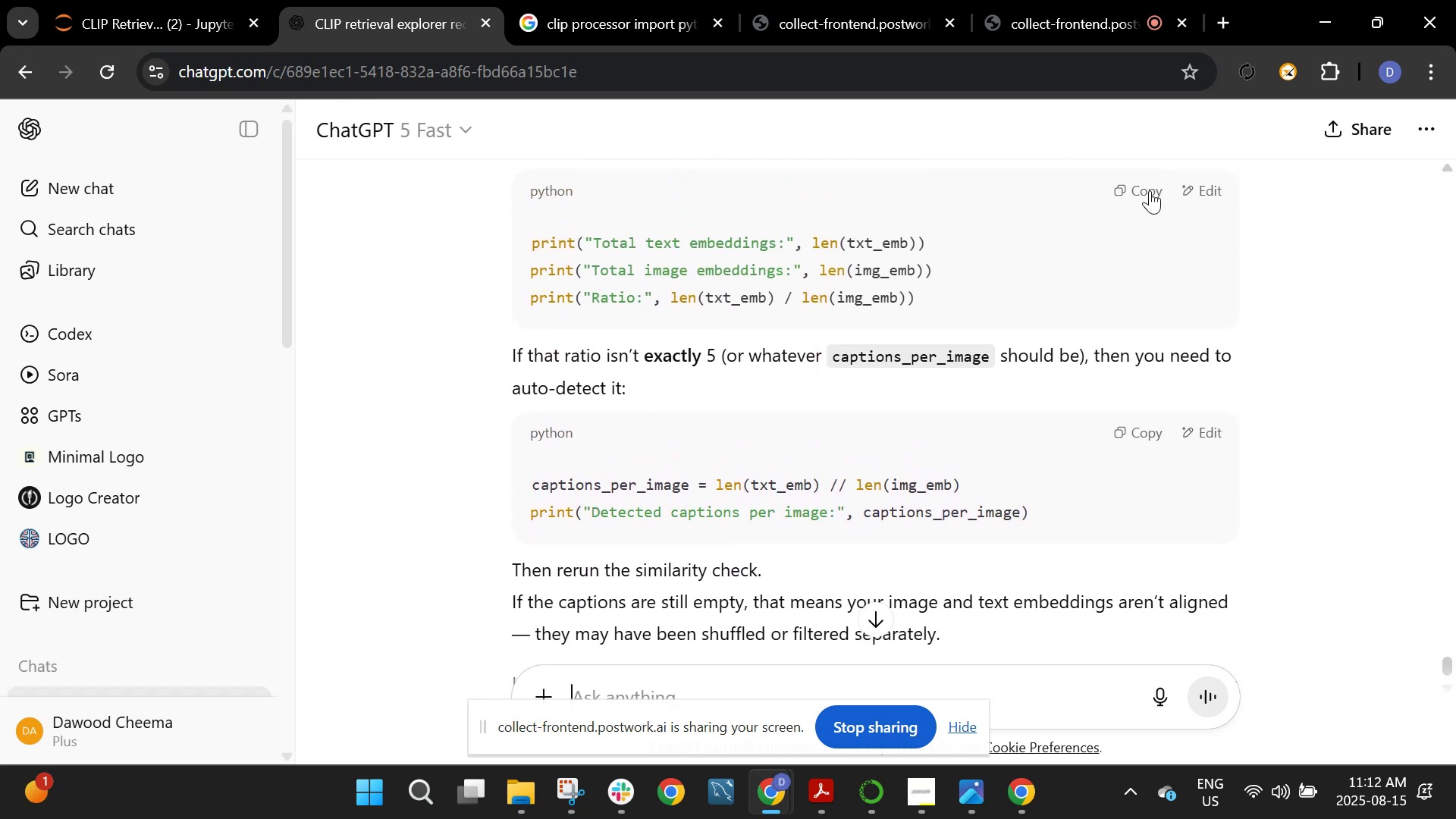 
left_click([1150, 190])
 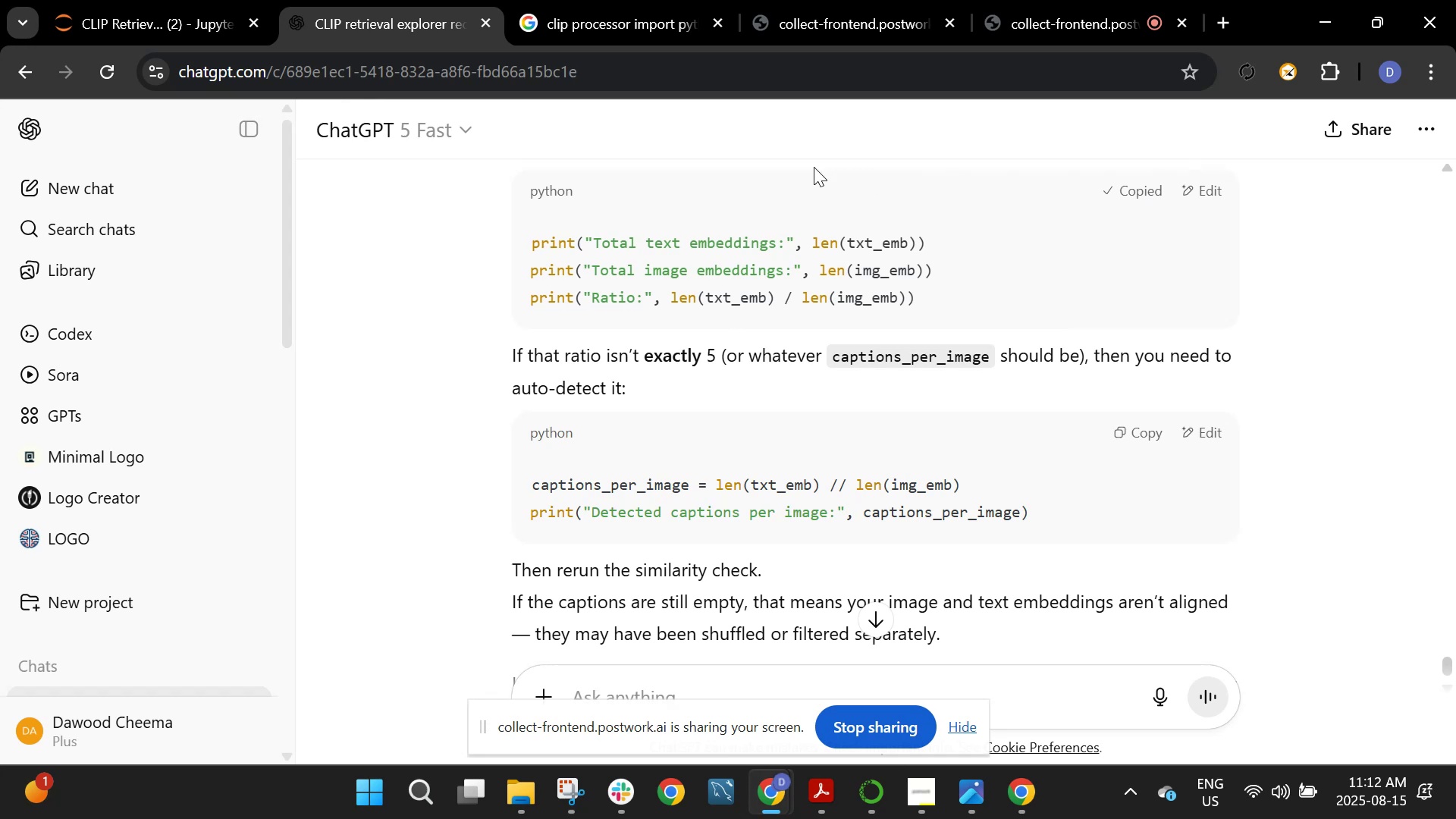 
left_click([140, 19])
 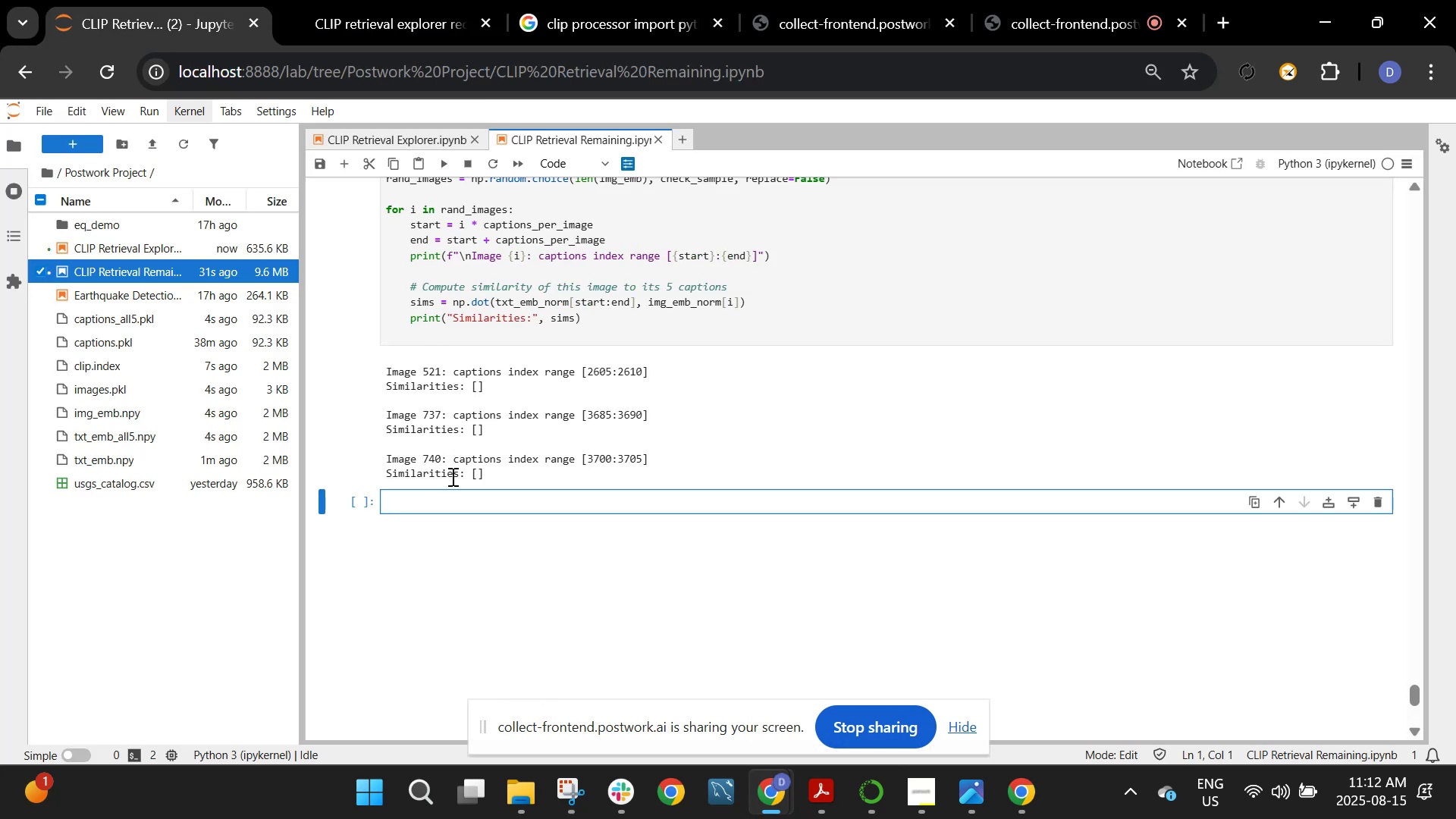 
left_click([444, 496])
 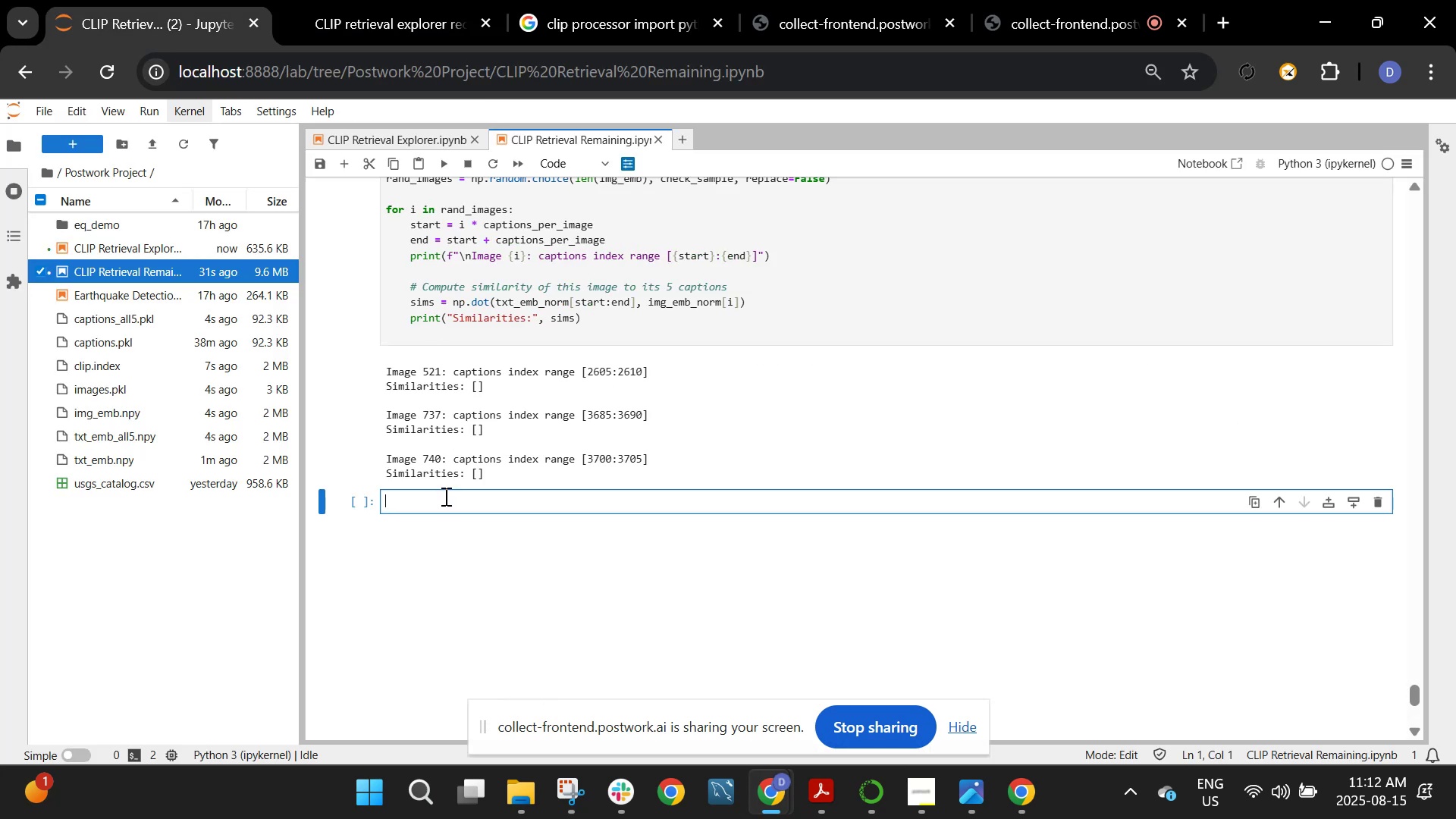 
key(Control+V)
 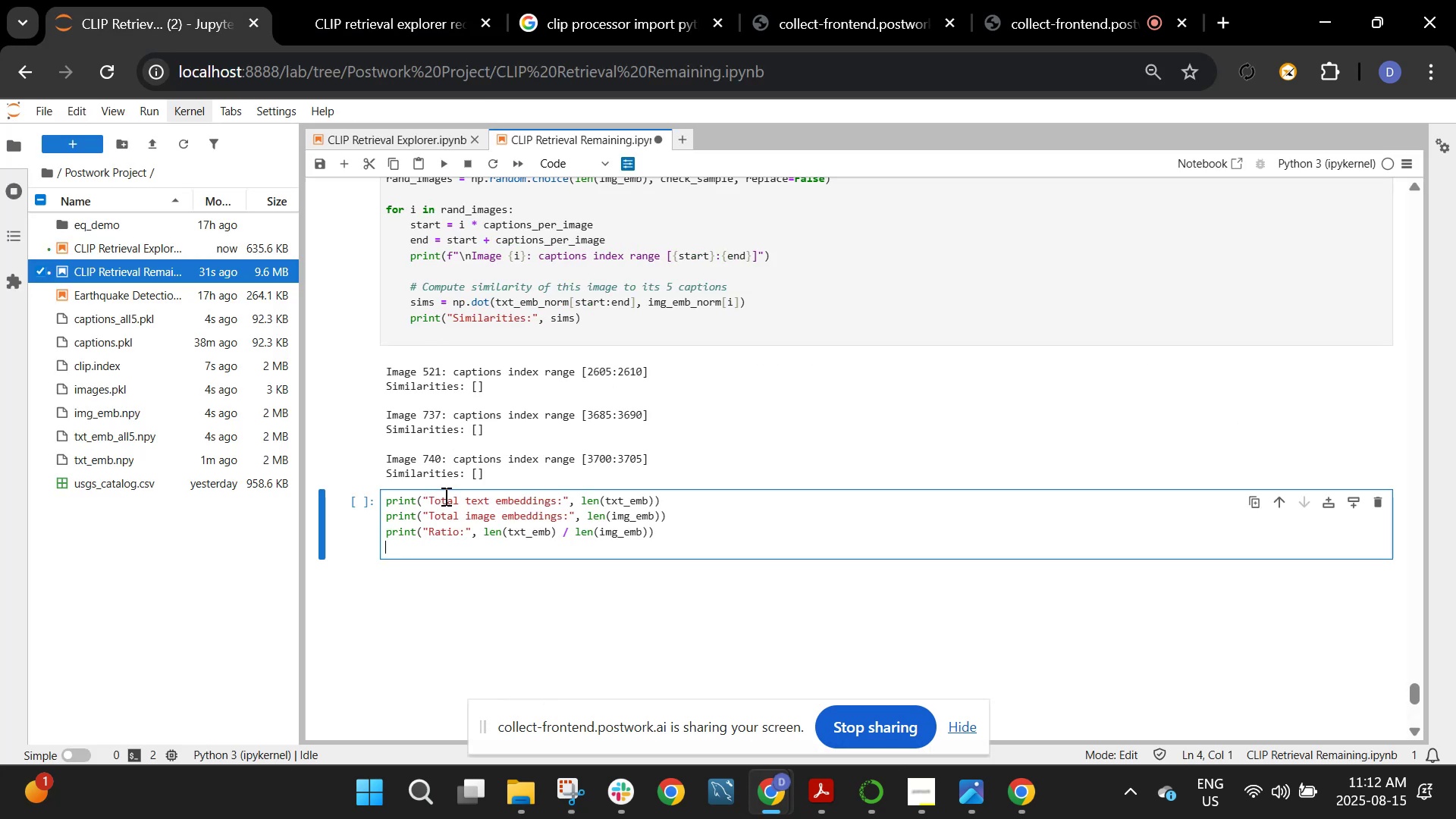 
key(Shift+ShiftRight)
 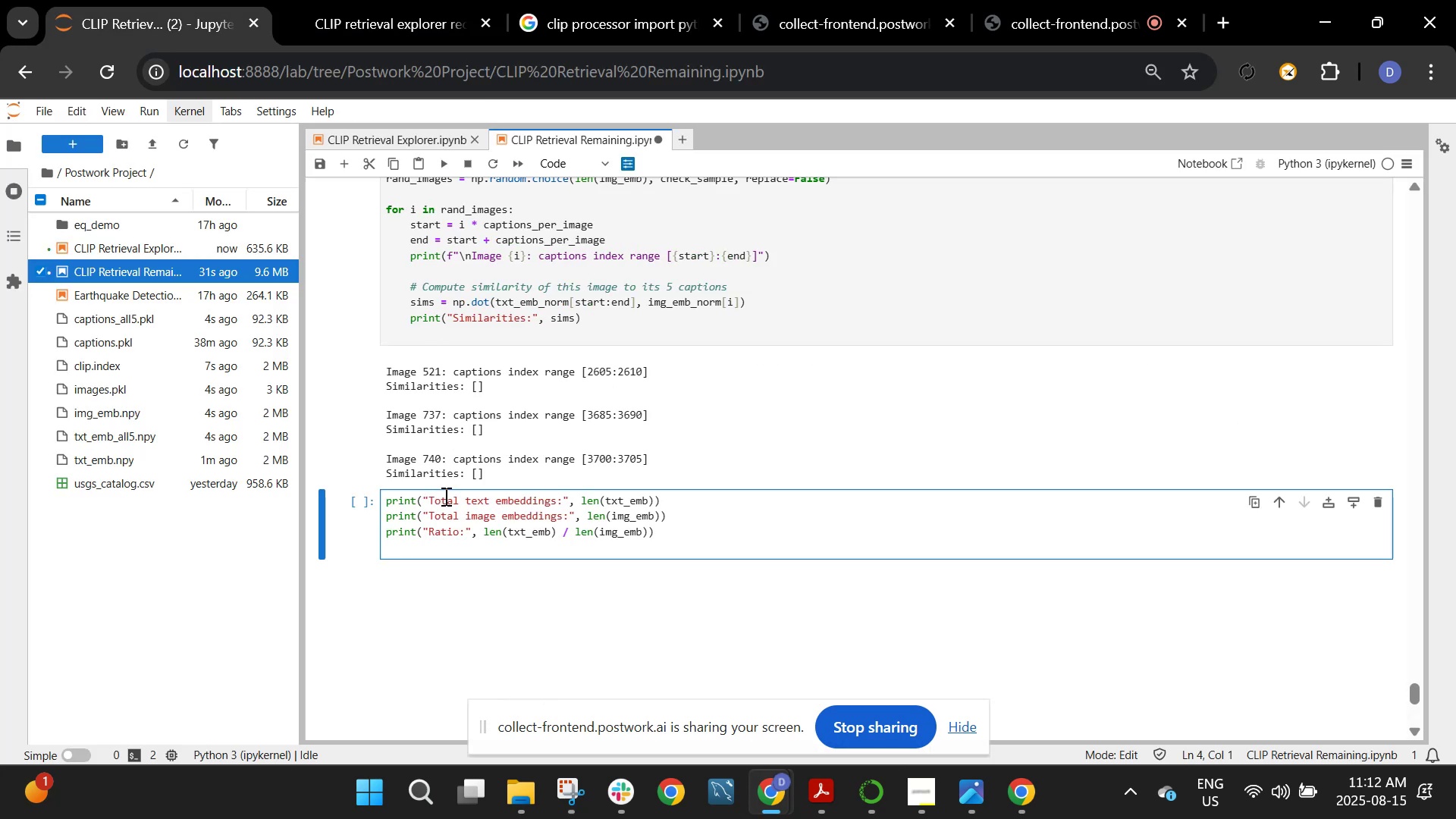 
key(Shift+Enter)
 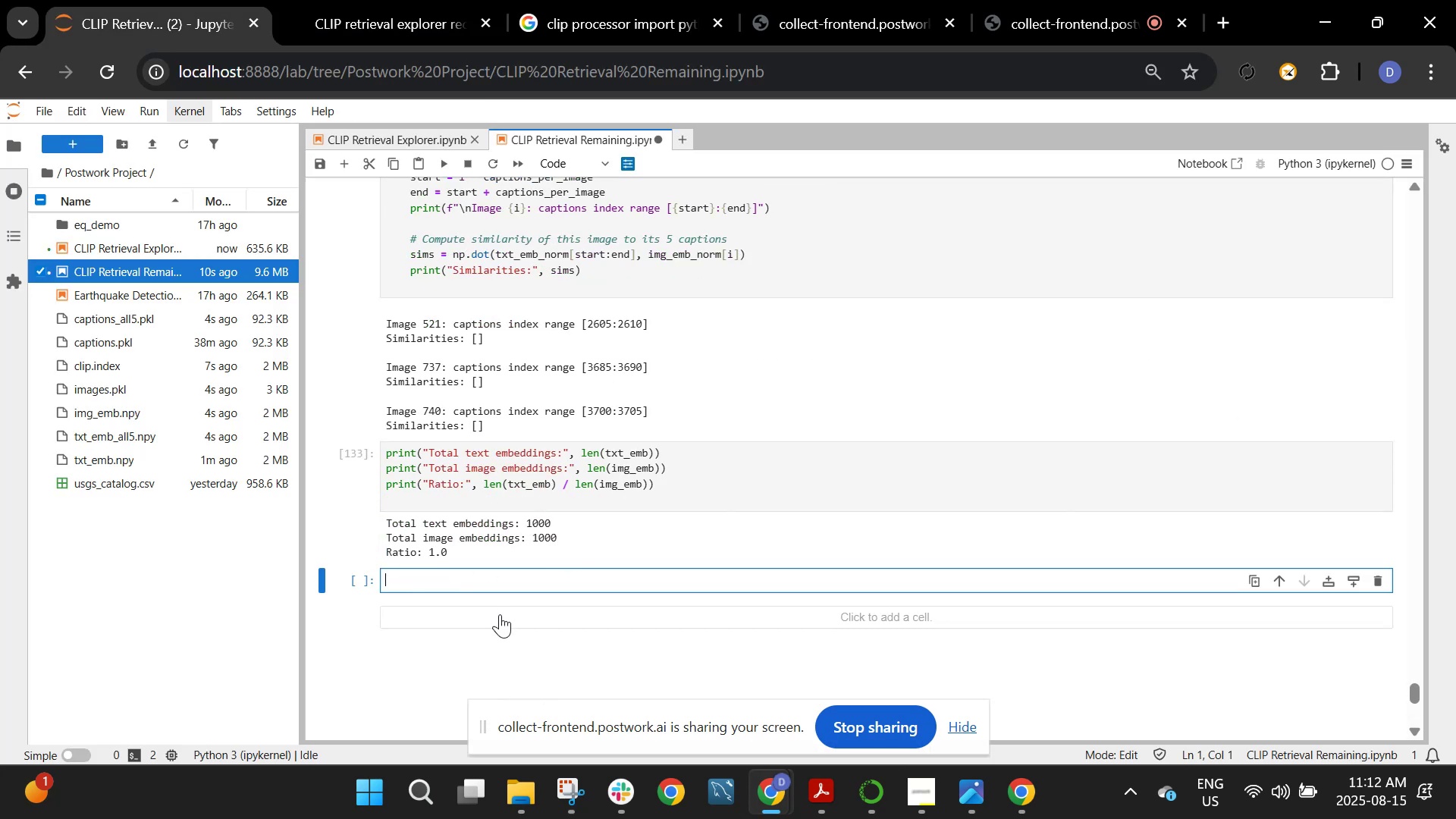 
wait(5.65)
 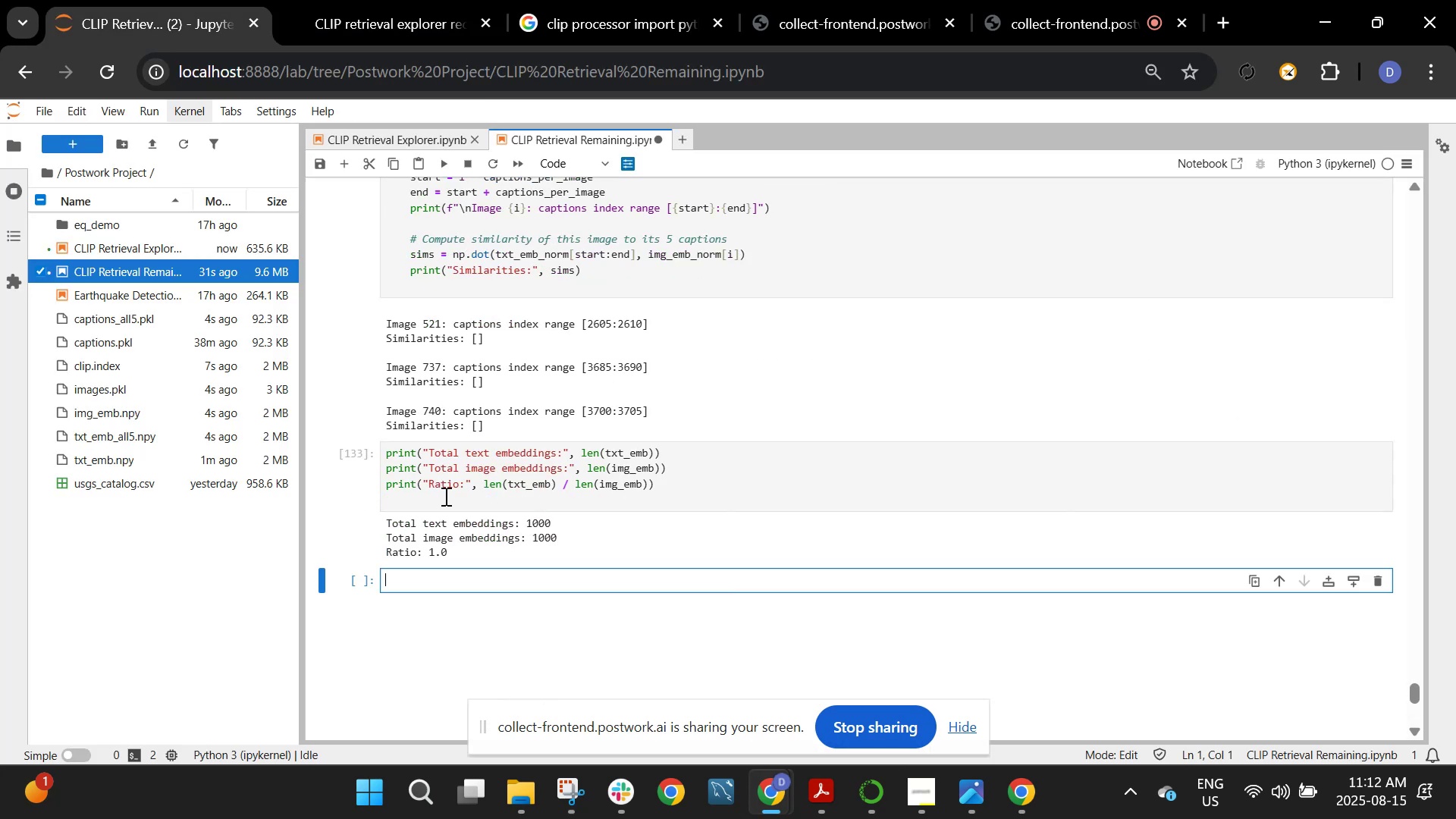 
left_click([563, 805])
 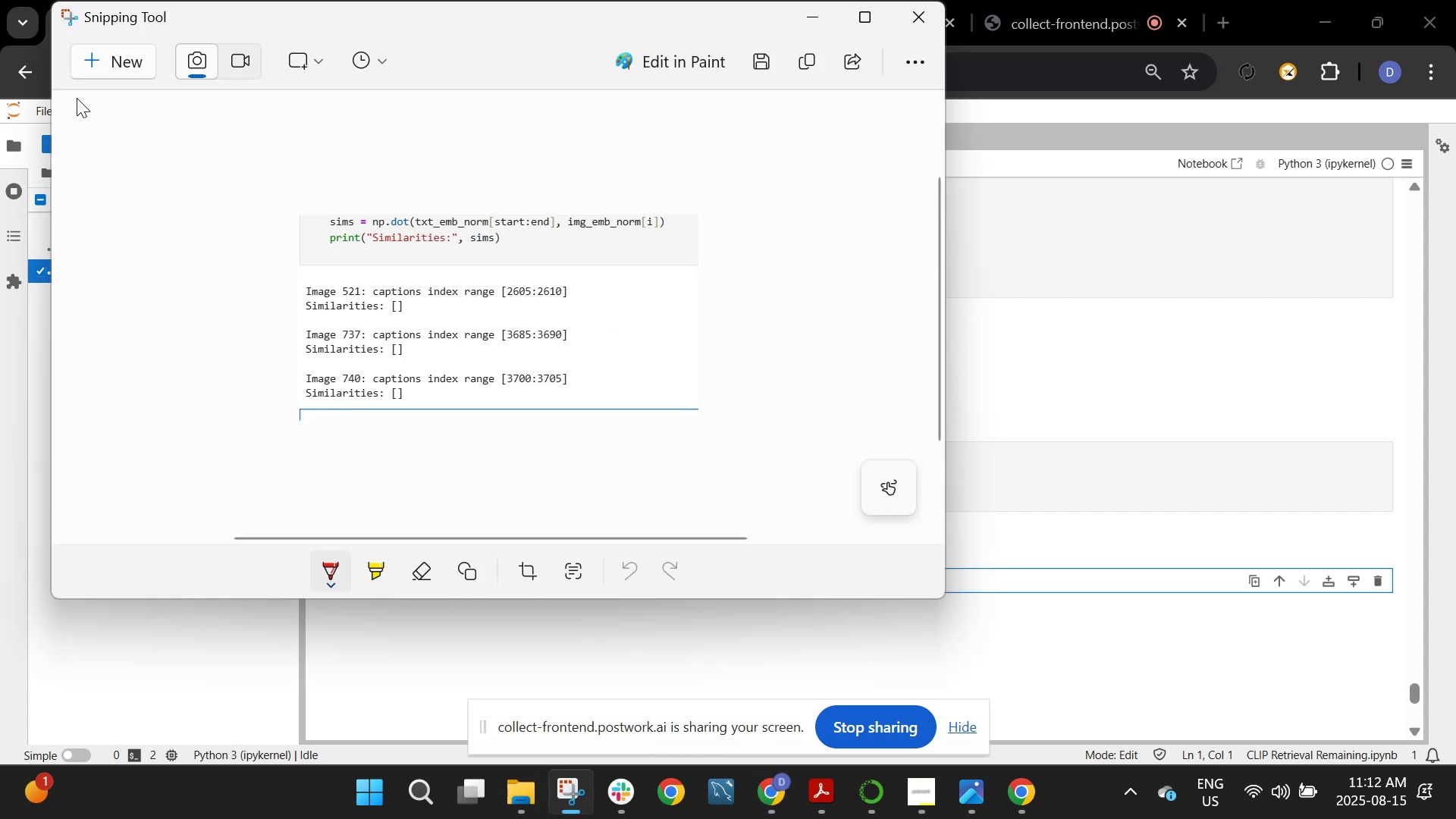 
left_click([79, 58])
 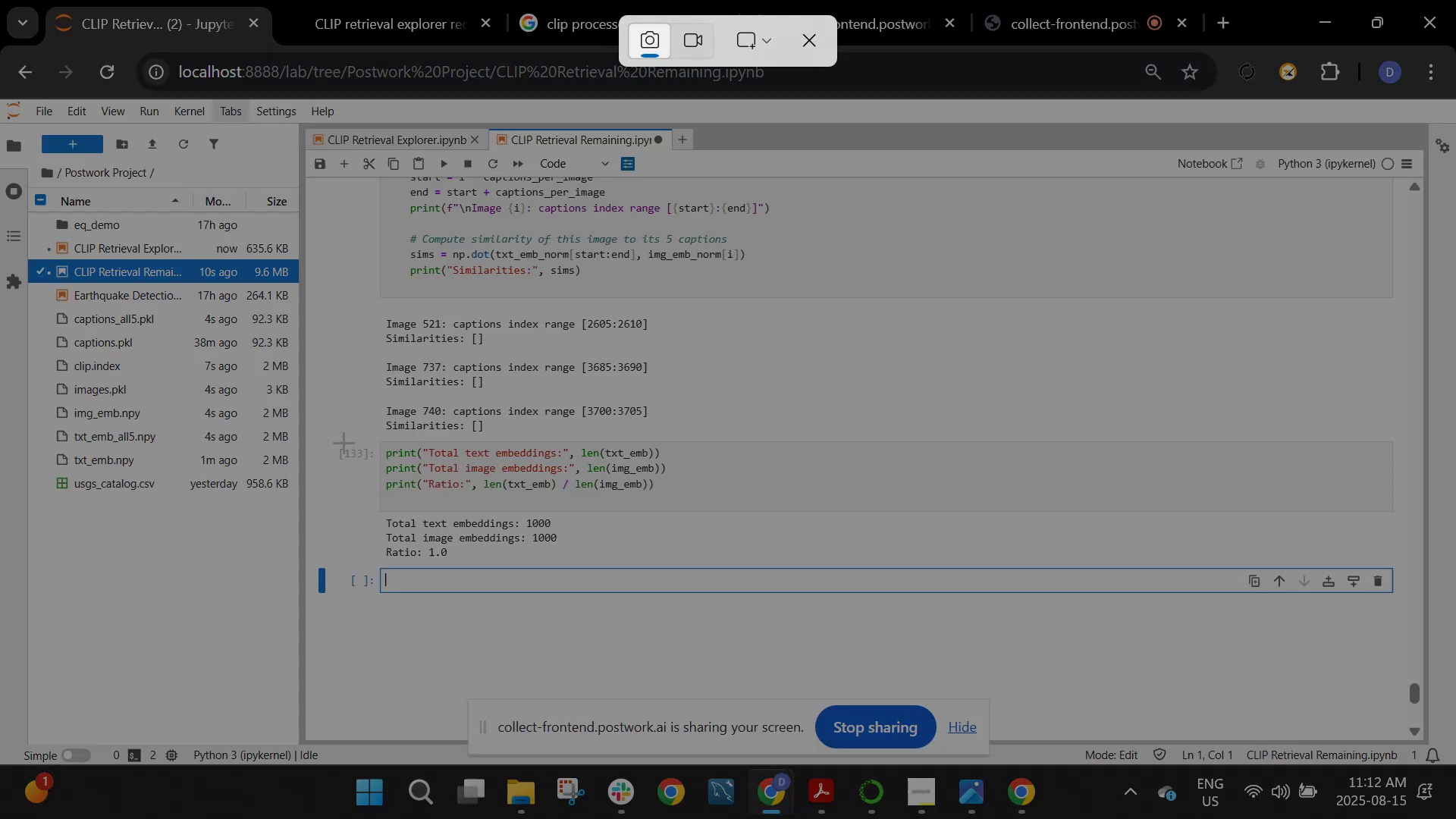 
left_click_drag(start_coordinate=[357, 493], to_coordinate=[696, 587])
 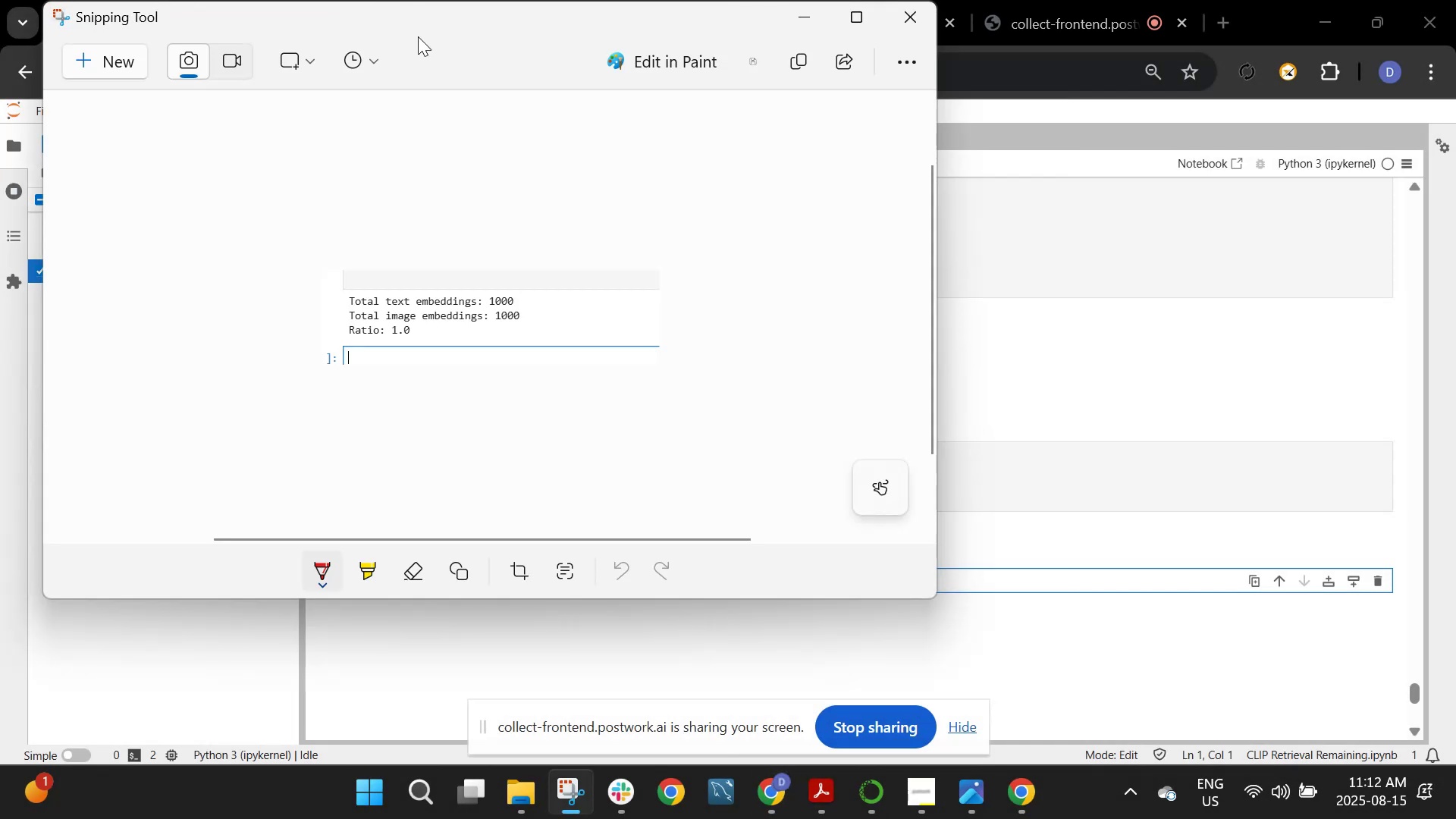 
left_click([1107, 372])
 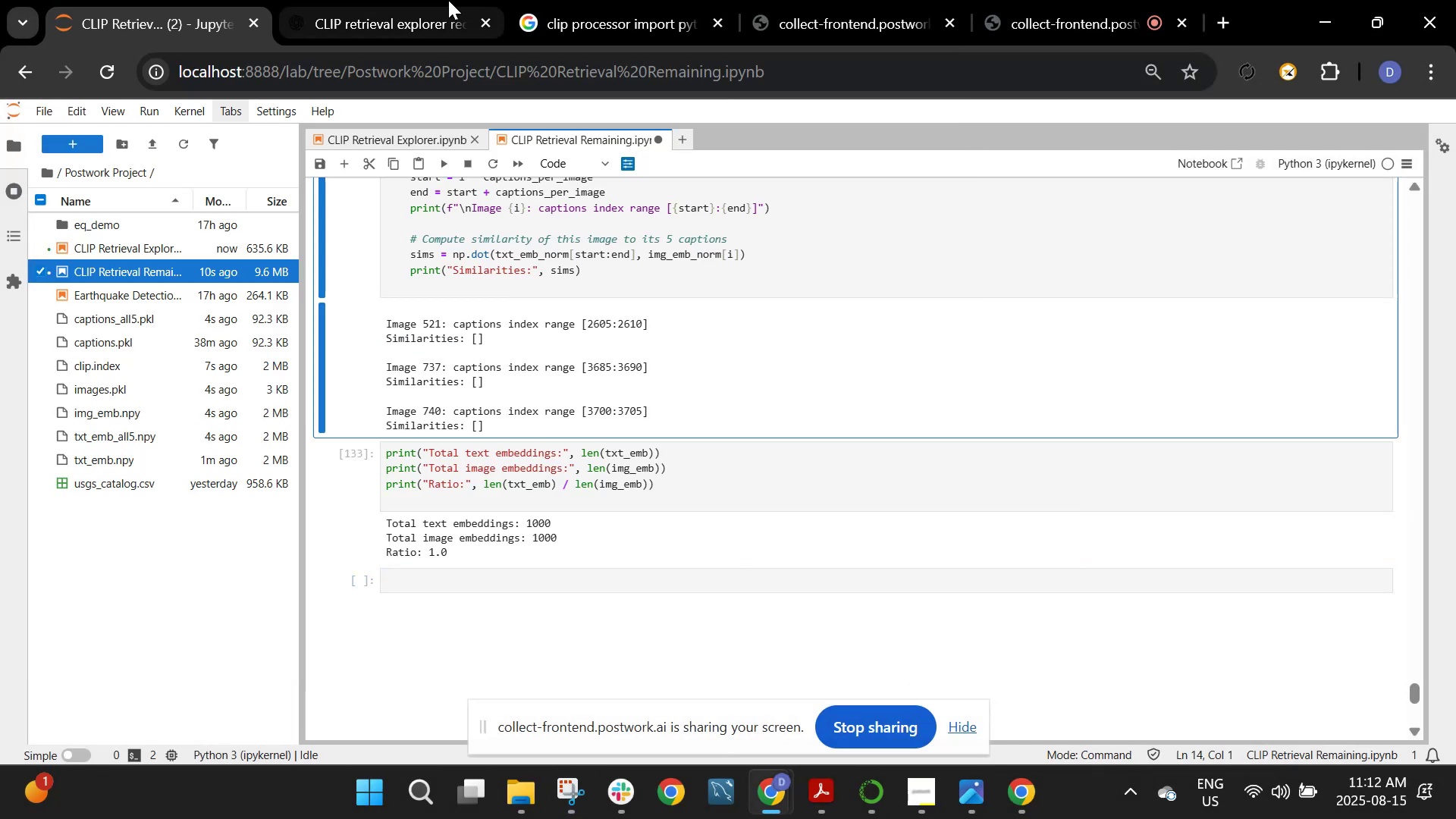 
left_click([357, 8])
 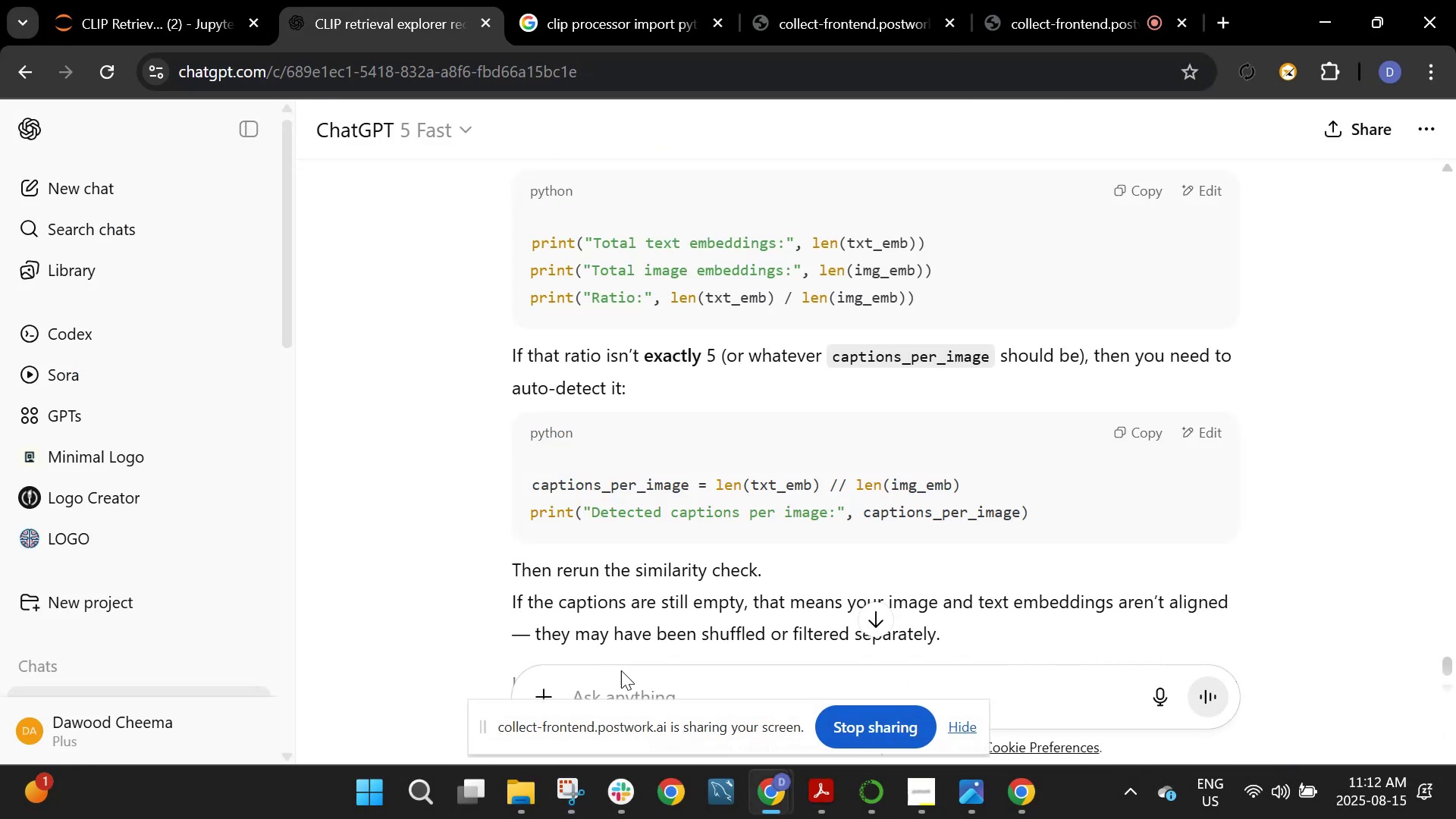 
left_click([626, 696])
 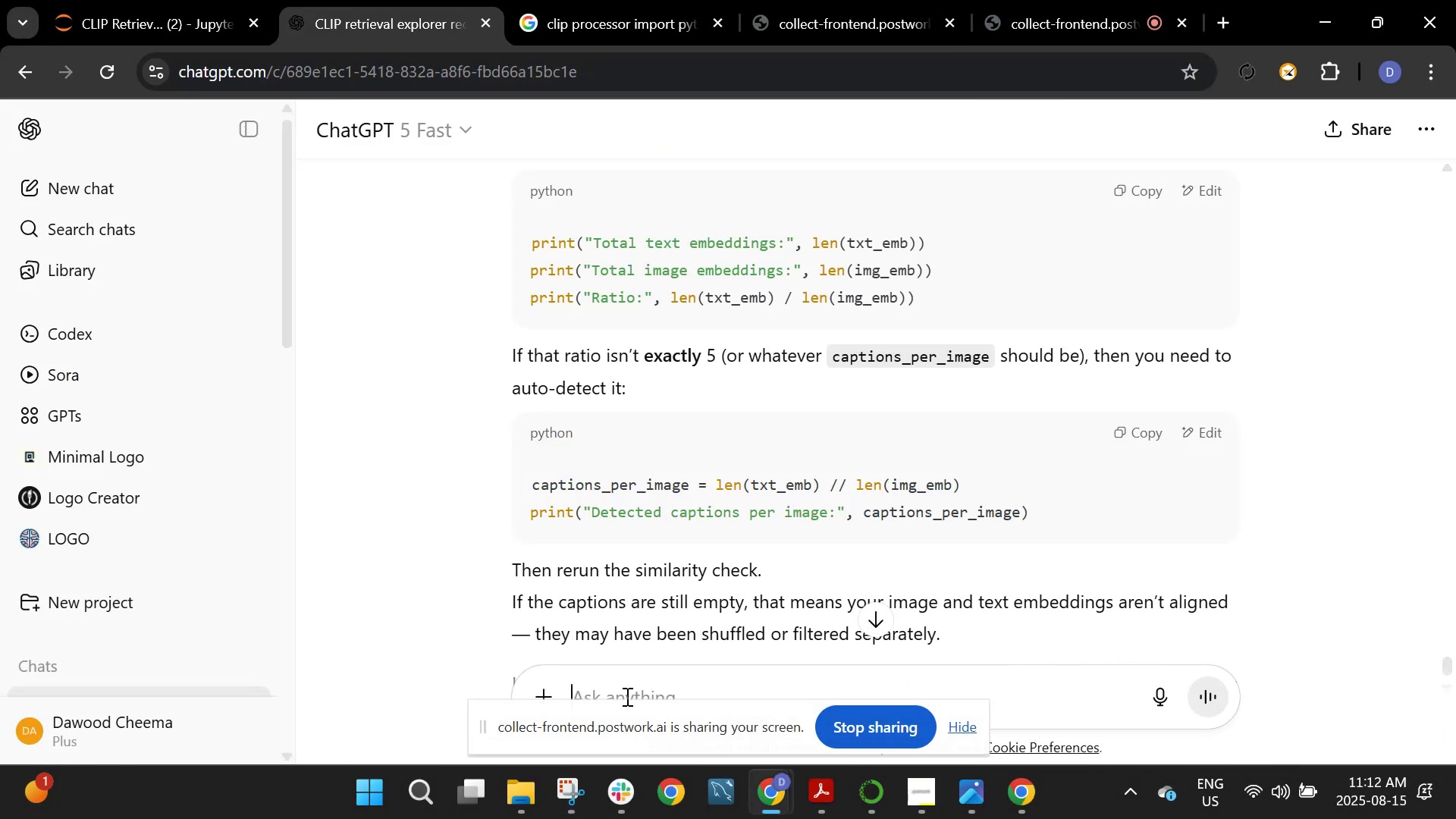 
key(Control+V)
 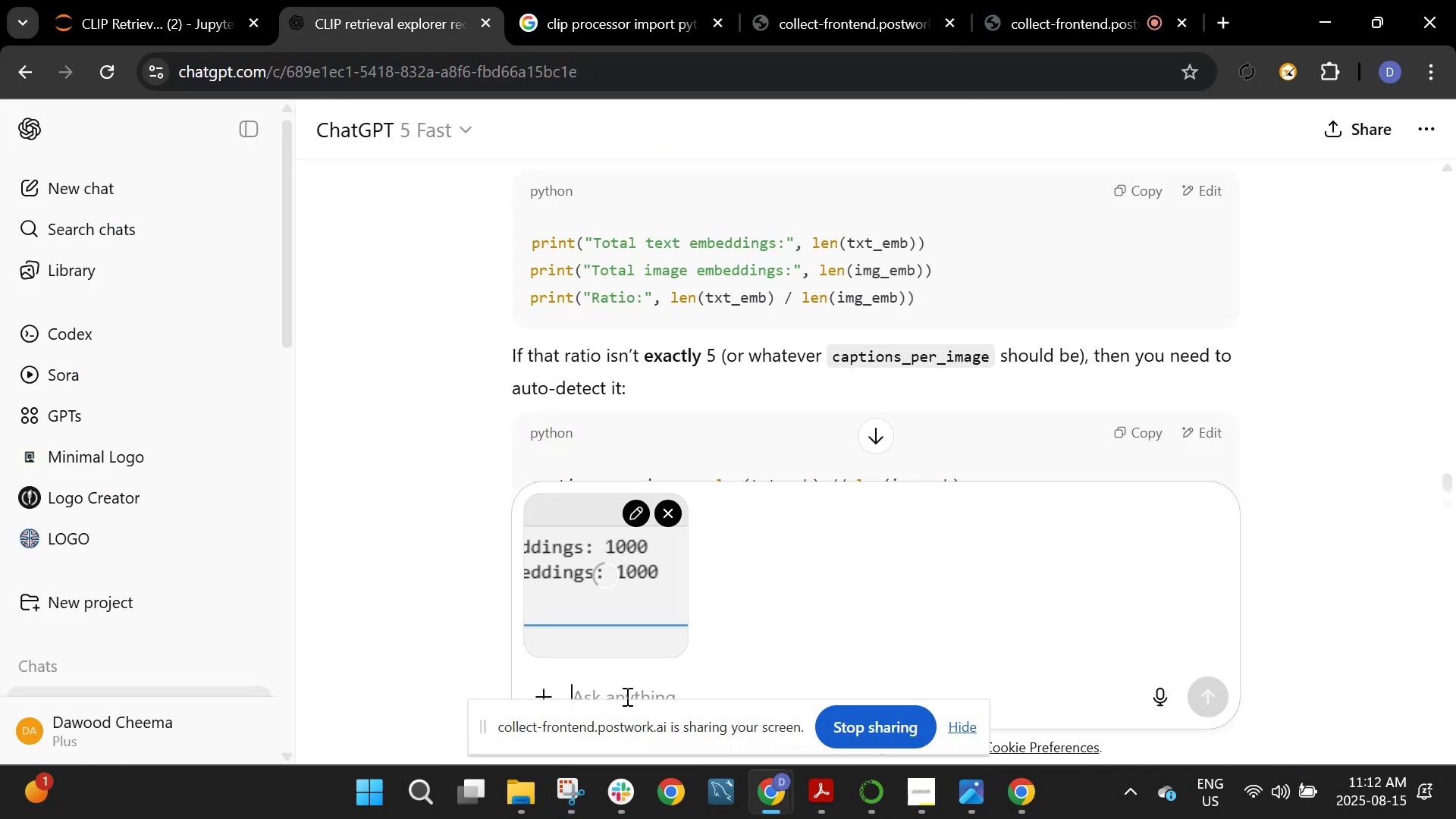 
key(Shift+Enter)
 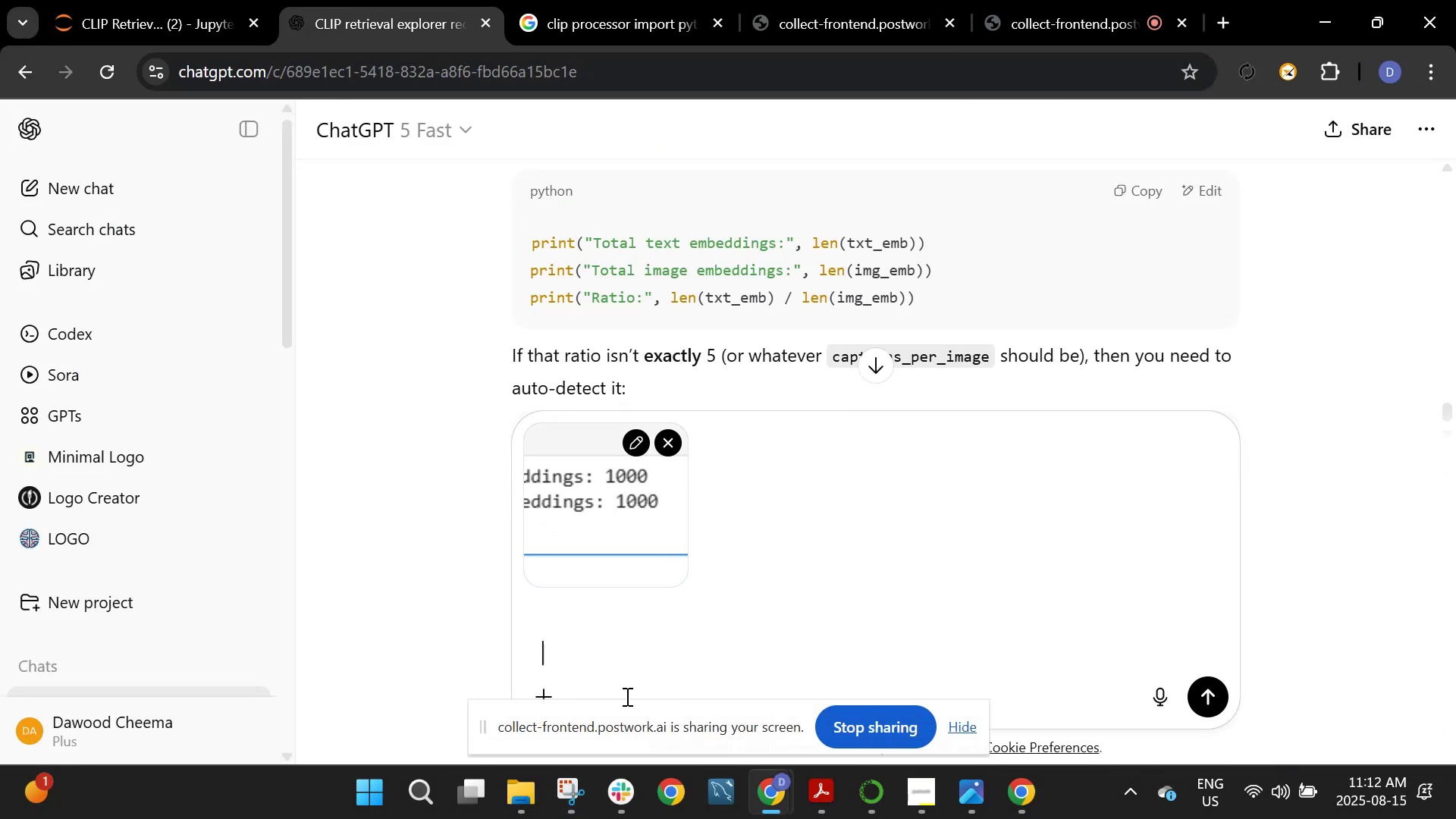 
key(Enter)
 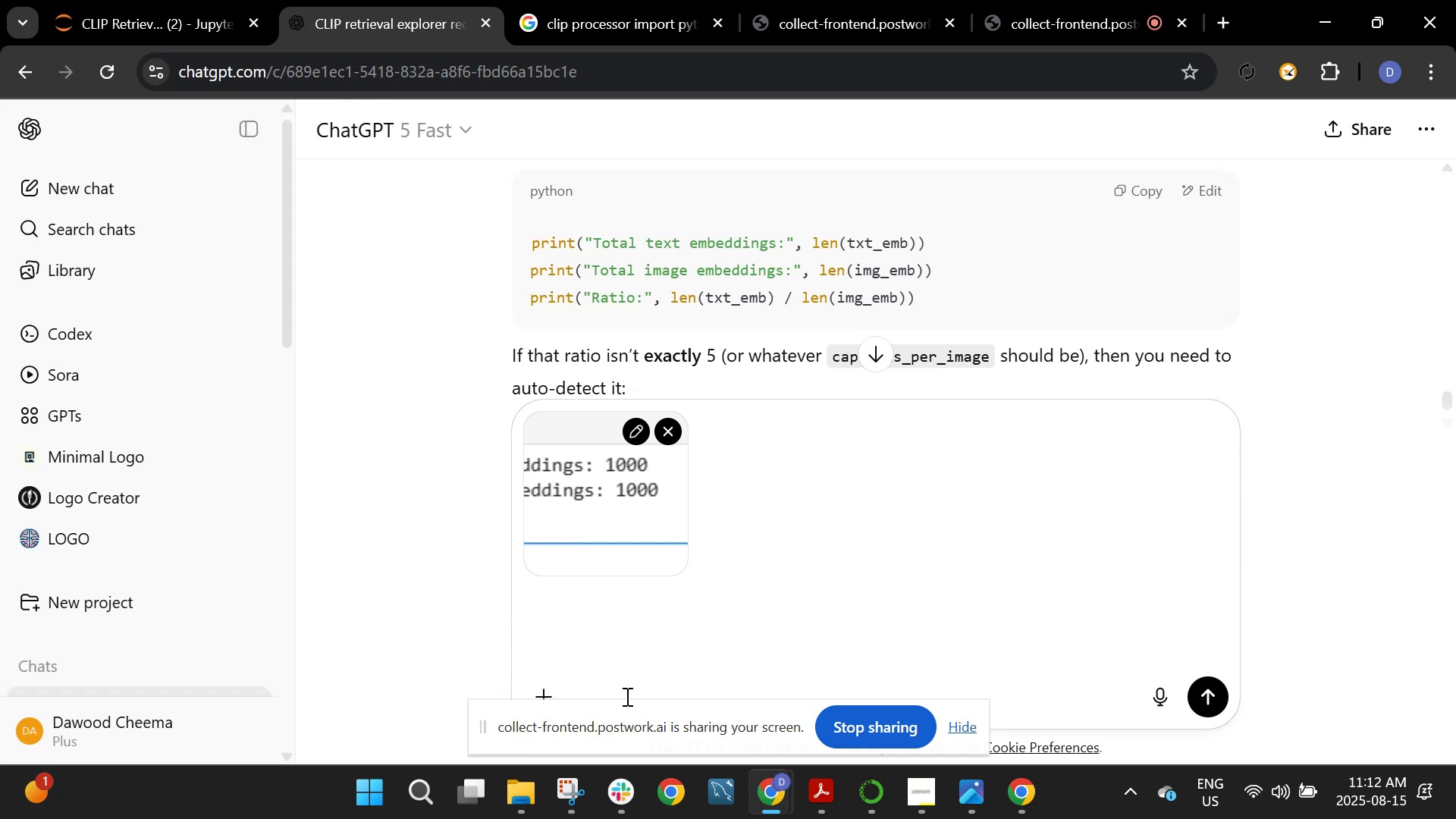 
key(Enter)
 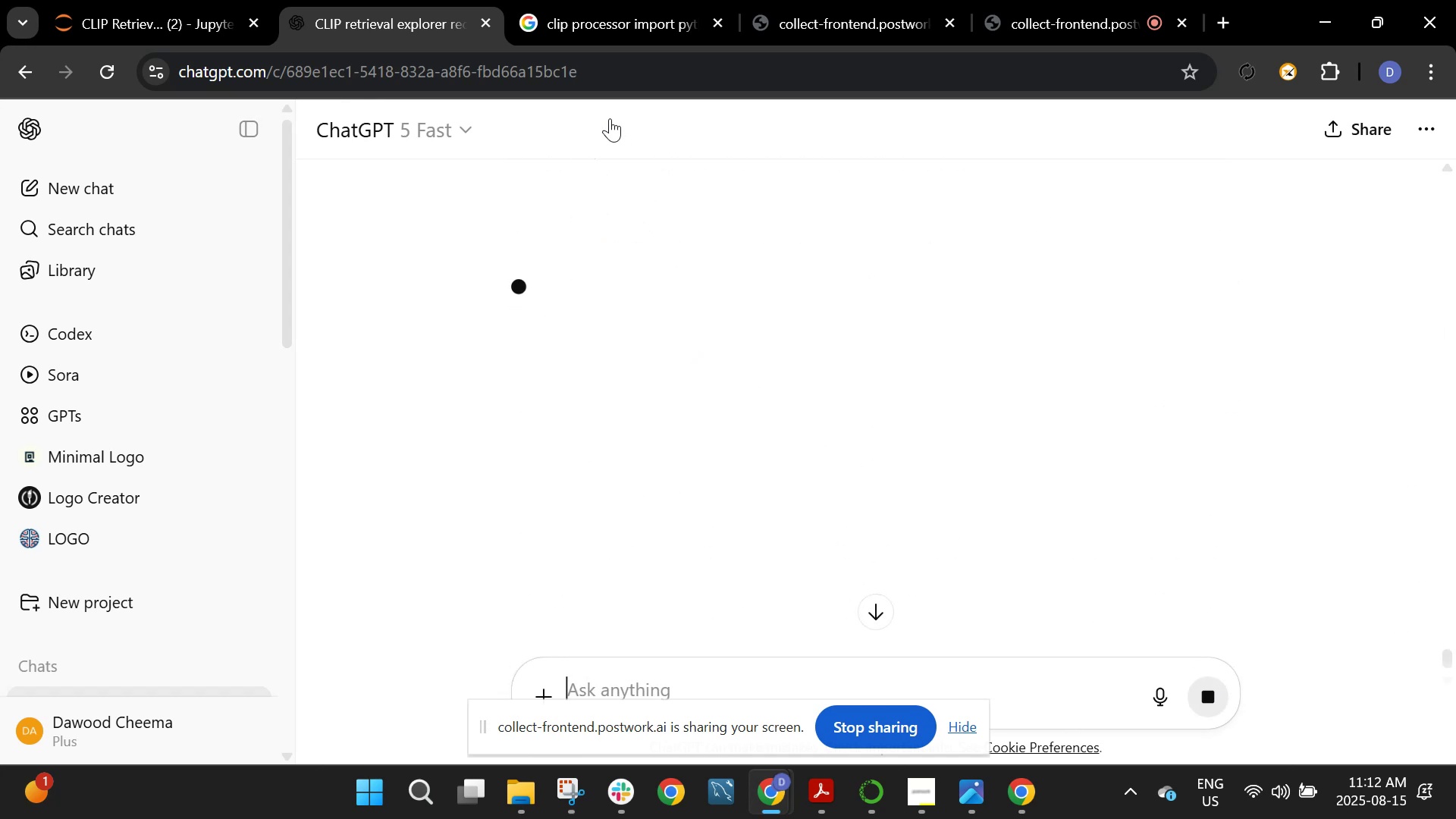 
wait(5.29)
 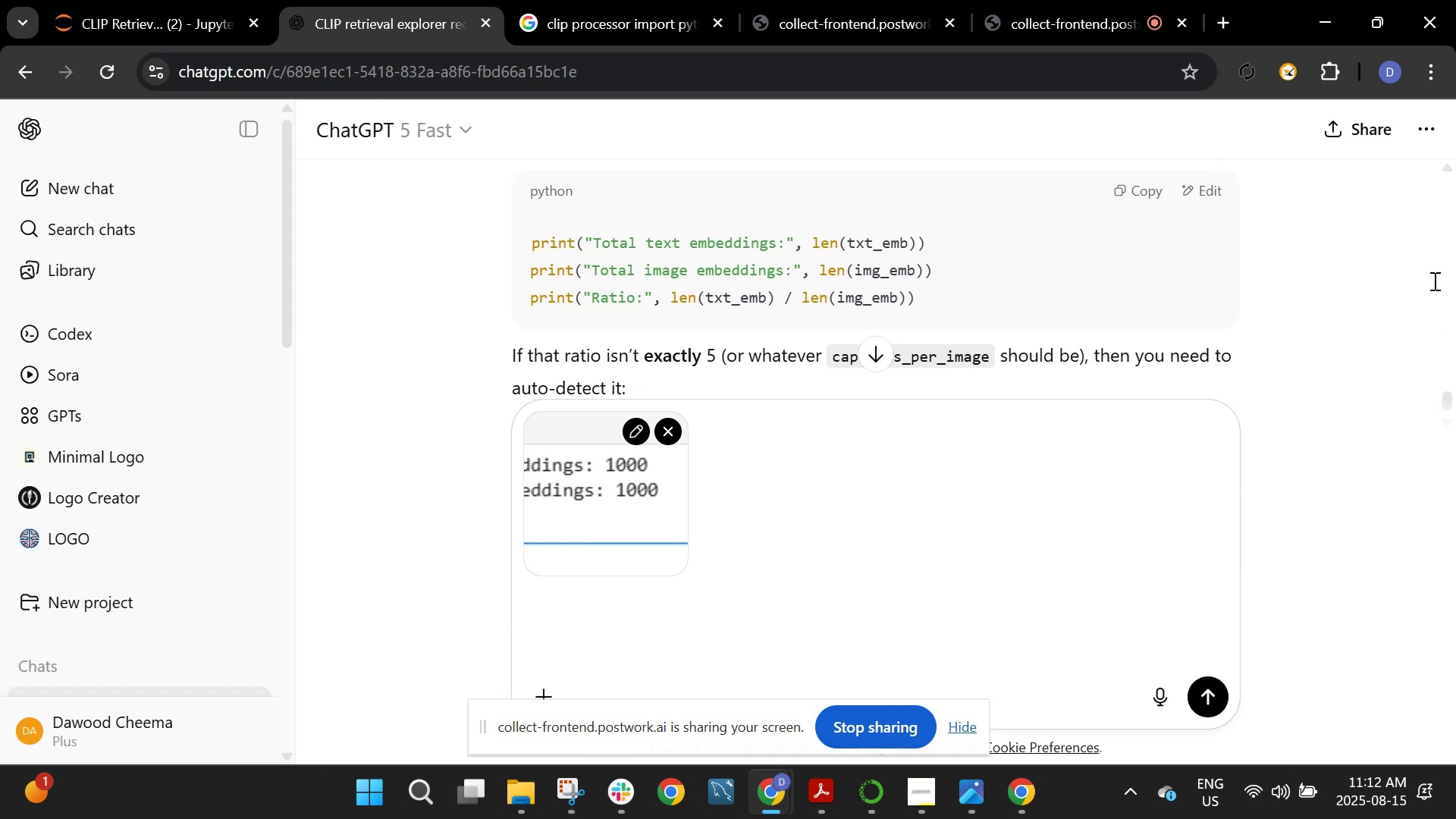 
type(because)
 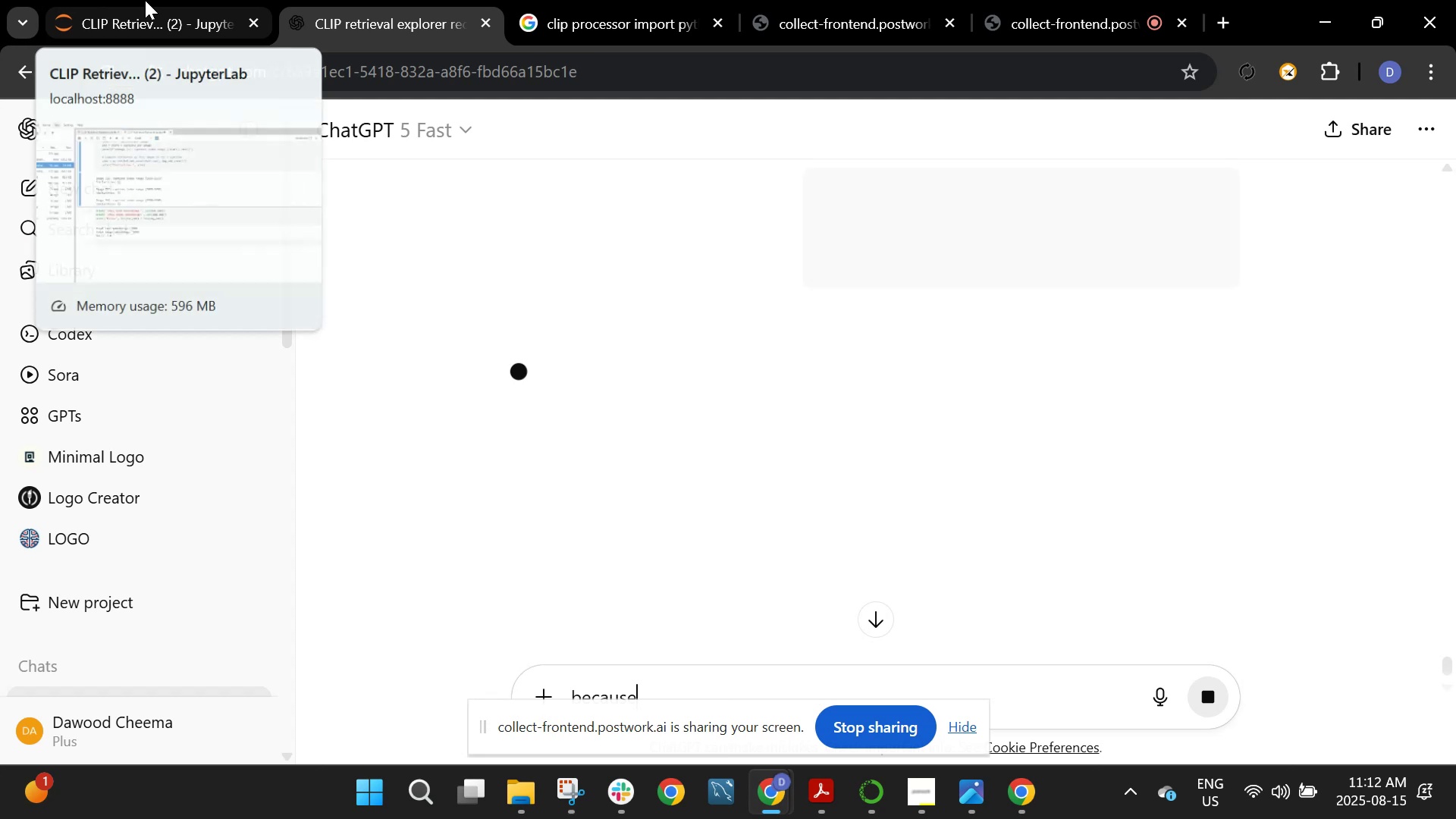 
left_click([145, 0])
 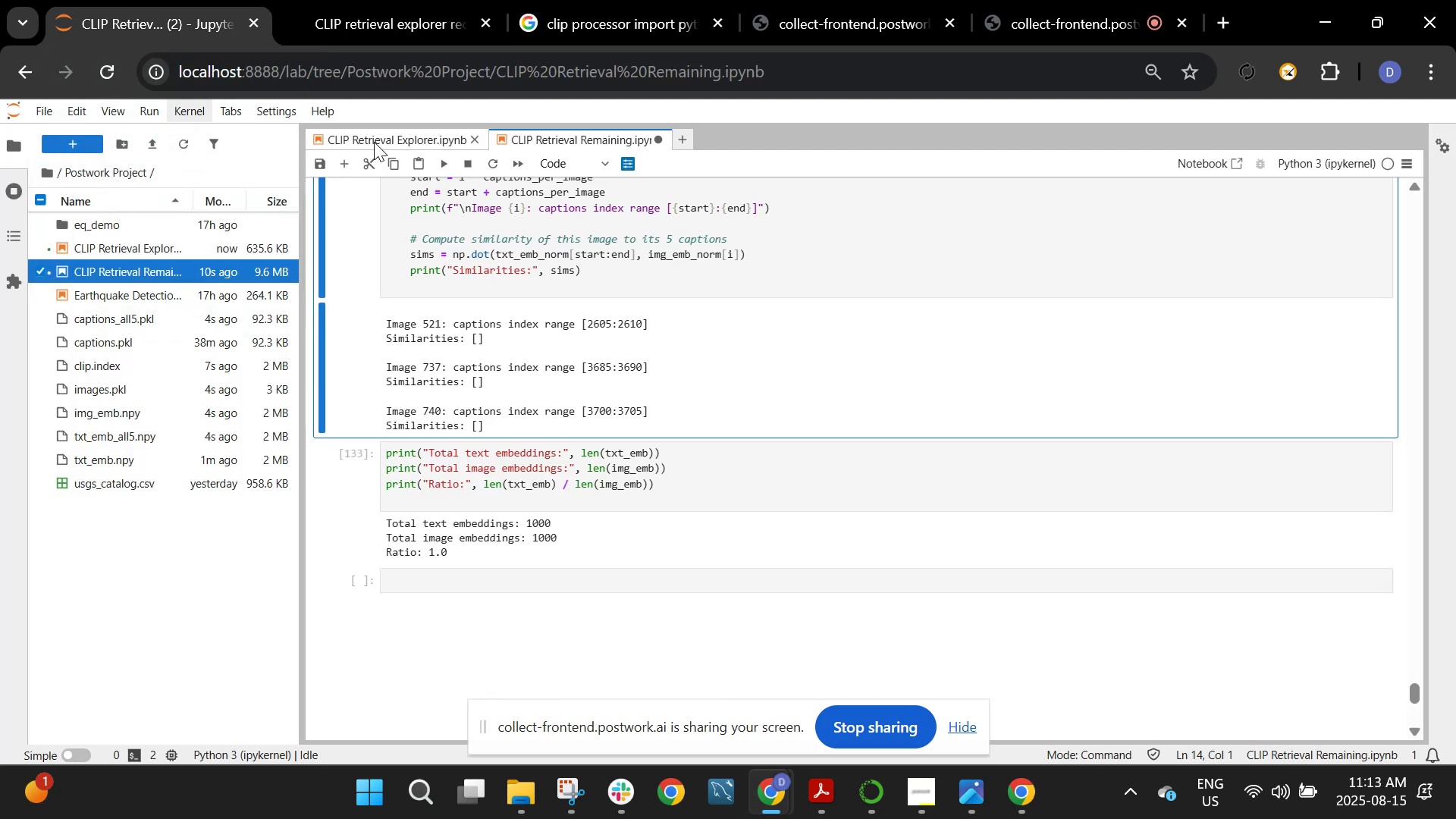 
left_click([375, 139])
 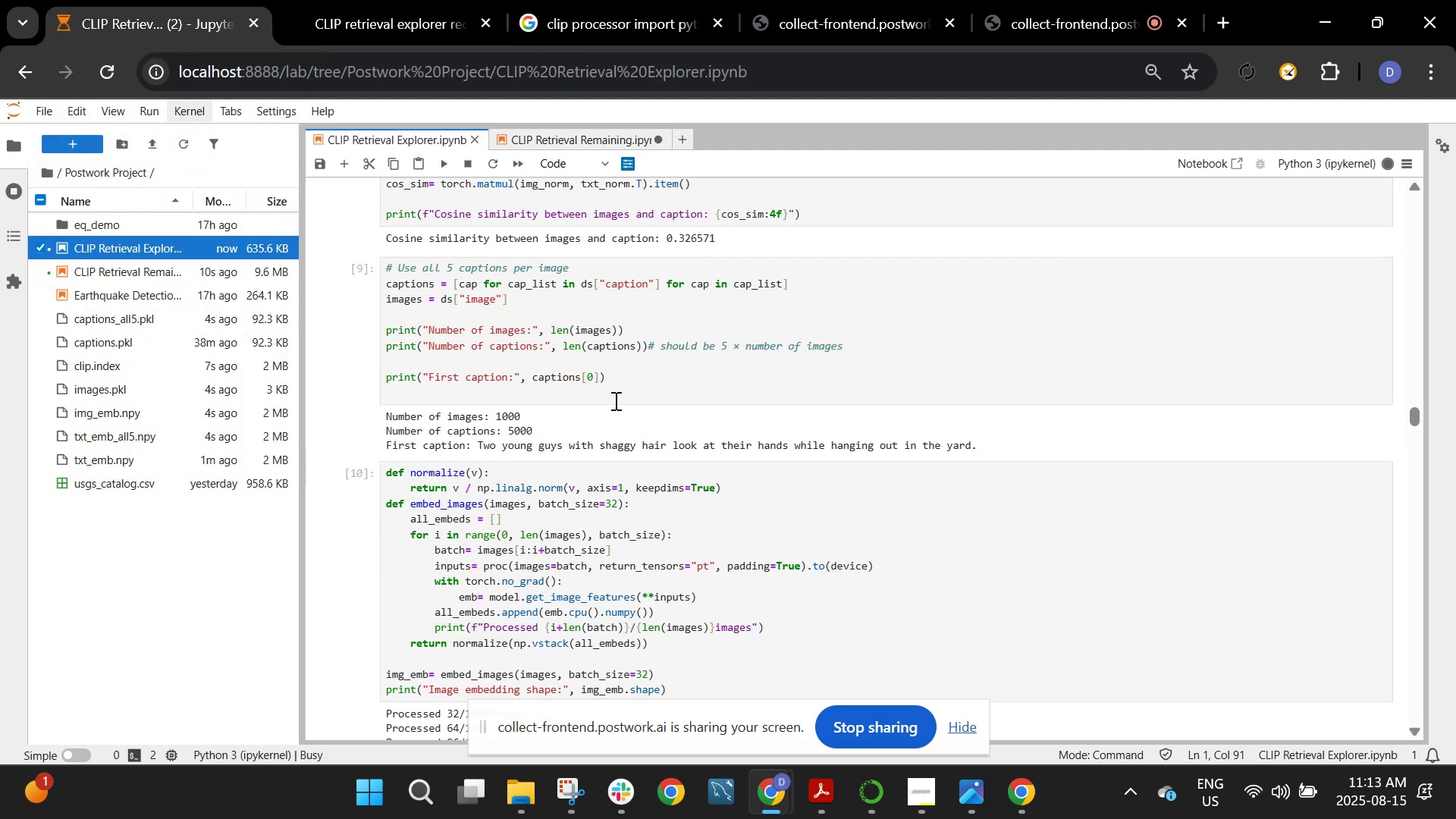 
scroll: coordinate [614, 400], scroll_direction: down, amount: 1.0
 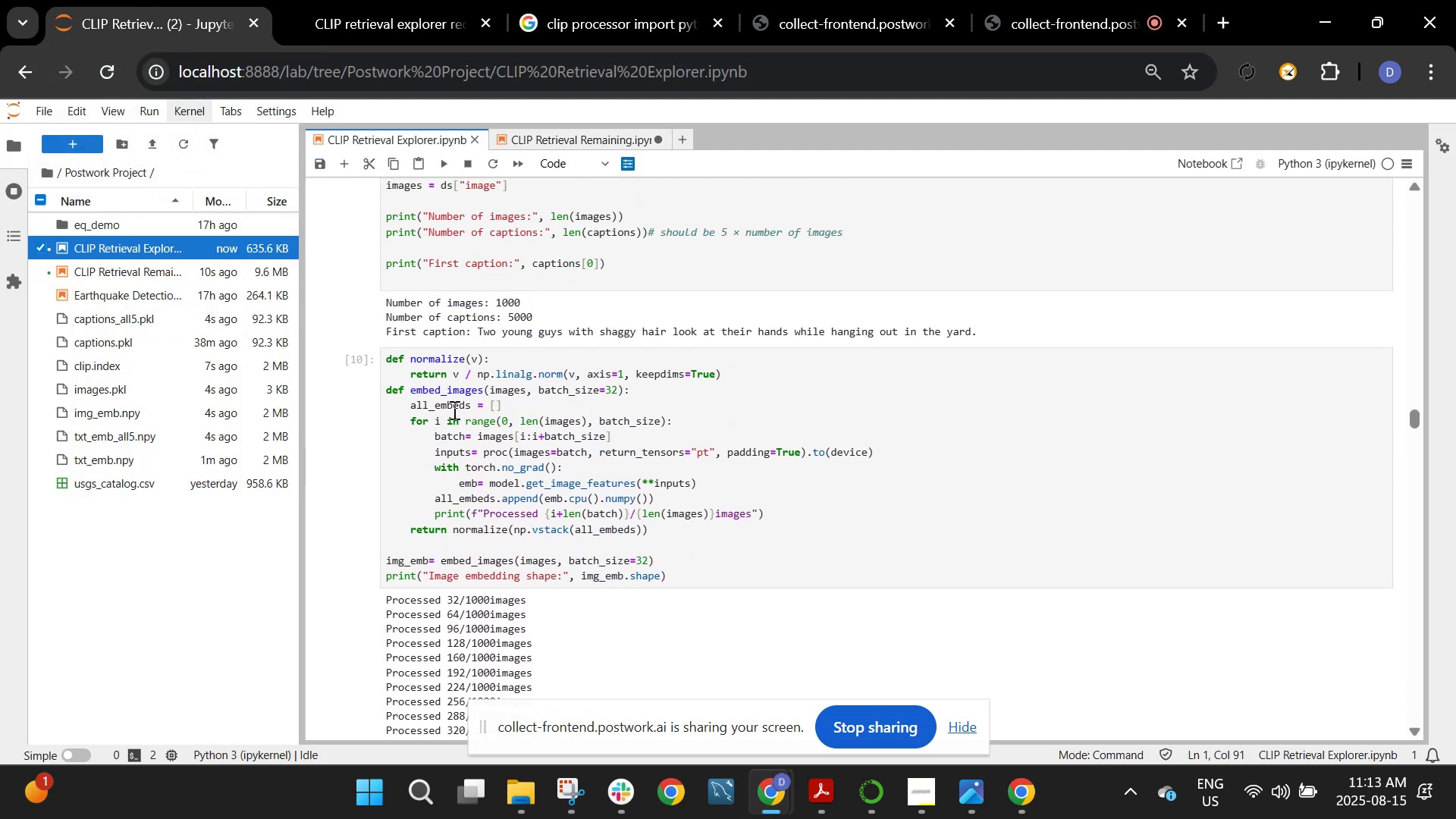 
scroll: coordinate [647, 454], scroll_direction: up, amount: 4.0
 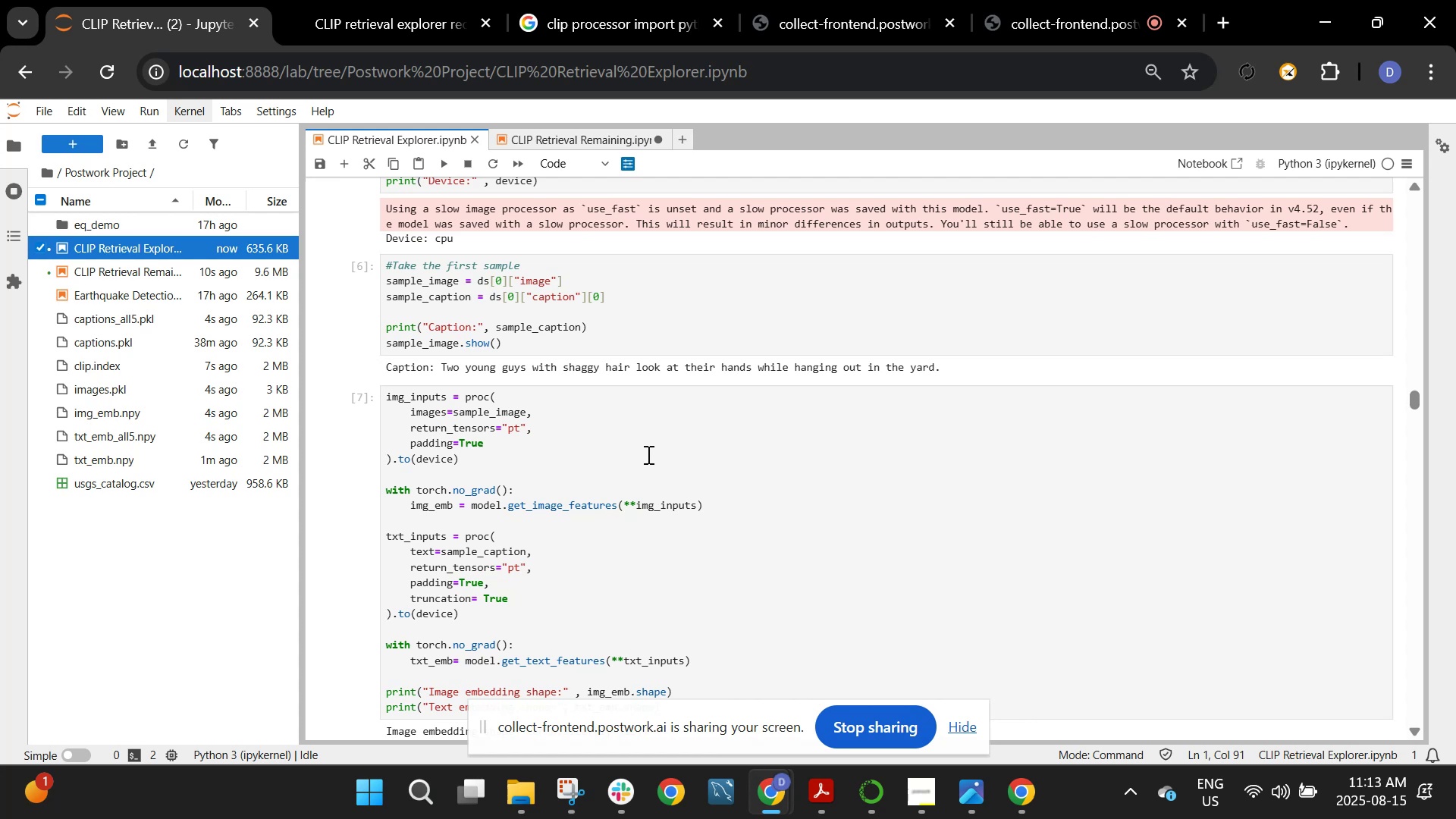 
scroll: coordinate [655, 442], scroll_direction: down, amount: 9.0
 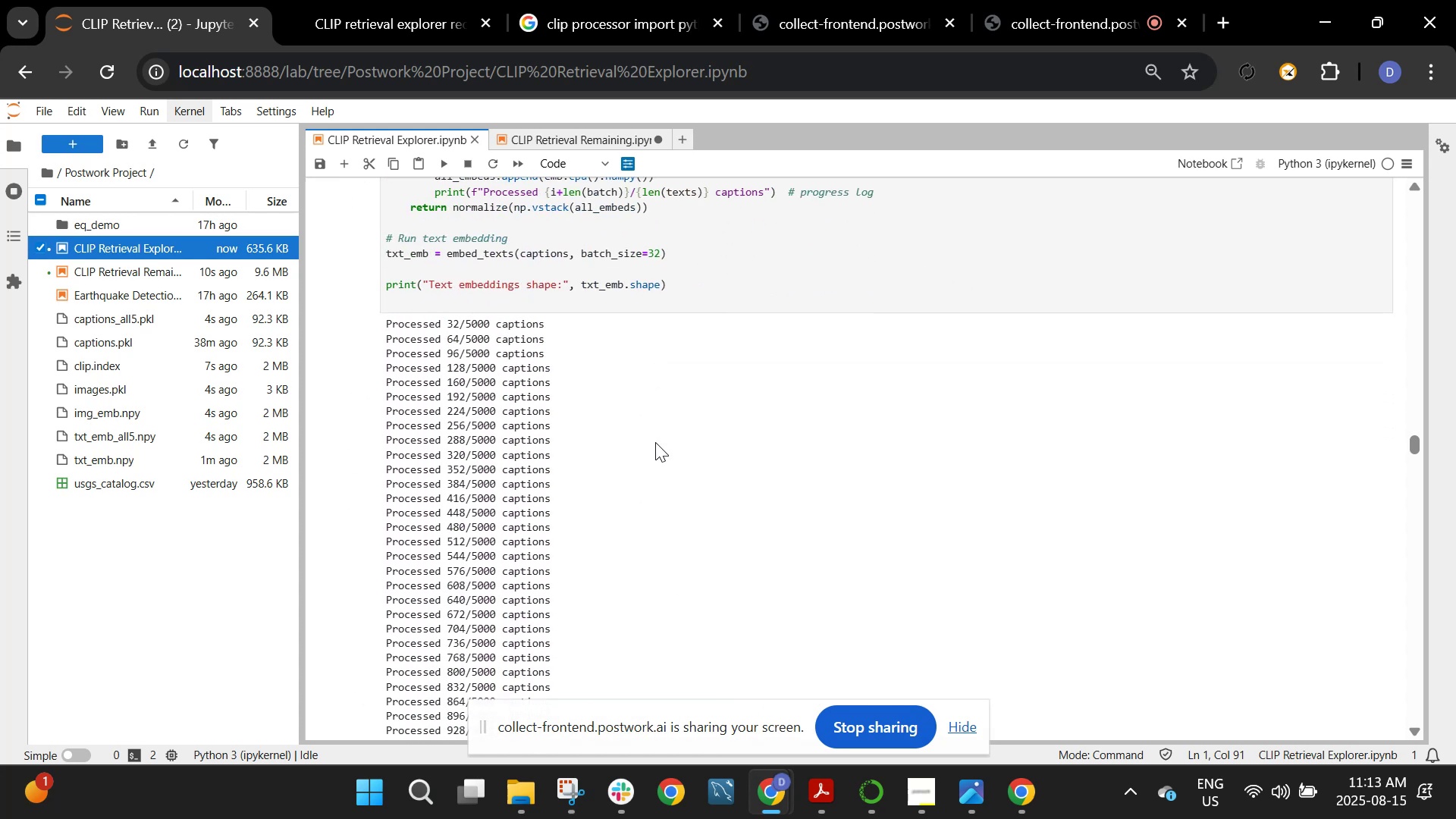 
scroll: coordinate [655, 442], scroll_direction: up, amount: 3.0
 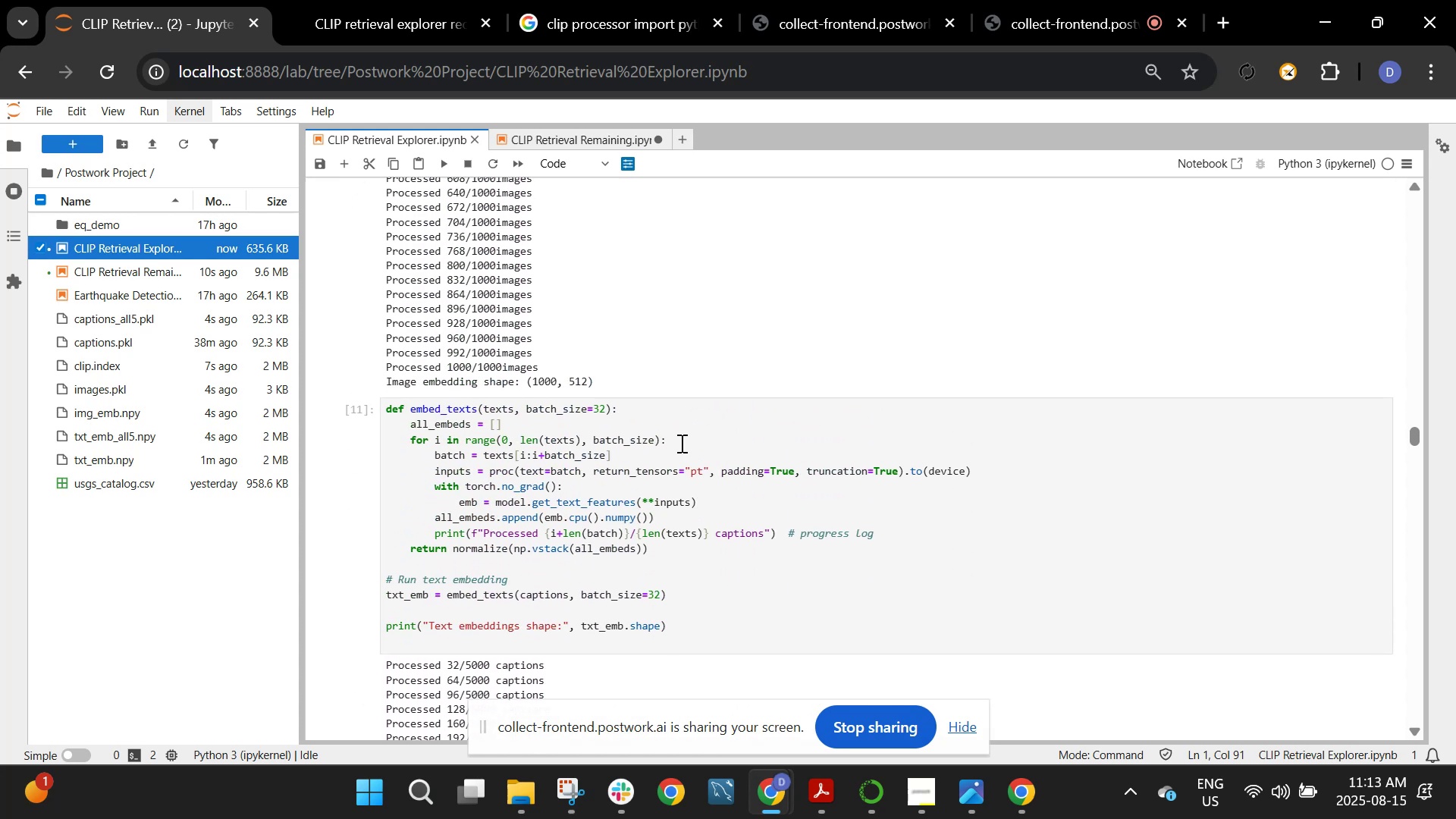 
wait(5.25)
 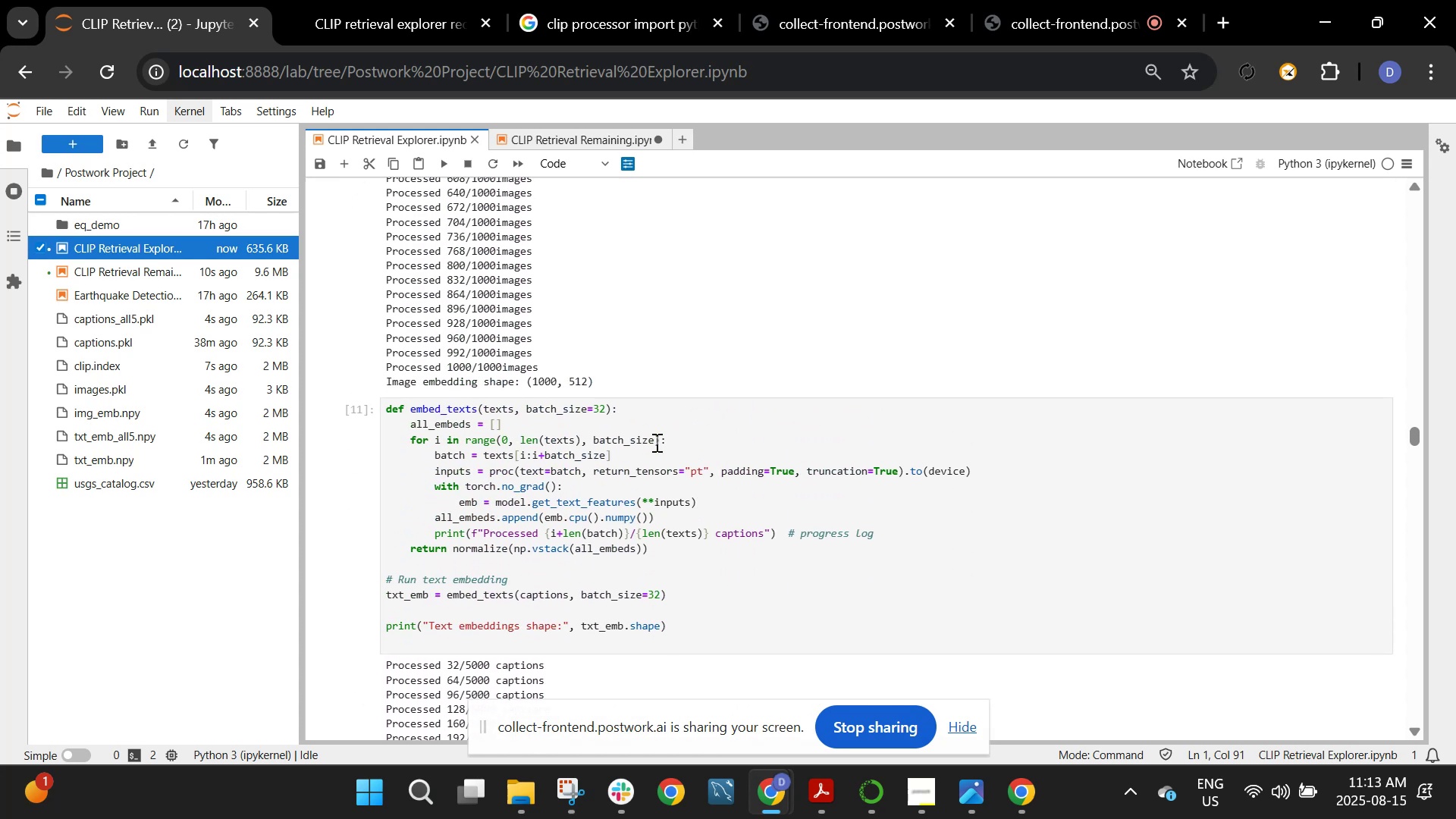 
scroll: coordinate [689, 415], scroll_direction: down, amount: 26.0
 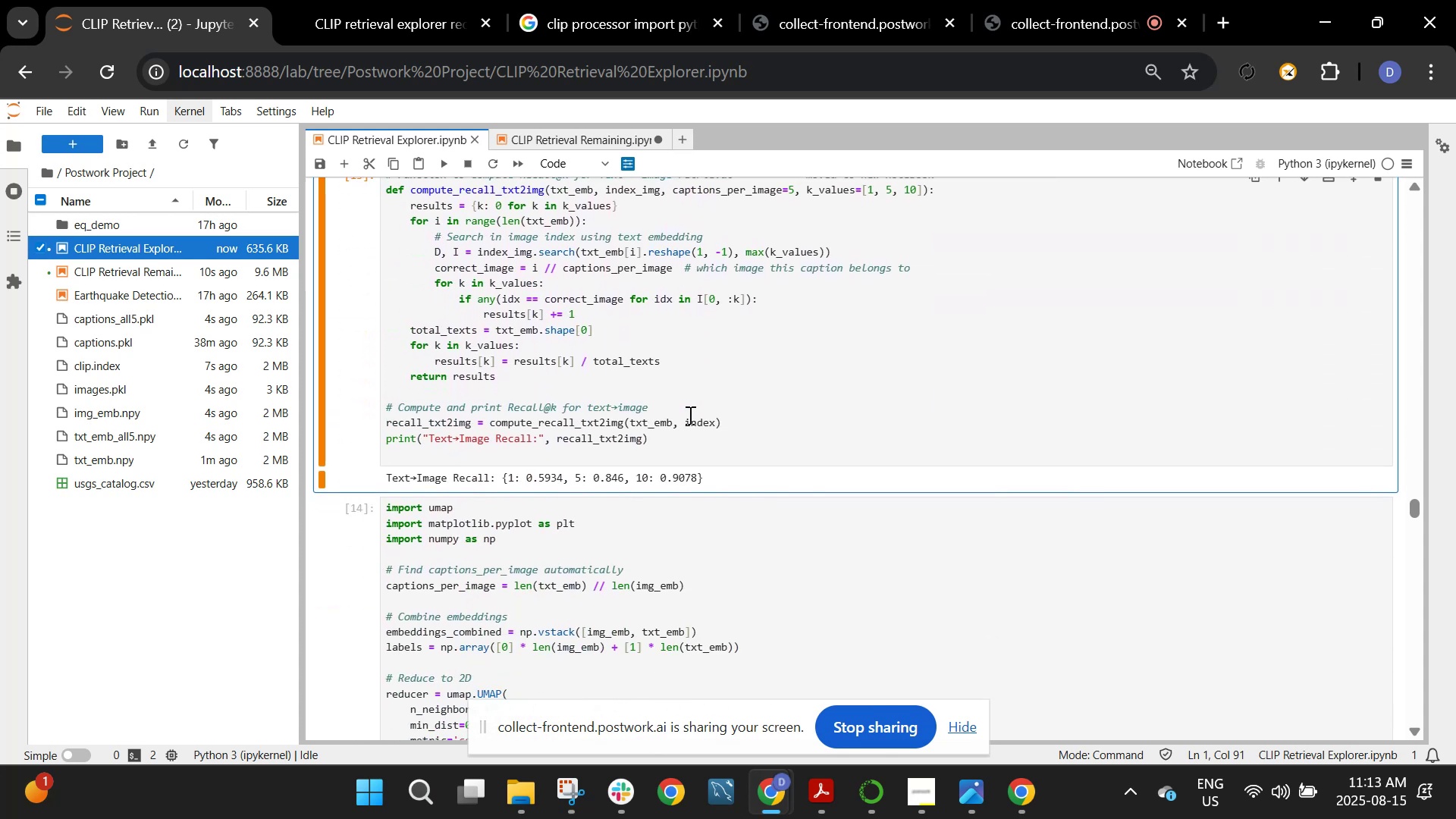 
scroll: coordinate [843, 366], scroll_direction: up, amount: 25.0
 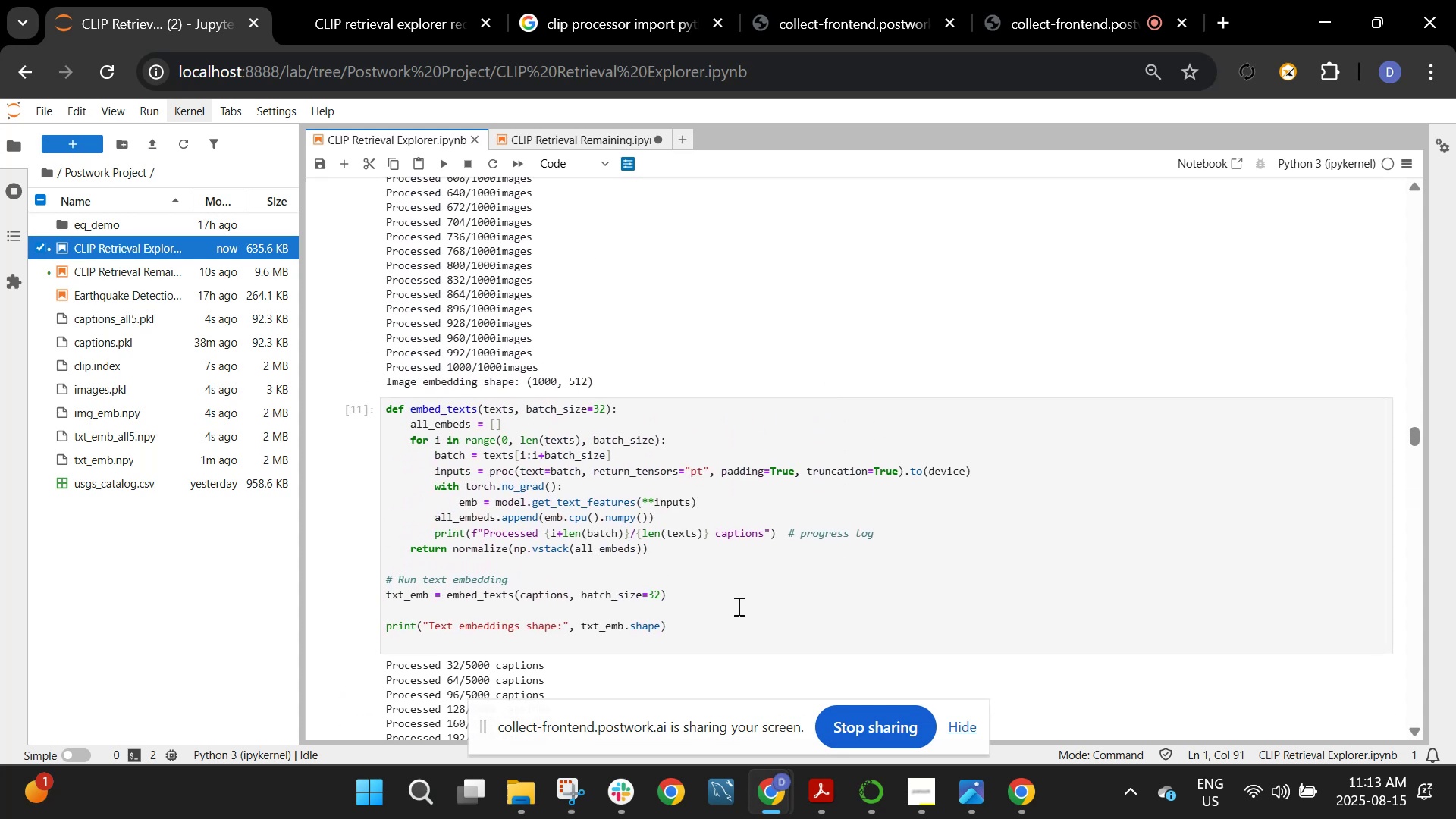 
left_click_drag(start_coordinate=[721, 622], to_coordinate=[360, 388])
 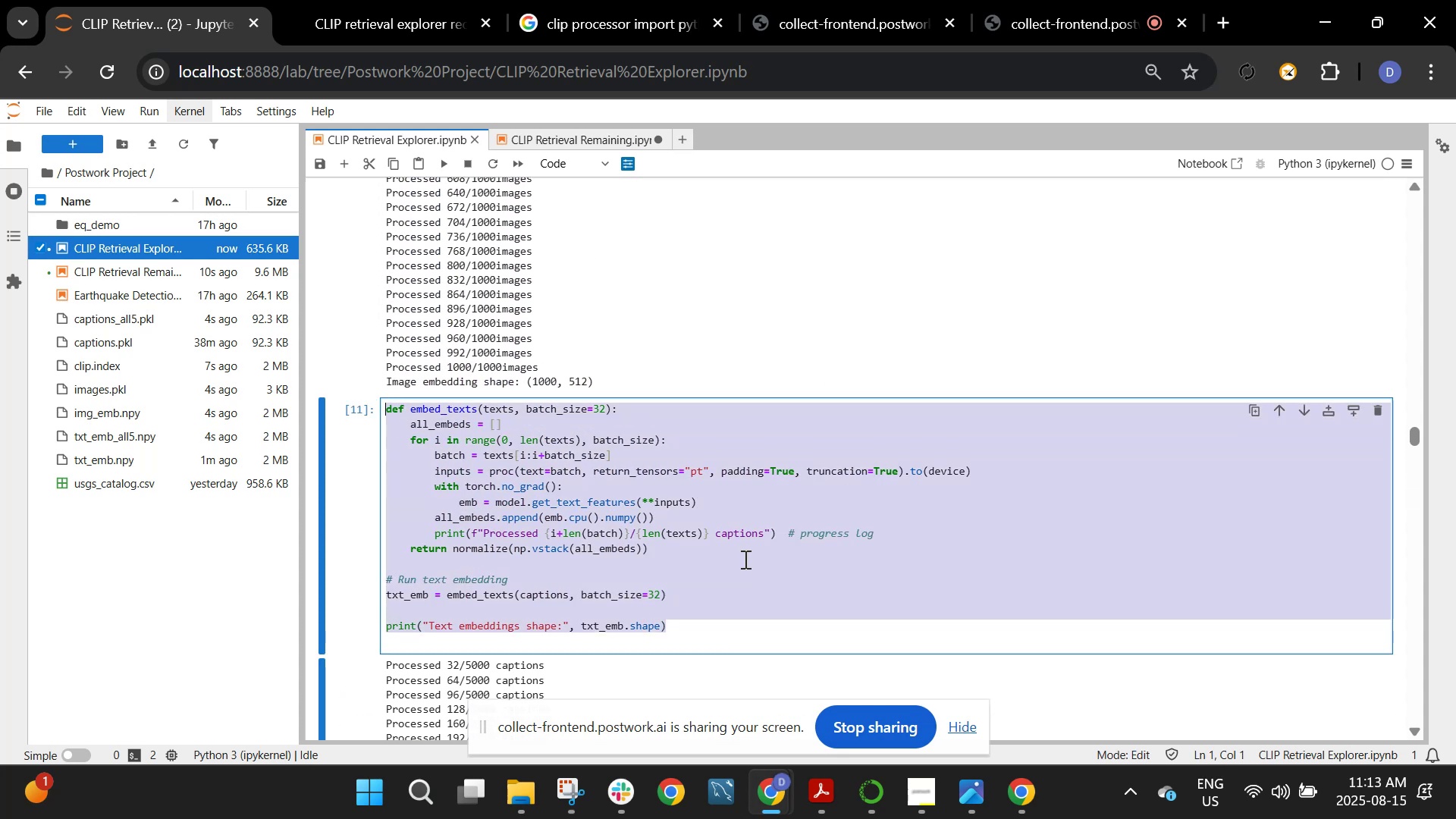 
key(Control+C)
 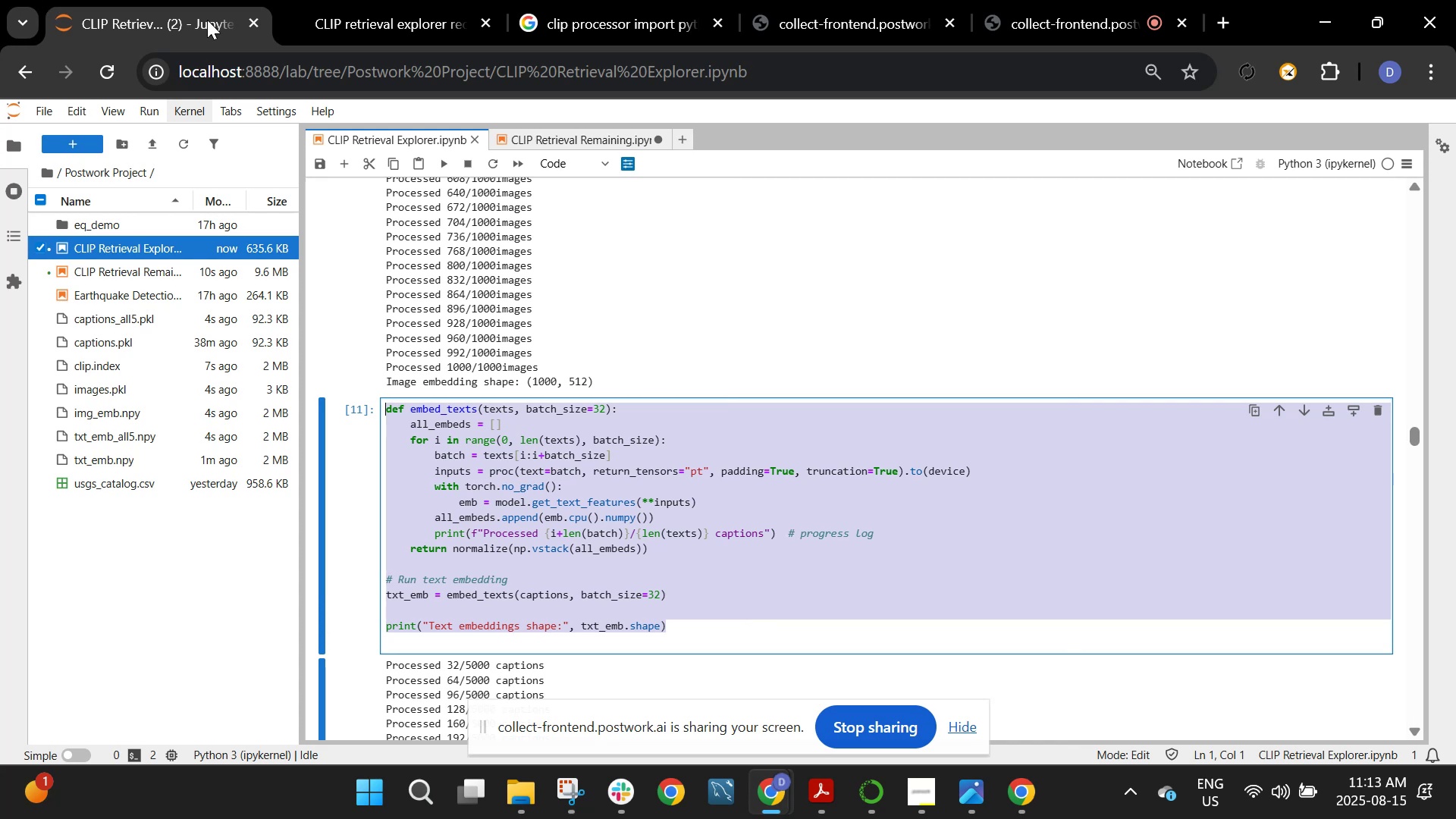 
left_click([436, 14])
 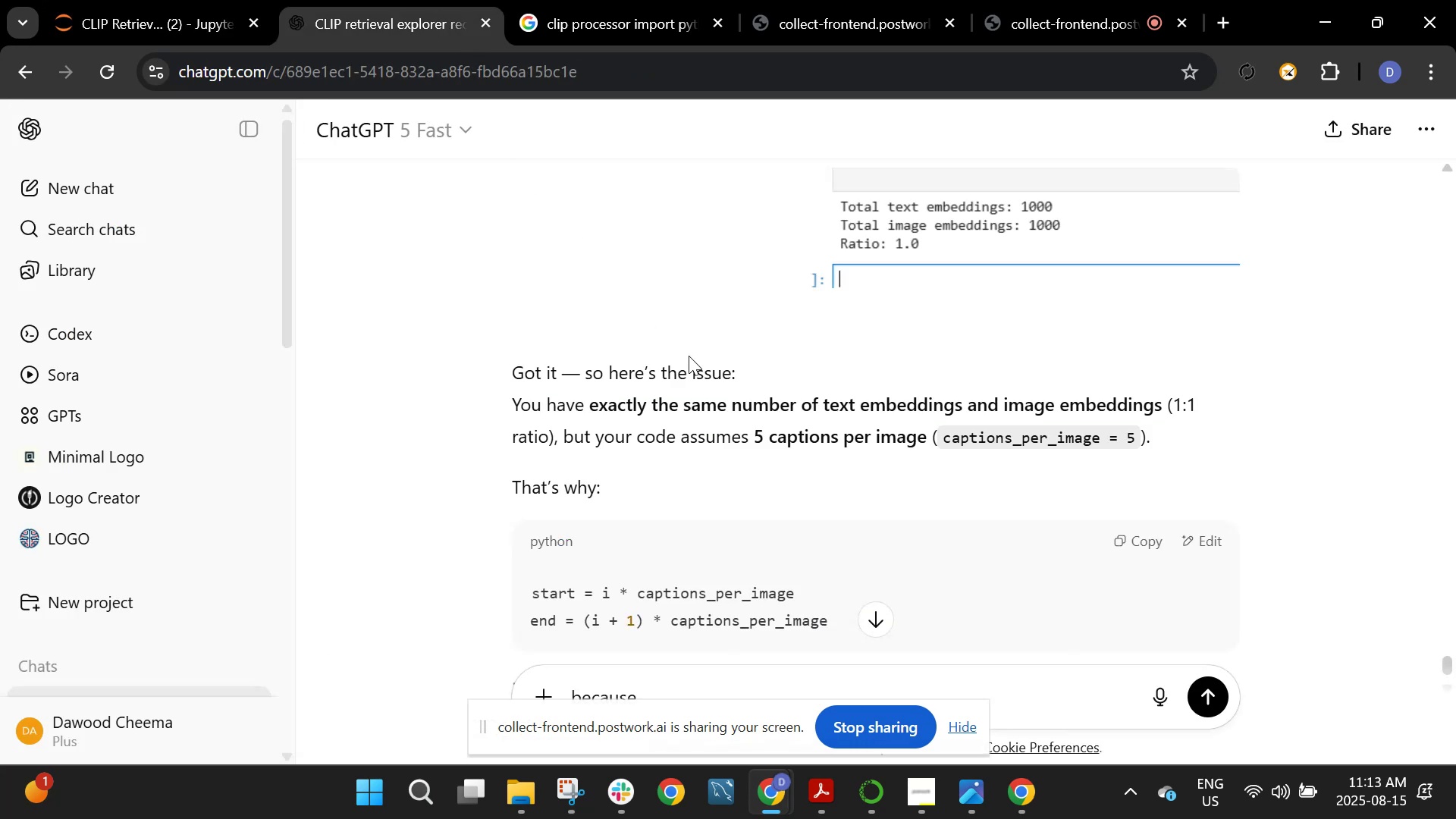 
scroll: coordinate [689, 356], scroll_direction: down, amount: 1.0
 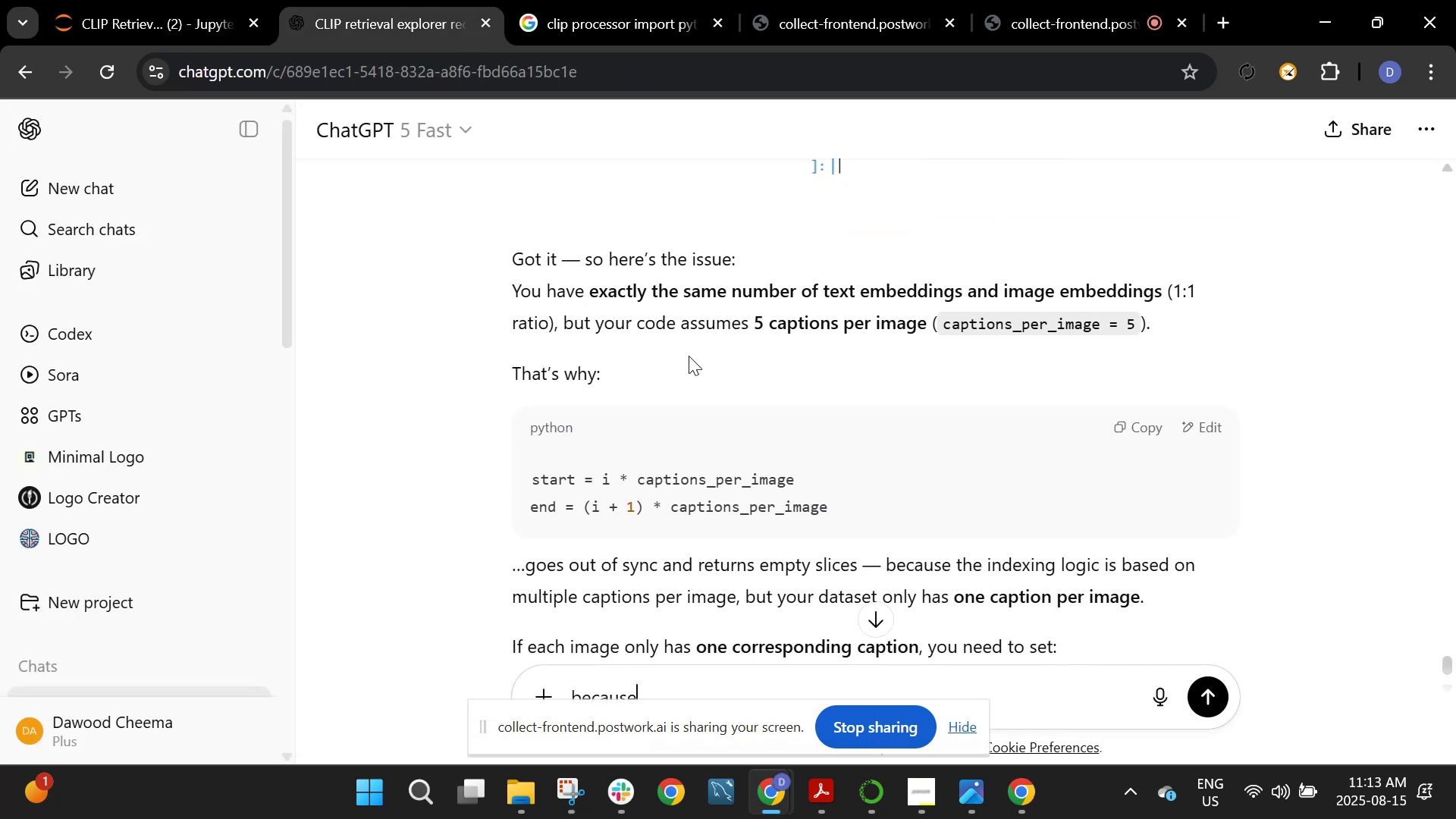 
wait(5.62)
 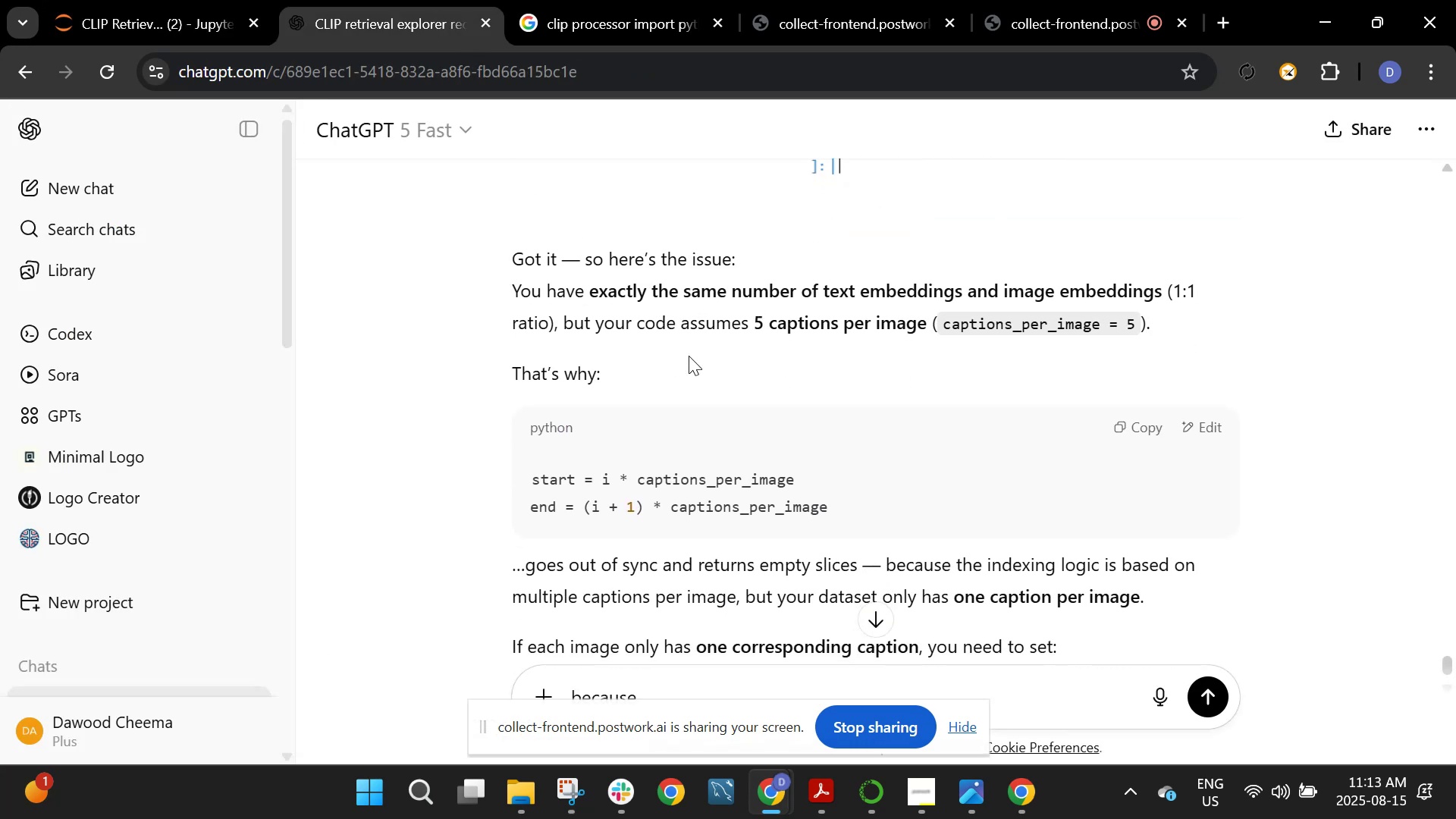 
scroll: coordinate [689, 356], scroll_direction: down, amount: 4.0
 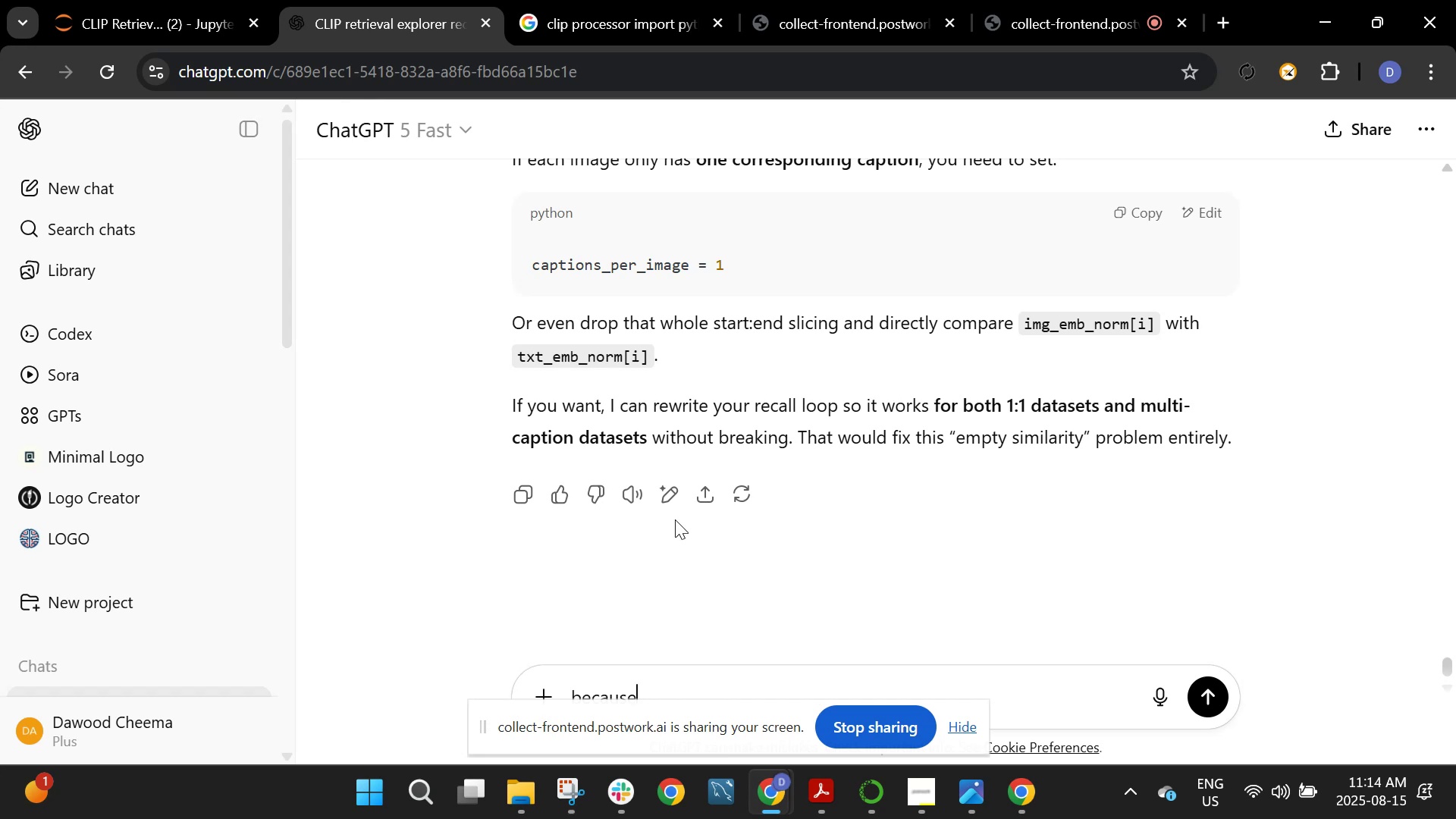 
wait(6.49)
 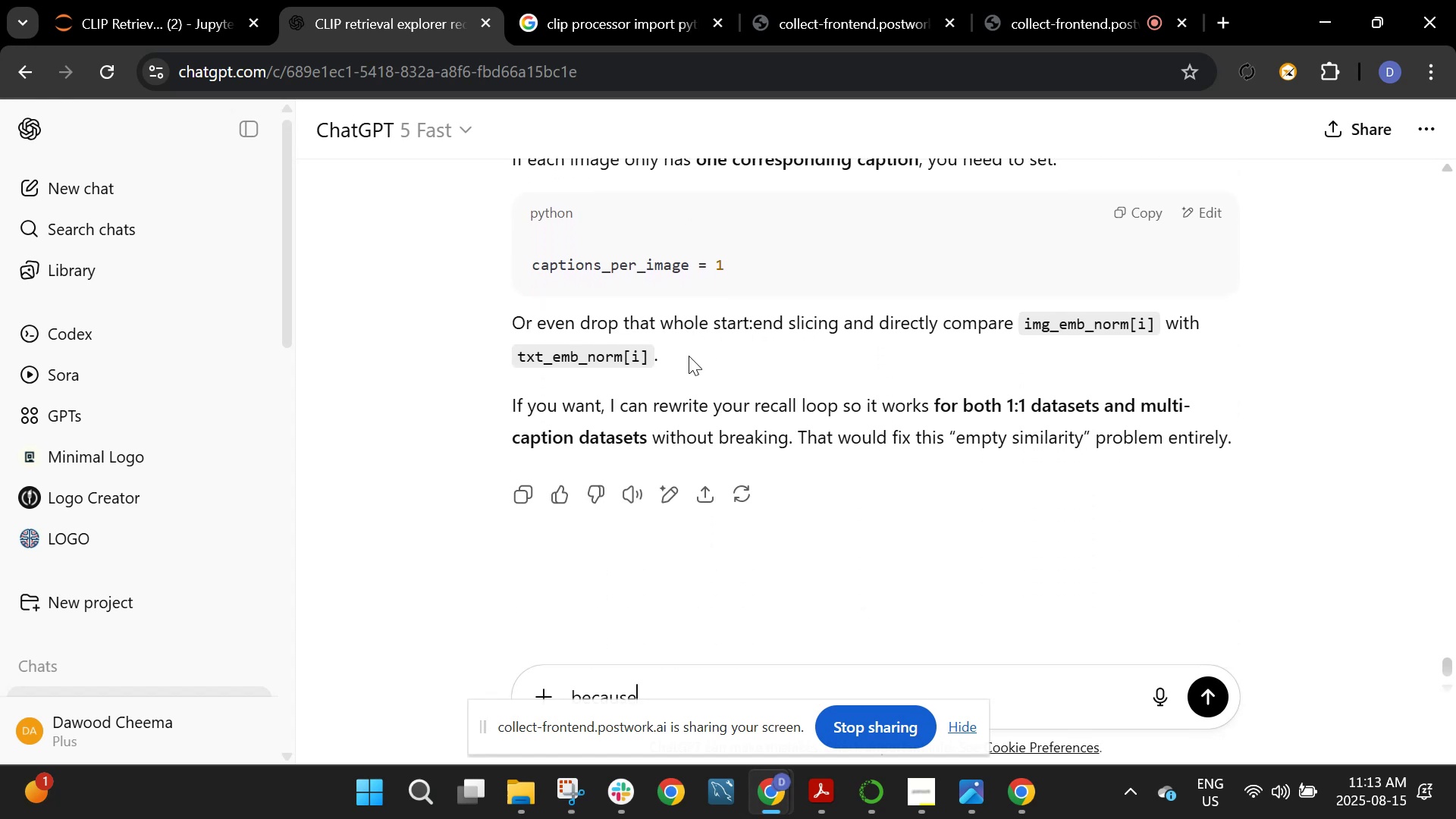 
scroll: coordinate [667, 618], scroll_direction: down, amount: 3.0
 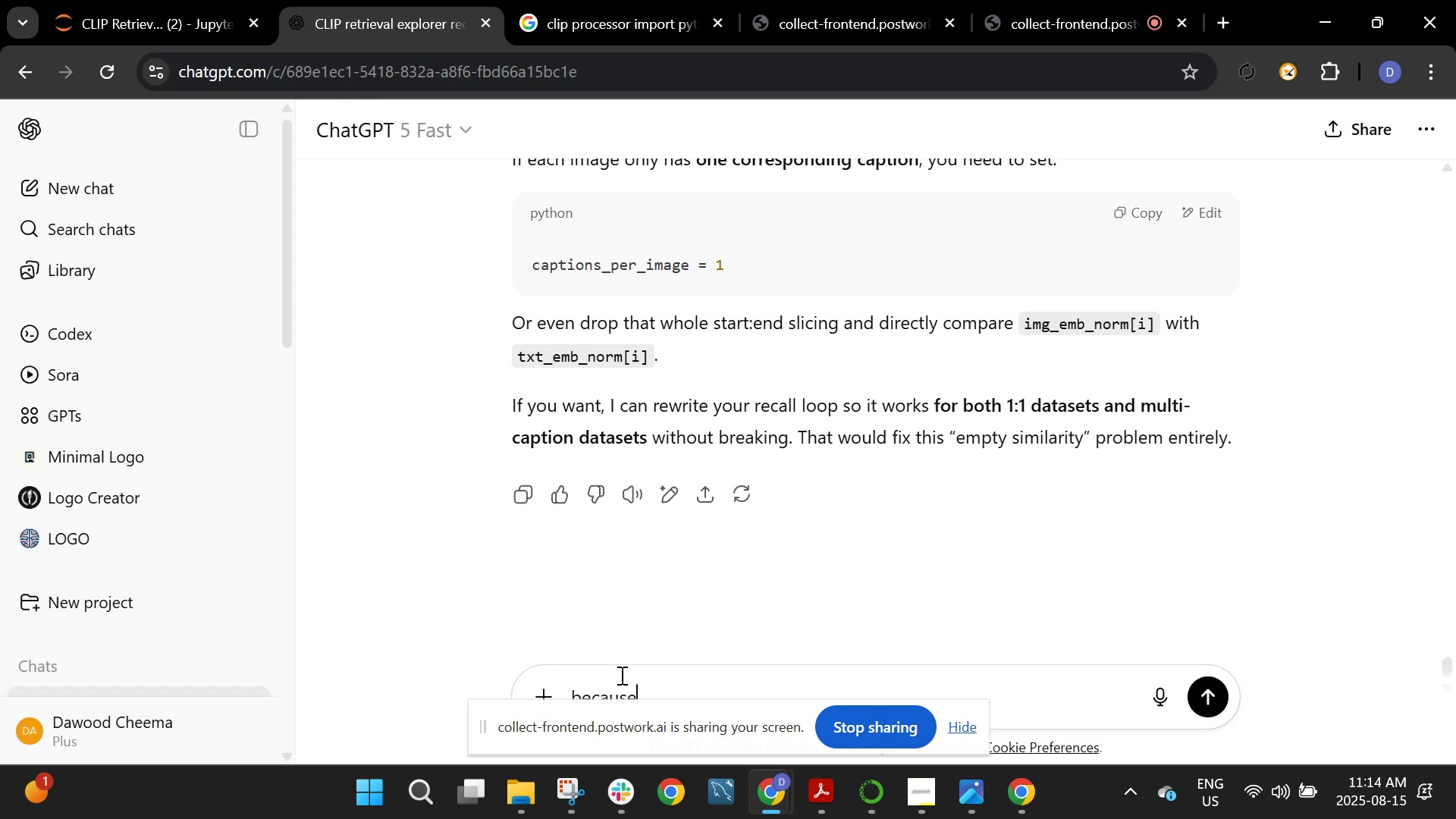 
left_click_drag(start_coordinate=[653, 682], to_coordinate=[553, 667])
 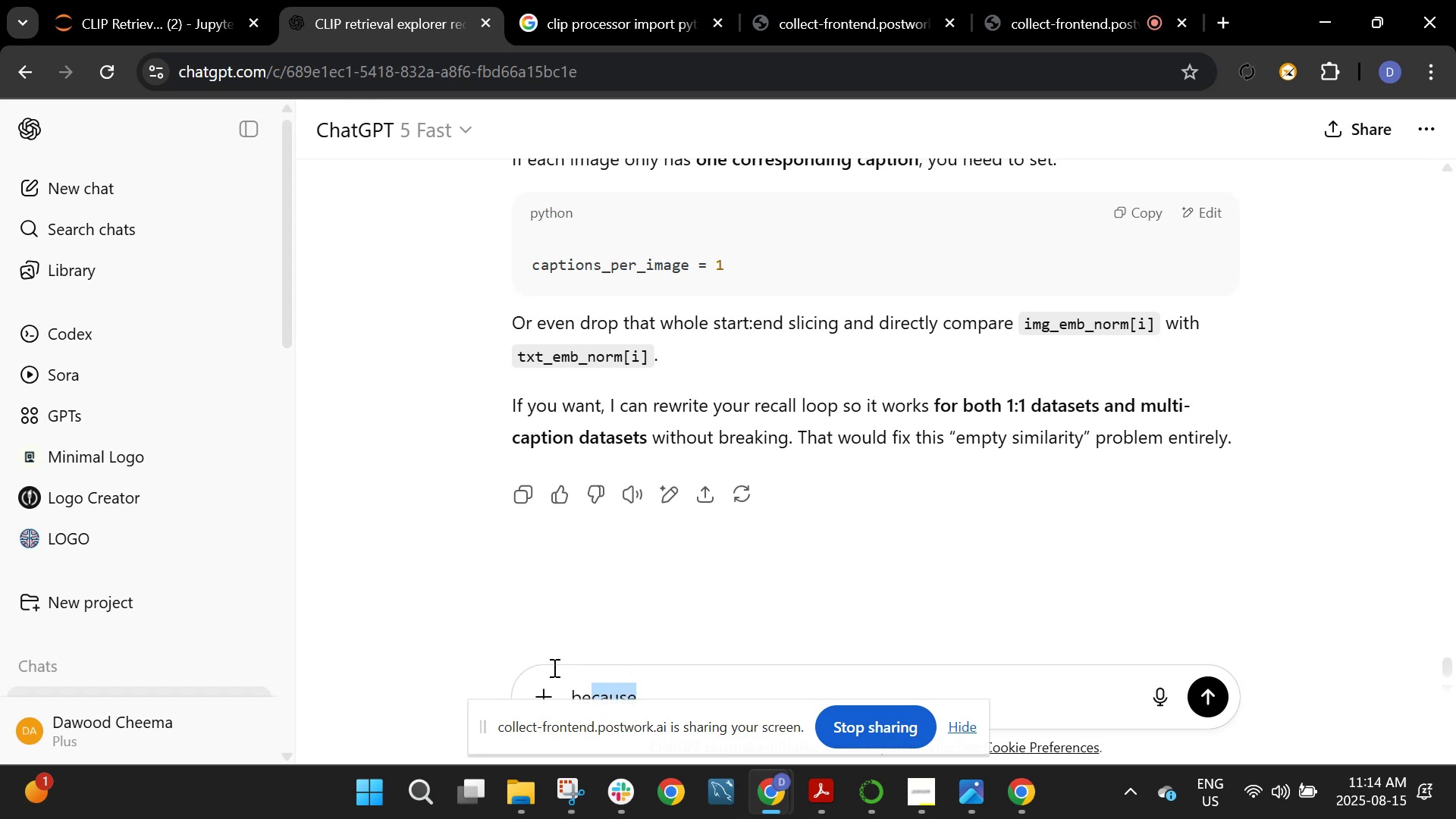 
key(Backspace)
key(Backspace)
key(Backspace)
key(Backspace)
type(shoul)
key(Backspace)
key(Backspace)
key(Backspace)
key(Backspace)
type(i )
key(Backspace)
key(Backspace)
key(Backspace)
key(Backspace)
type(do we need both? or only p)
key(Backspace)
key(Backspace)
type(yess please)
 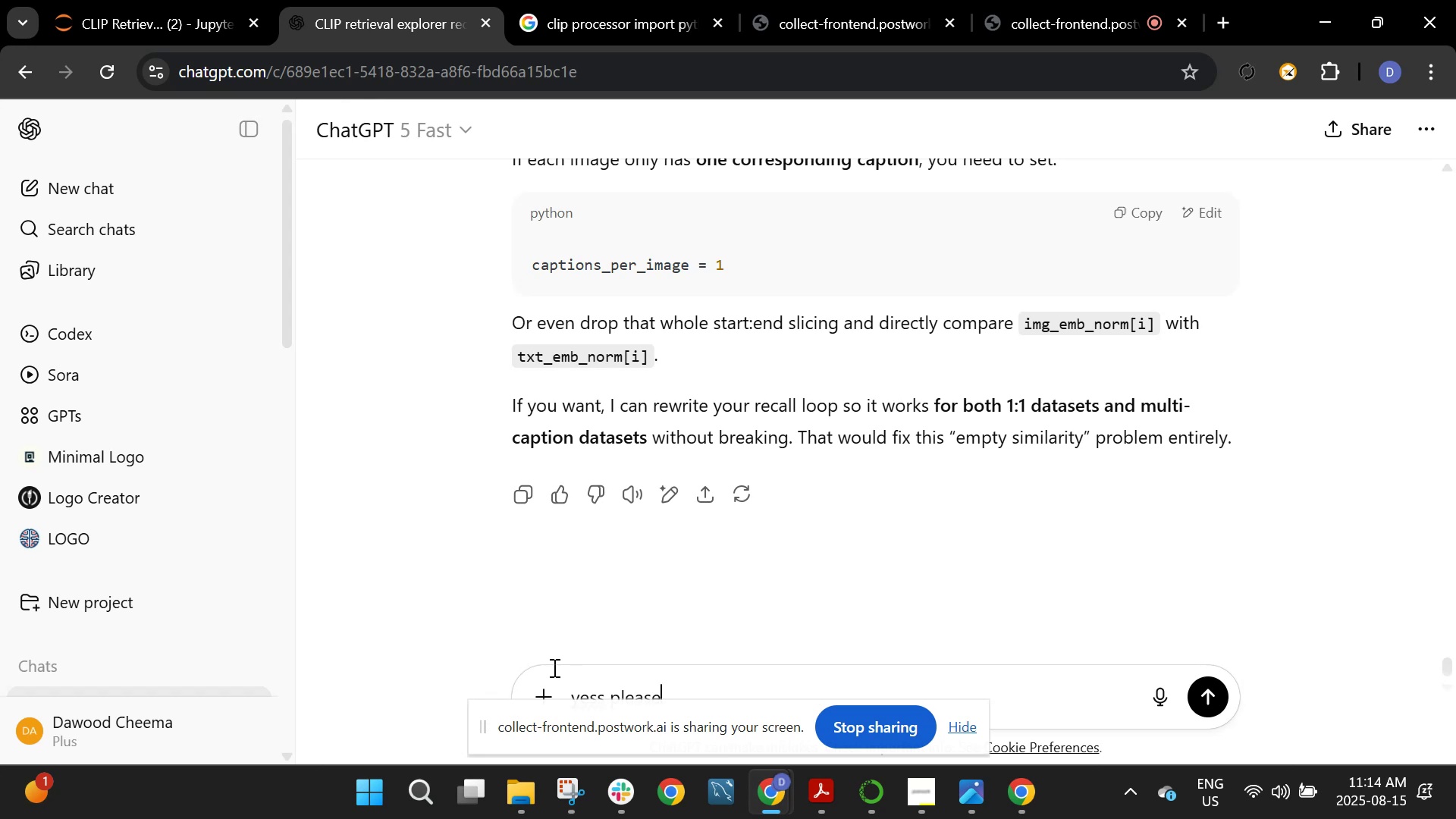 
 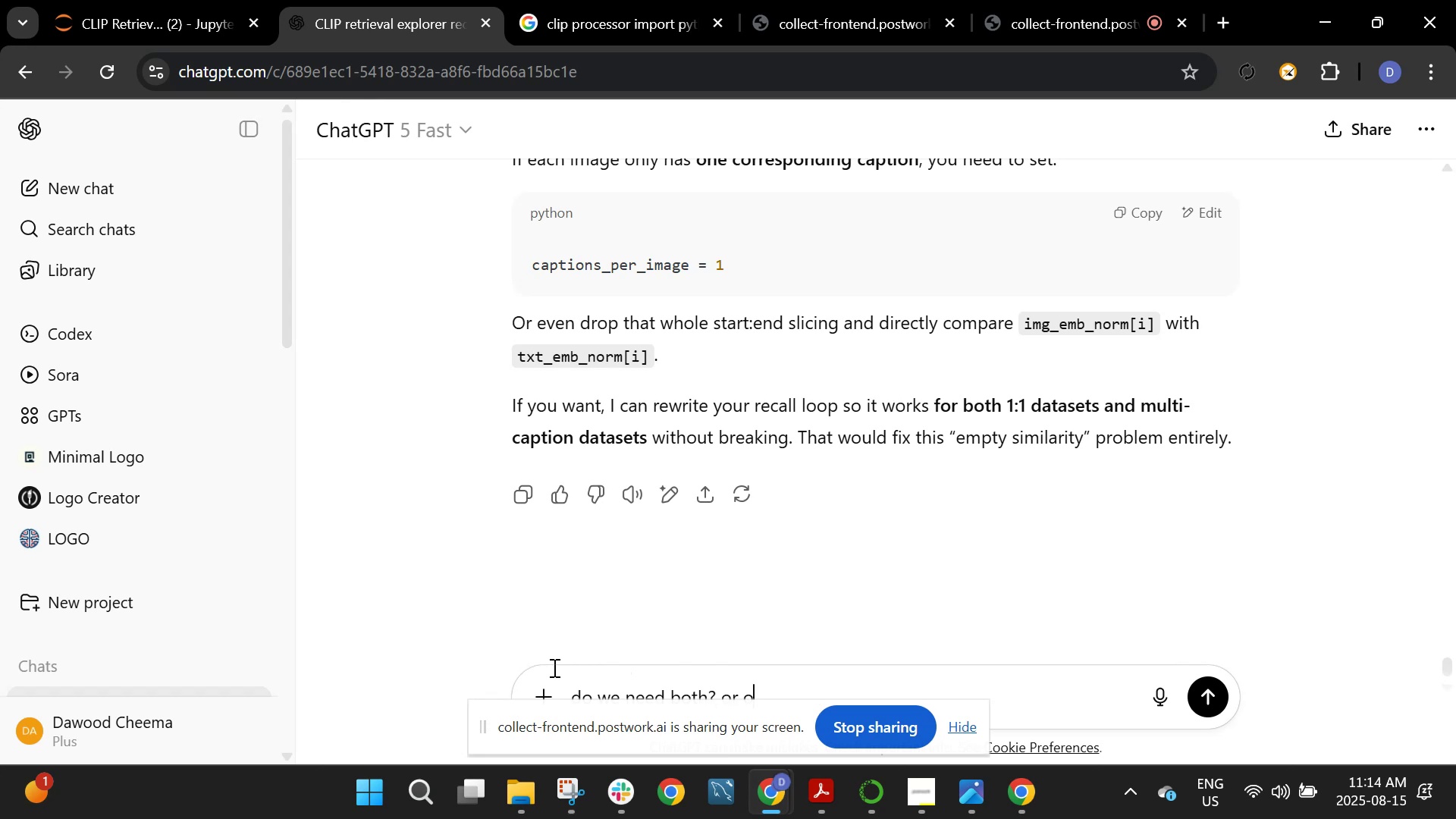 
key(Enter)
 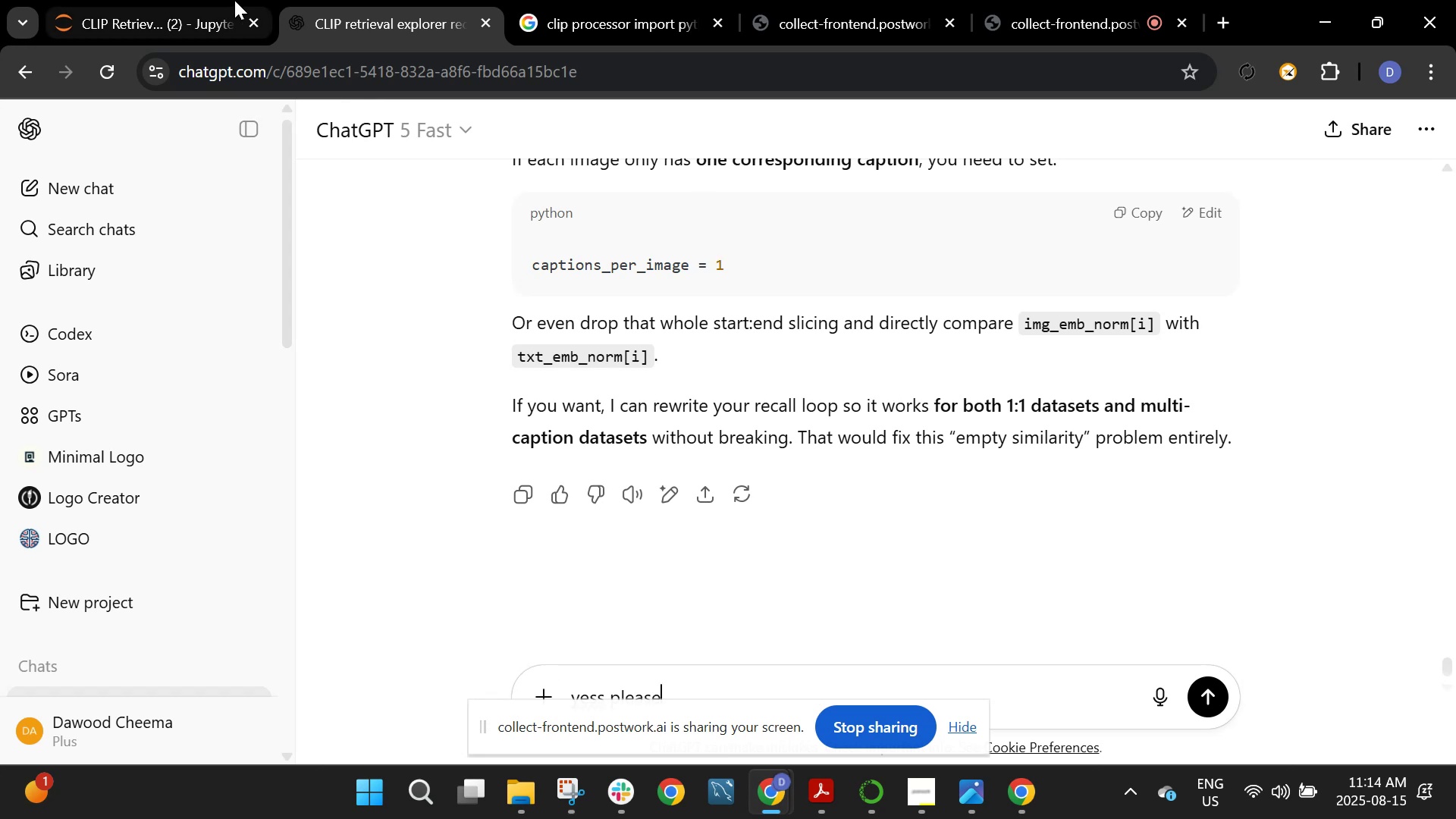 
mouse_move([147, 11])
 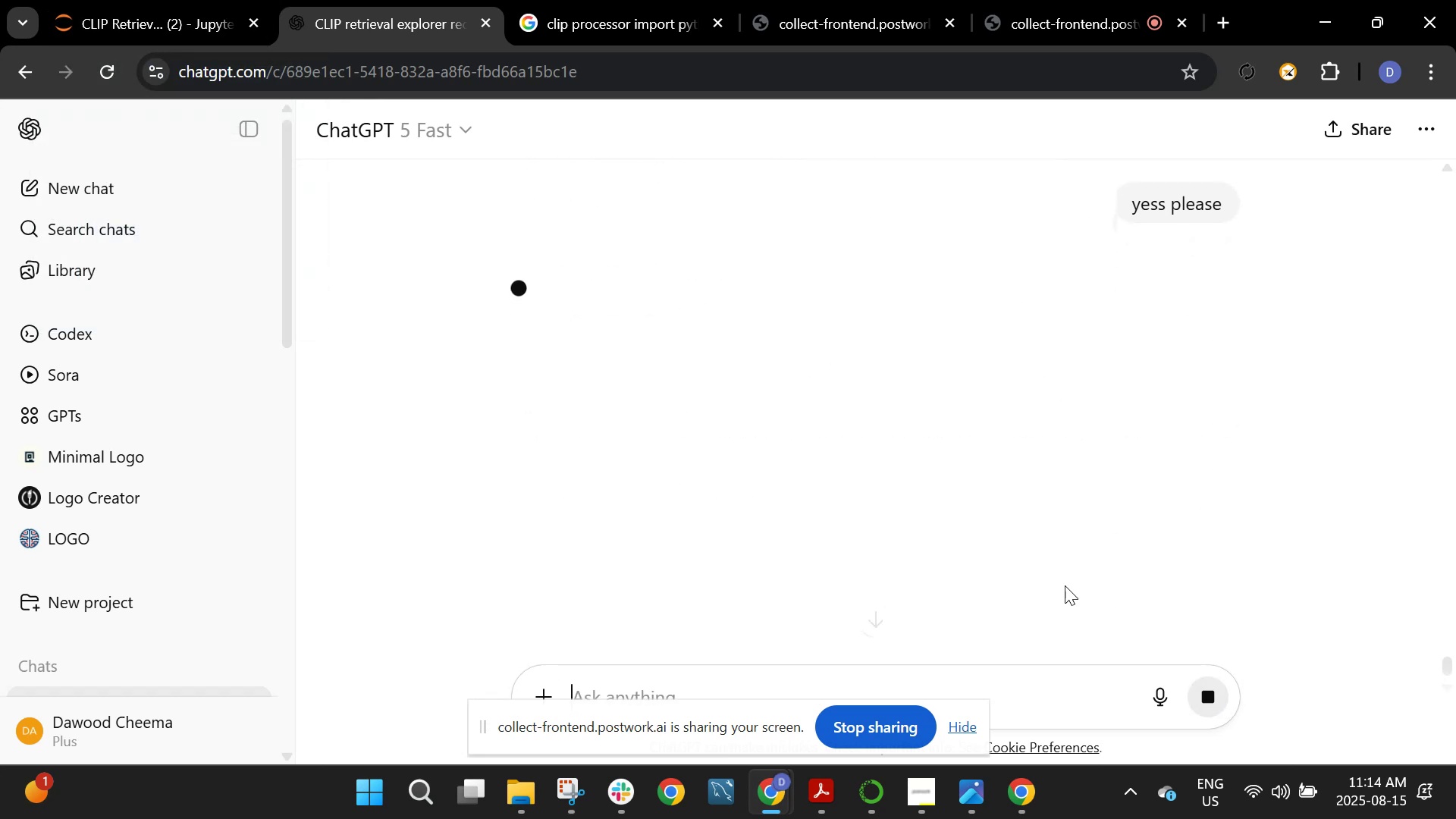 
mouse_move([133, 13])
 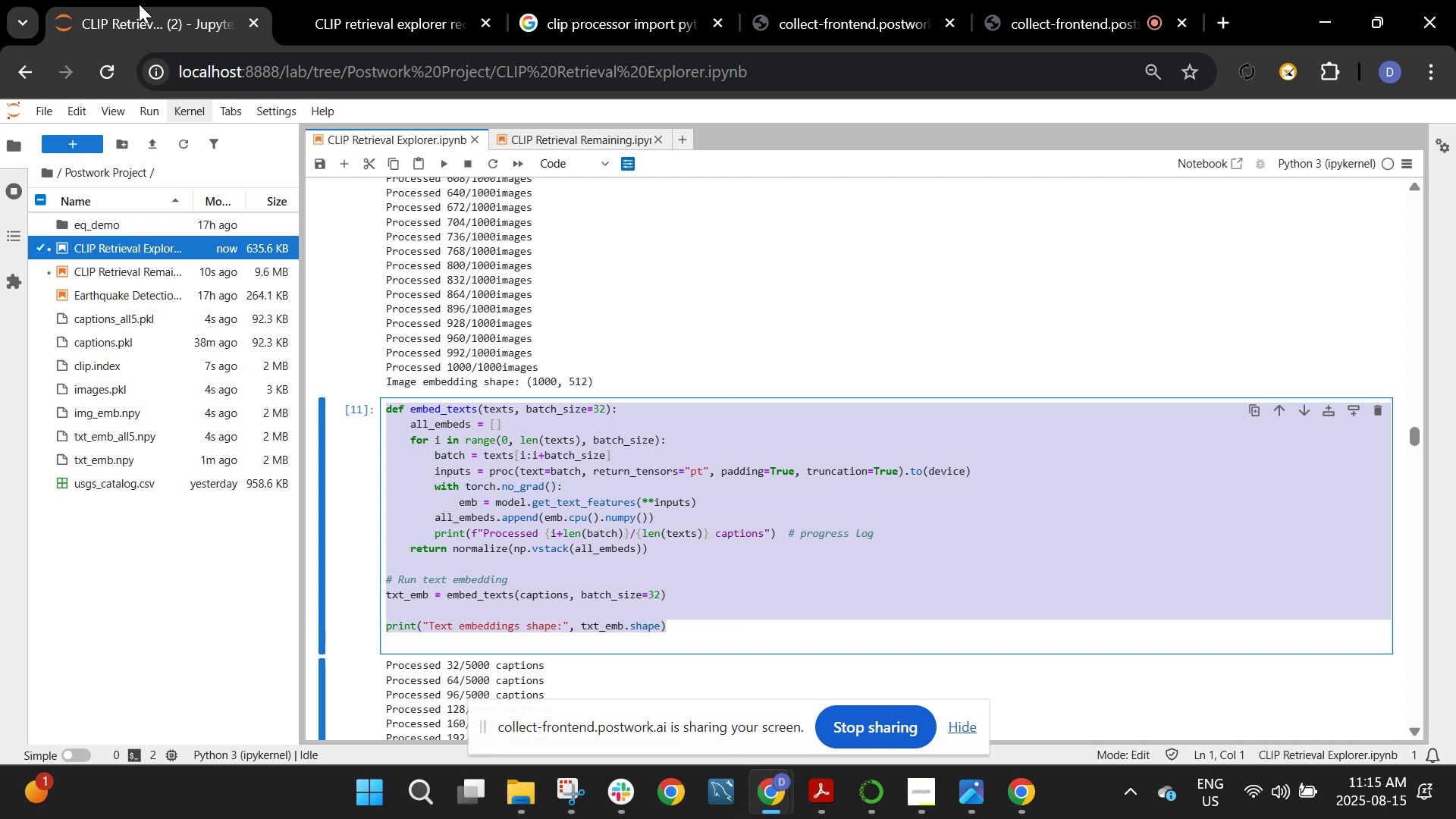 
wait(38.78)
 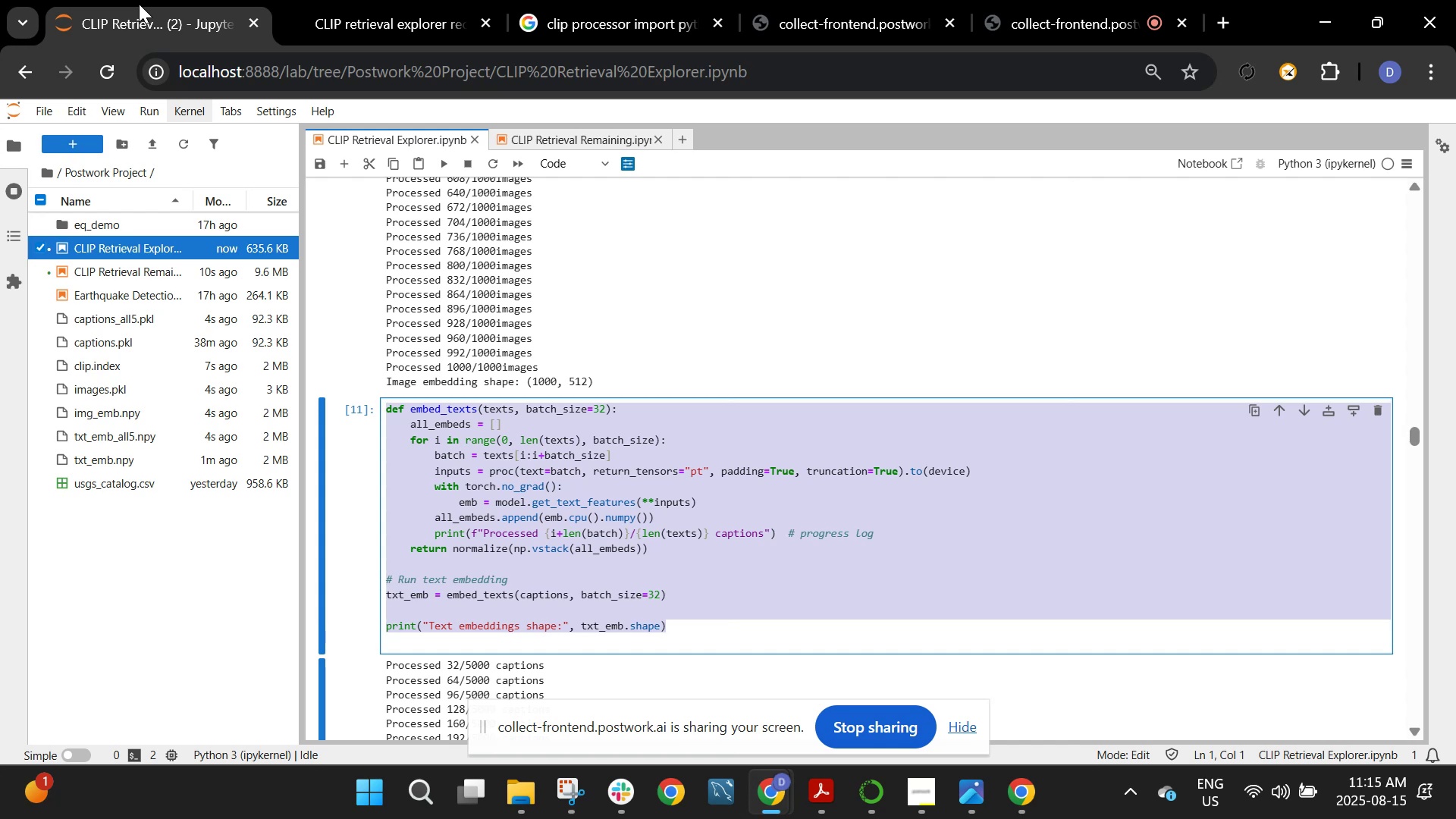 
left_click([422, 37])
 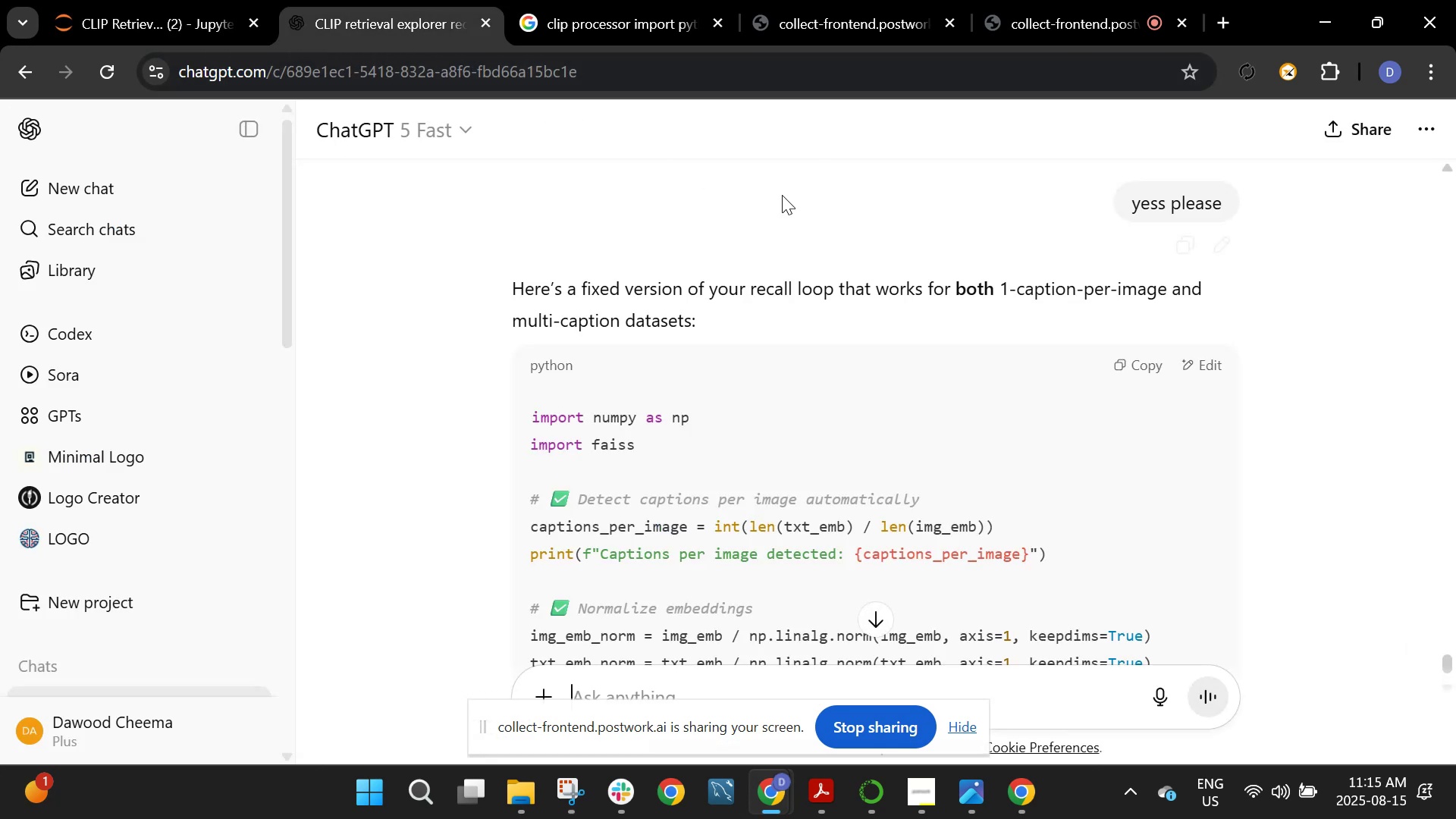 
scroll: coordinate [788, 206], scroll_direction: down, amount: 14.0
 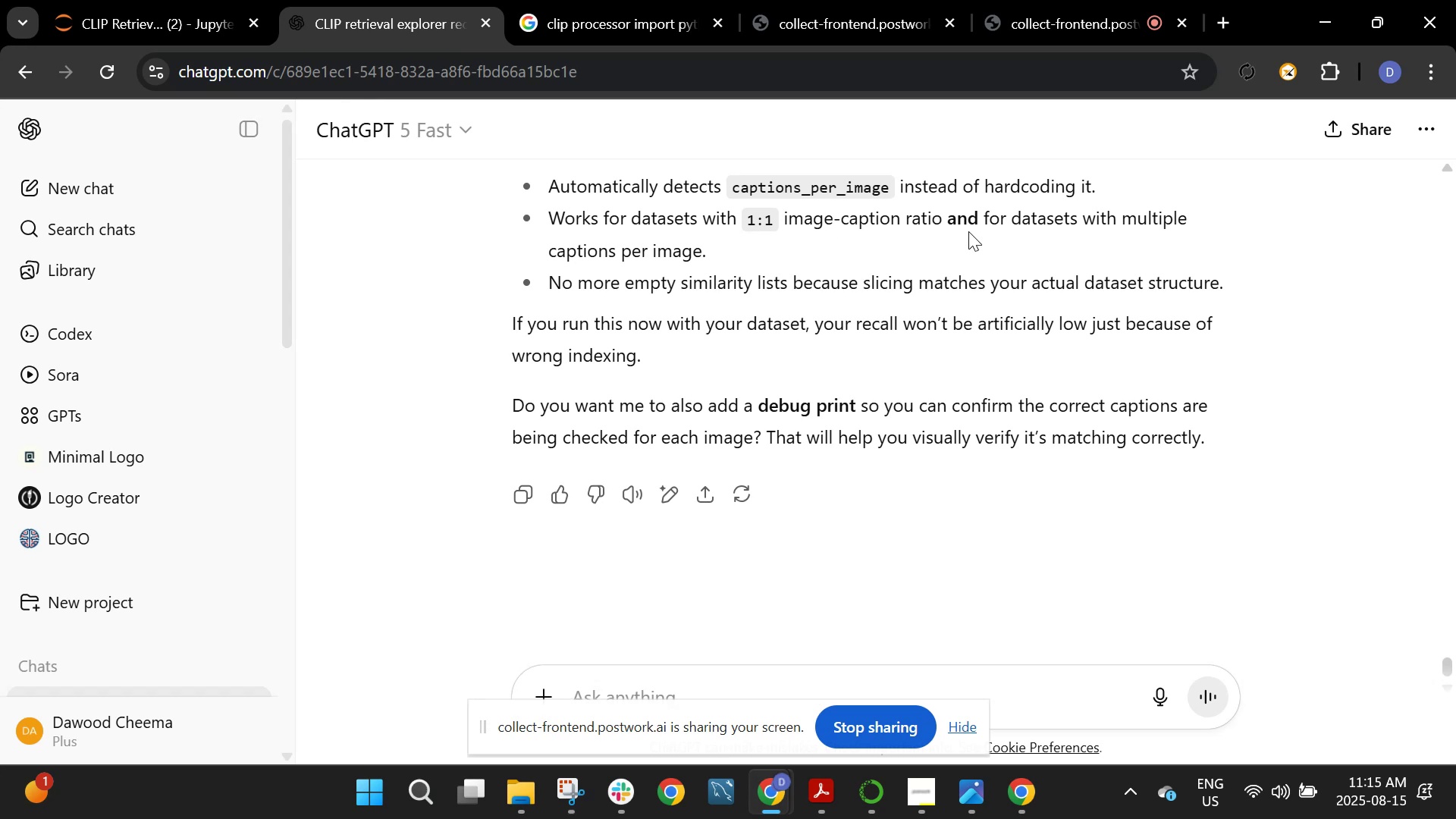 
scroll: coordinate [806, 220], scroll_direction: up, amount: 10.0
 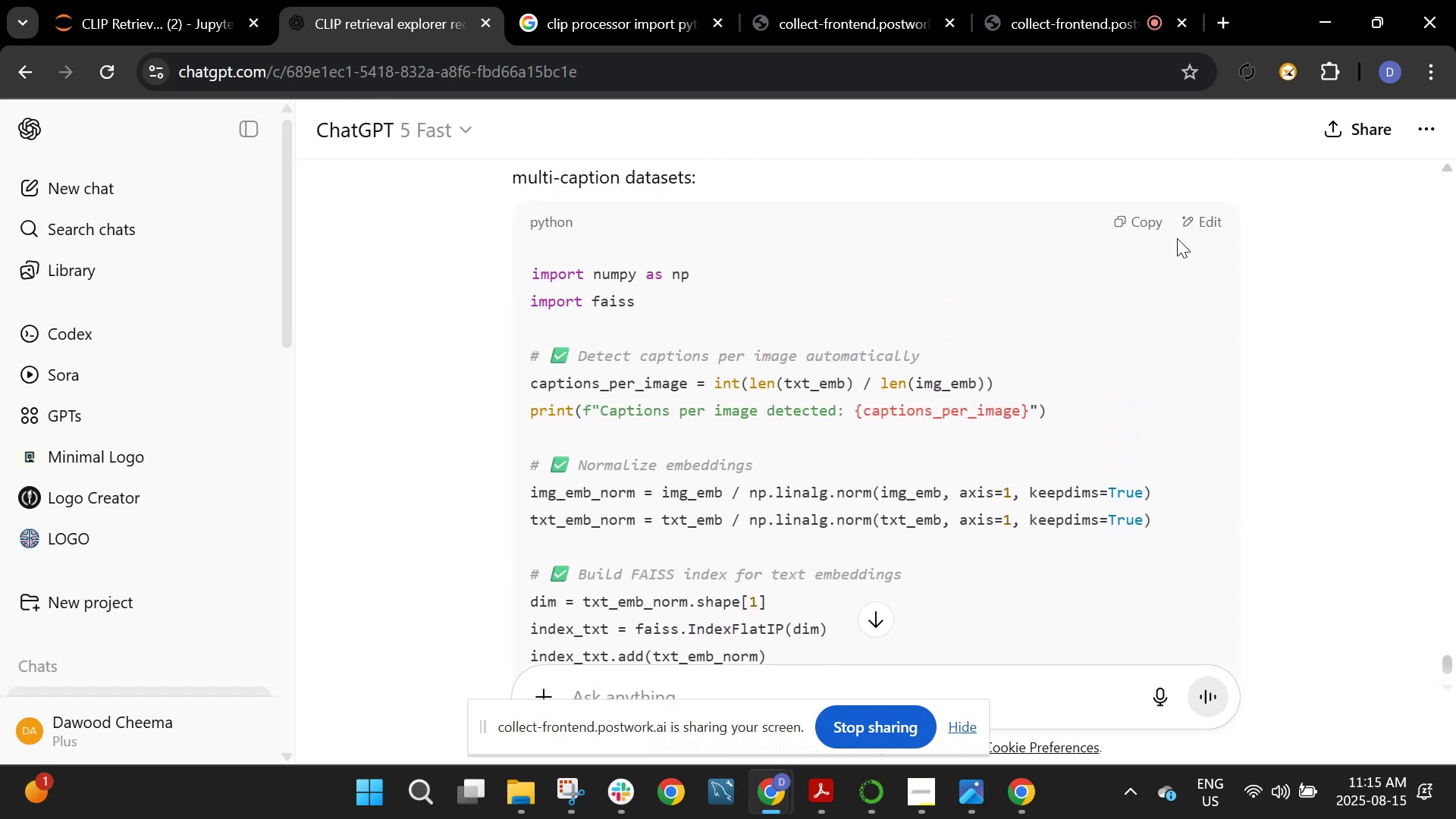 
left_click([1122, 219])
 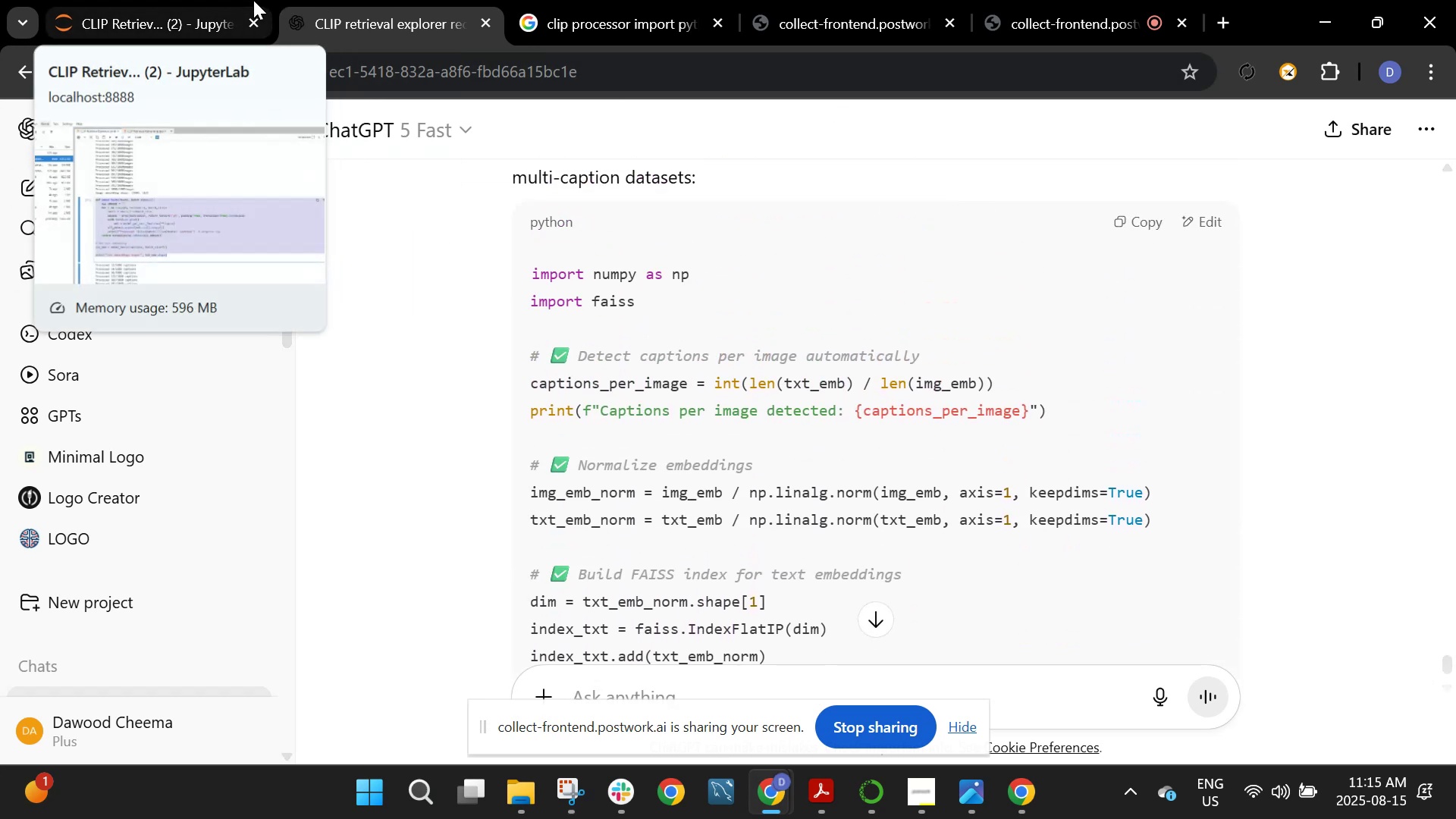 
left_click([89, 0])
 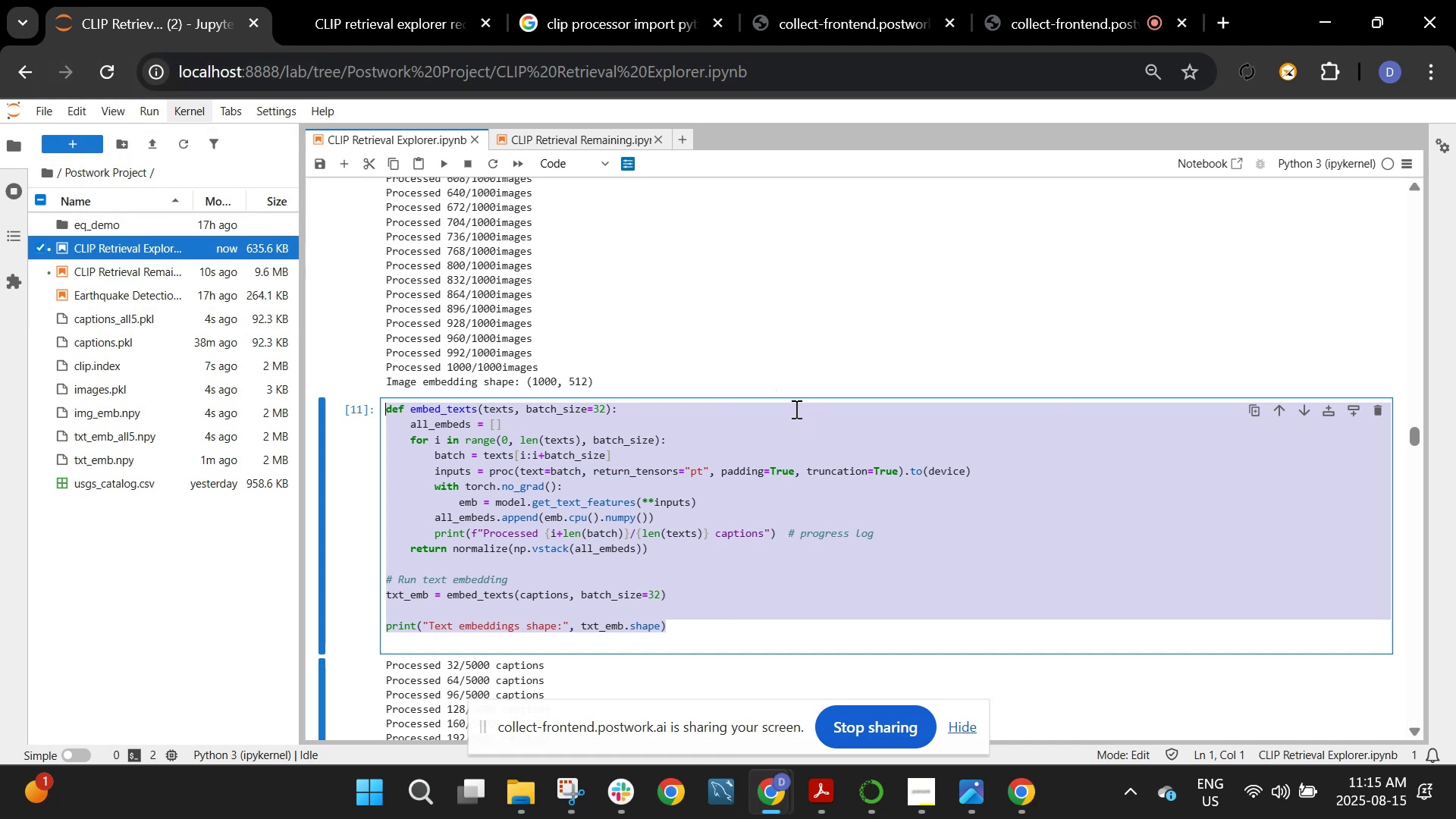 
scroll: coordinate [534, 495], scroll_direction: up, amount: 1.0
 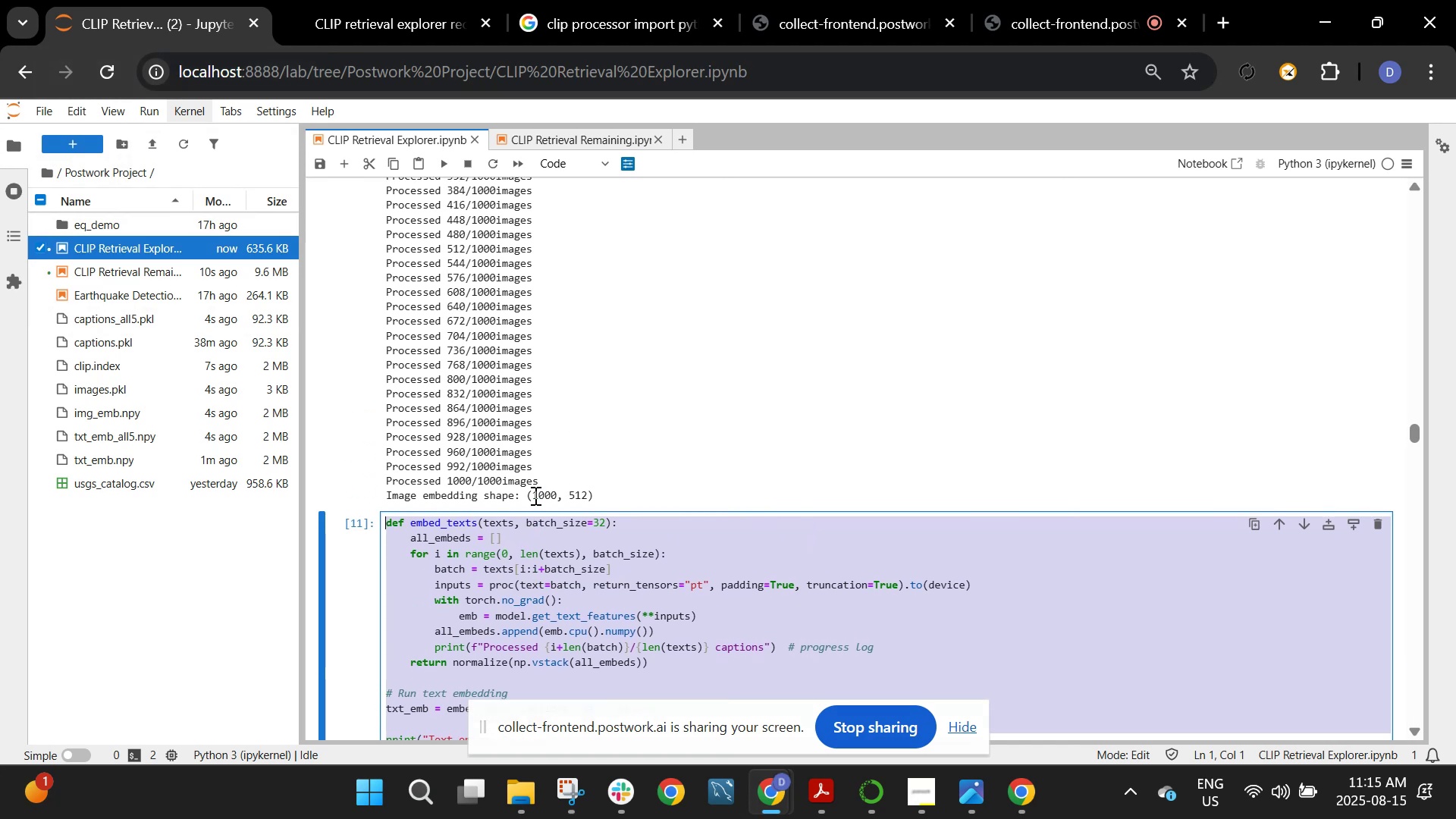 
left_click([514, 498])
 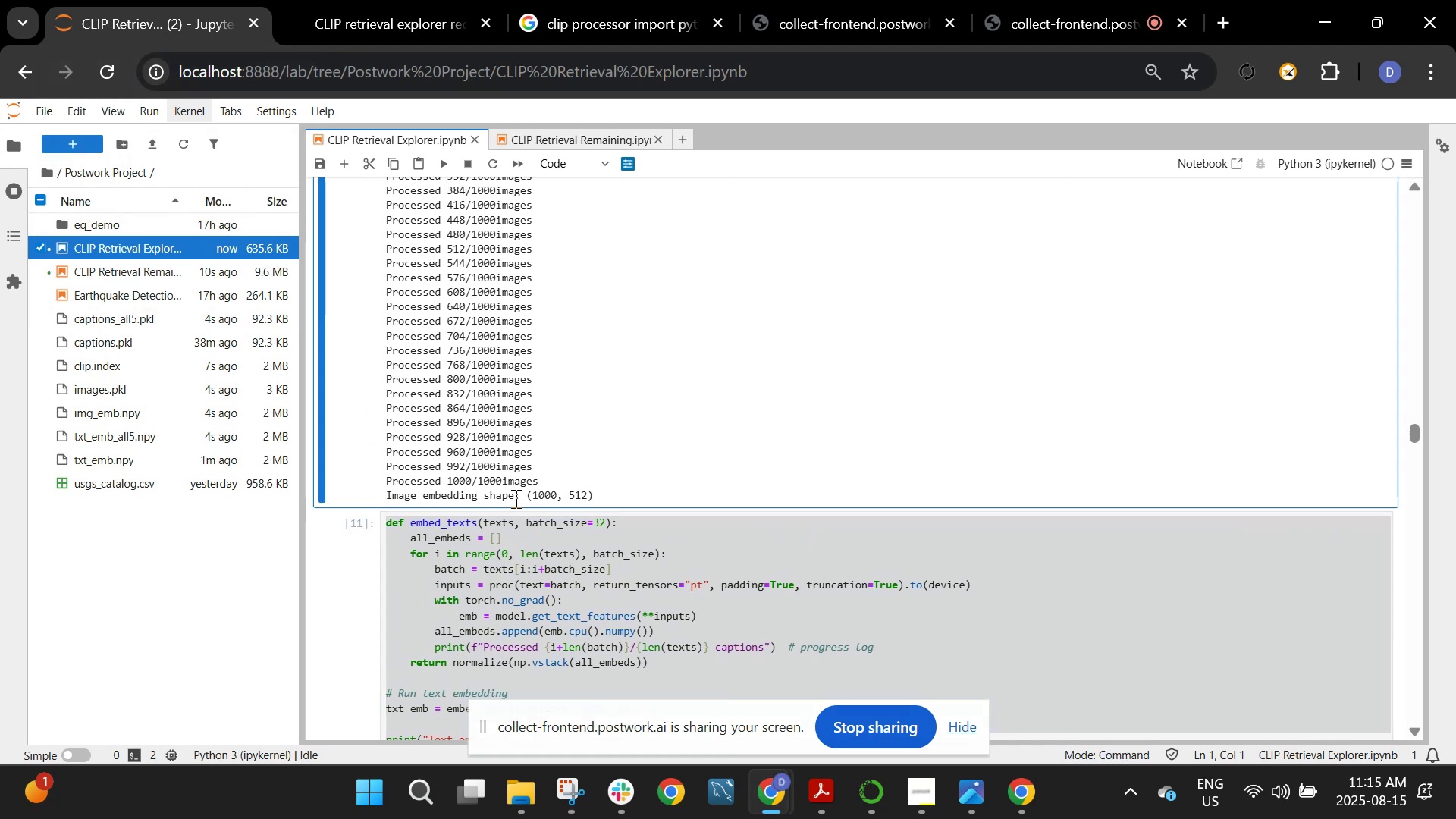 
scroll: coordinate [538, 448], scroll_direction: down, amount: 27.0
 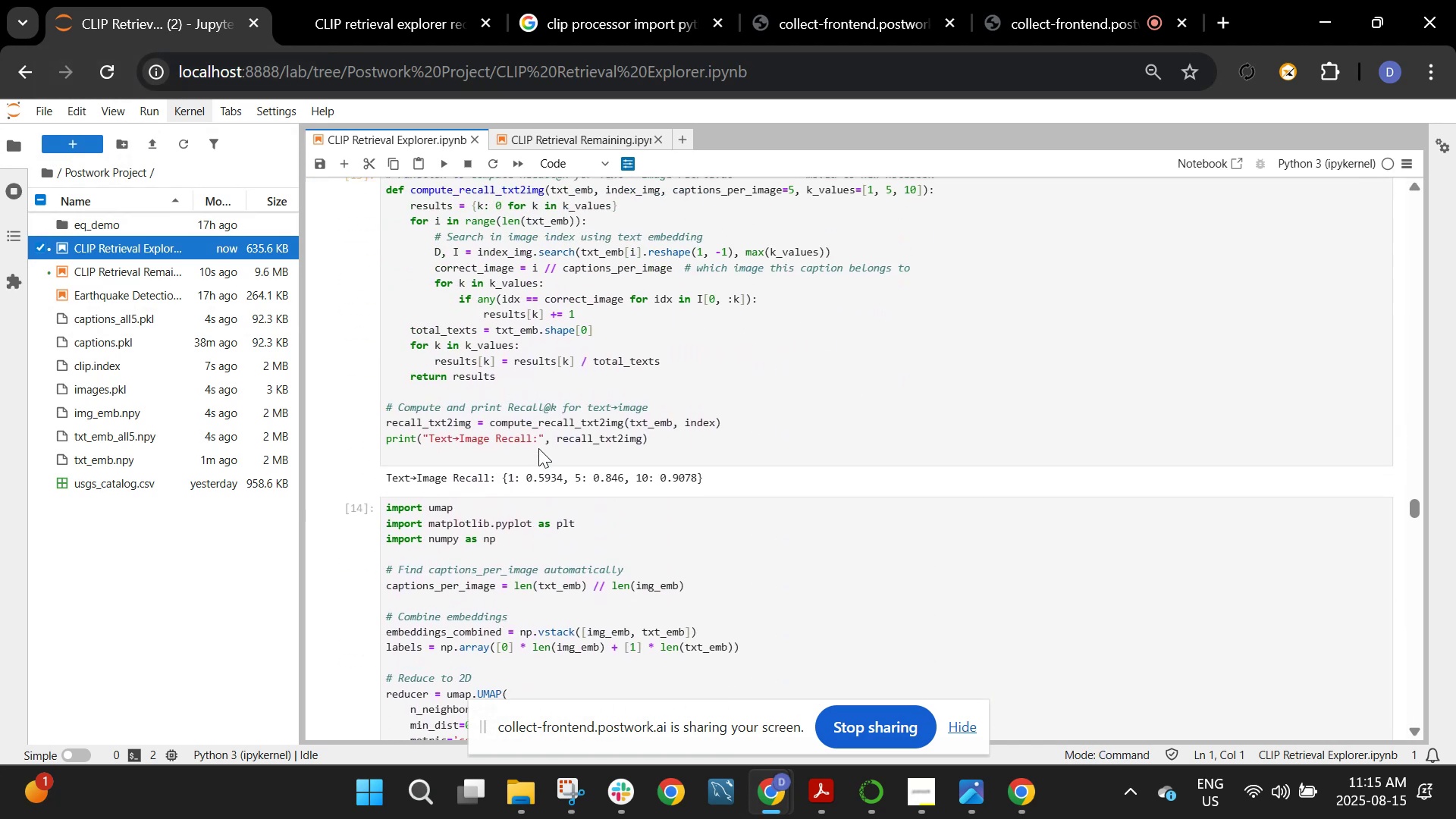 
scroll: coordinate [538, 448], scroll_direction: up, amount: 1.0
 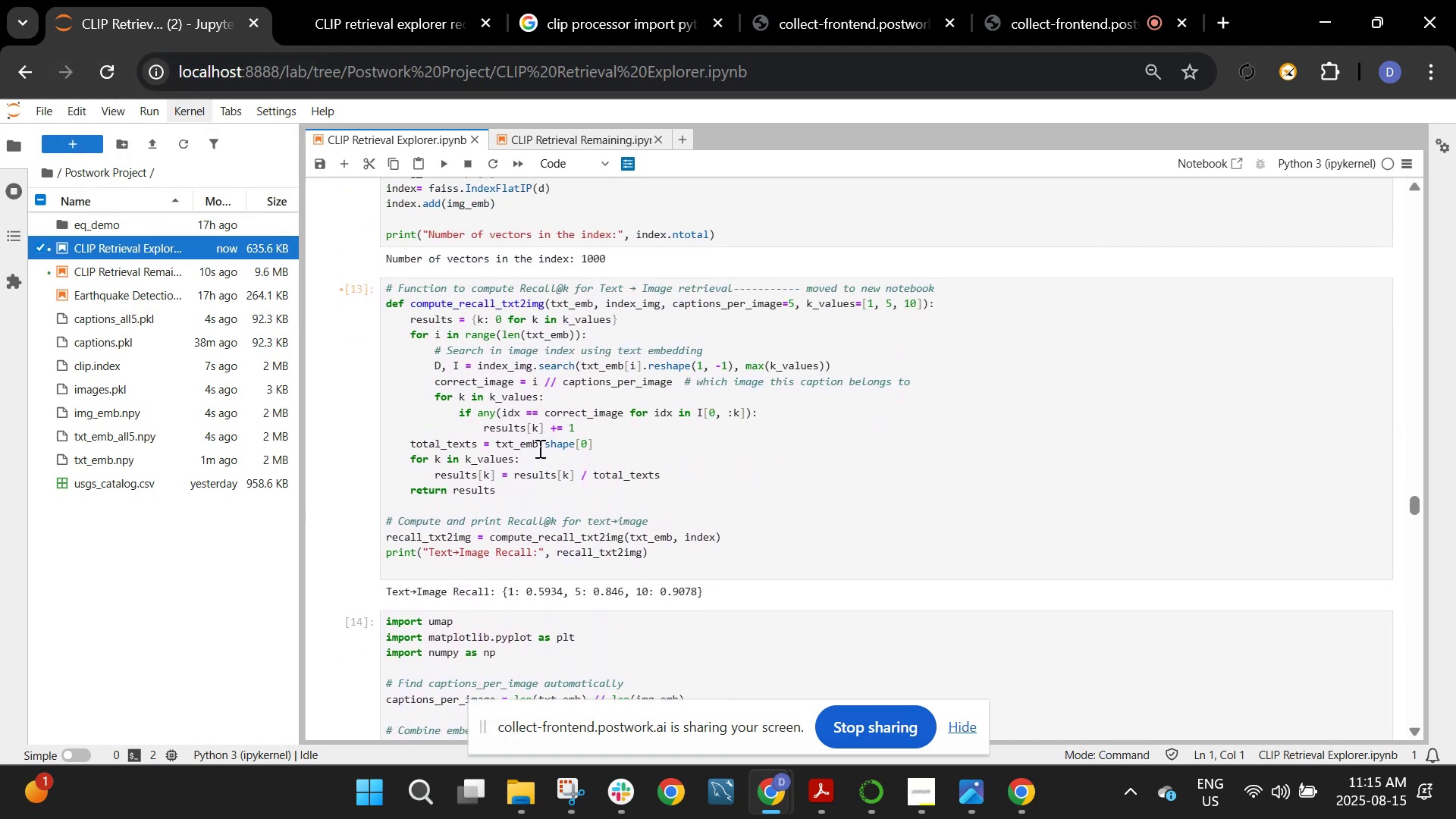 
scroll: coordinate [538, 448], scroll_direction: down, amount: 2.0
 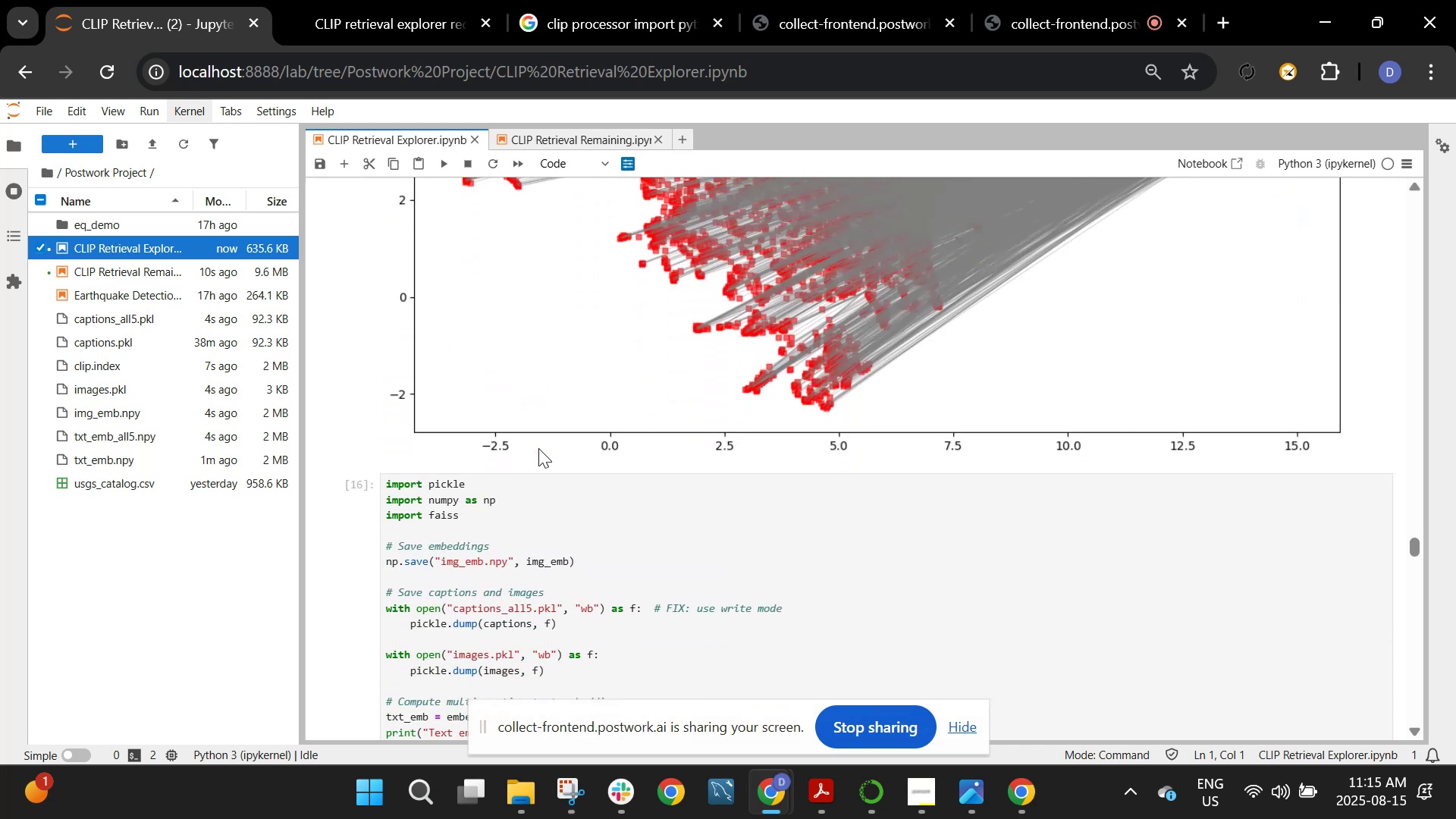 
scroll: coordinate [542, 433], scroll_direction: up, amount: 43.0
 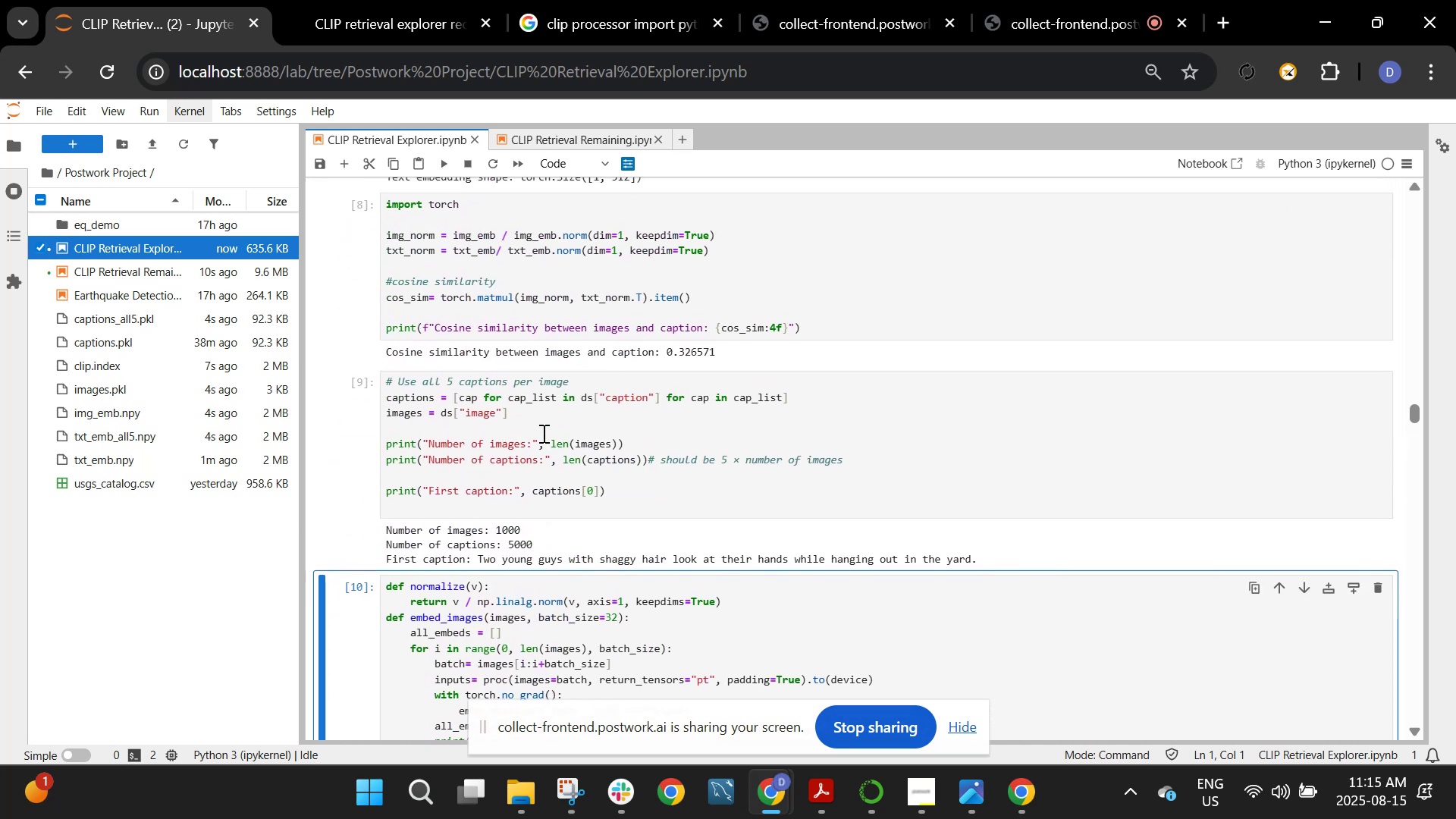 
left_click([542, 433])
 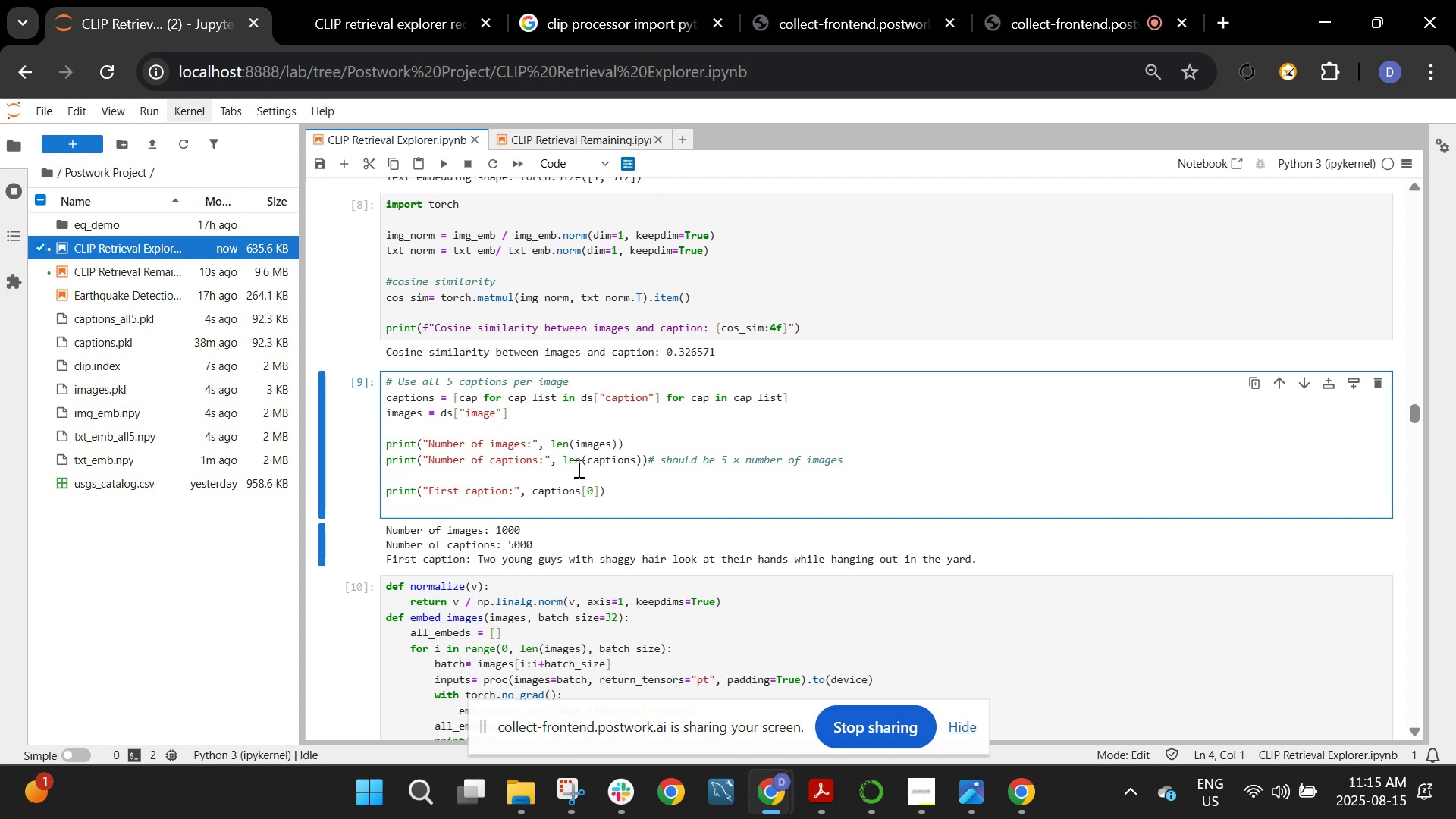 
wait(10.42)
 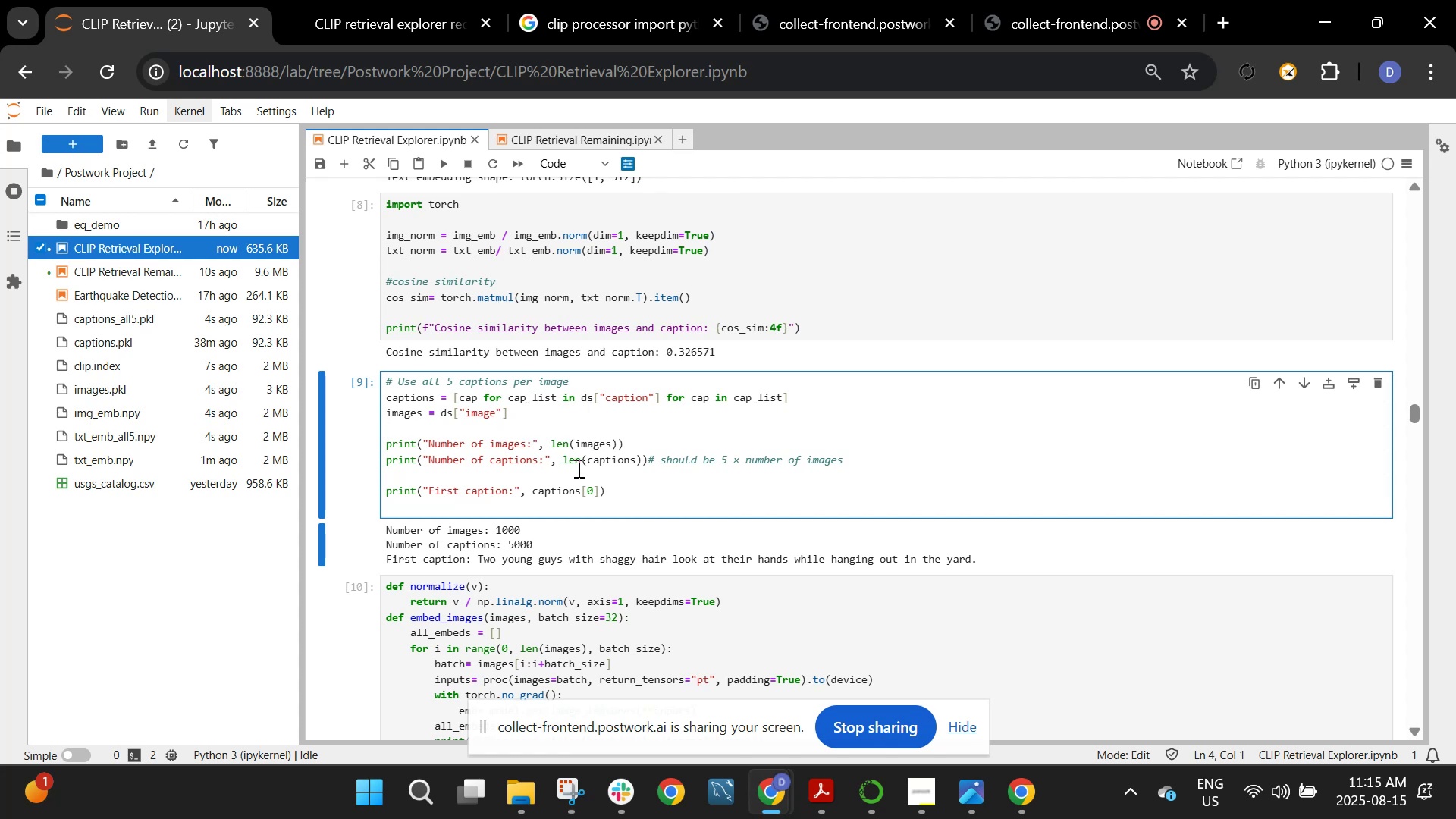 
left_click([106, 78])
 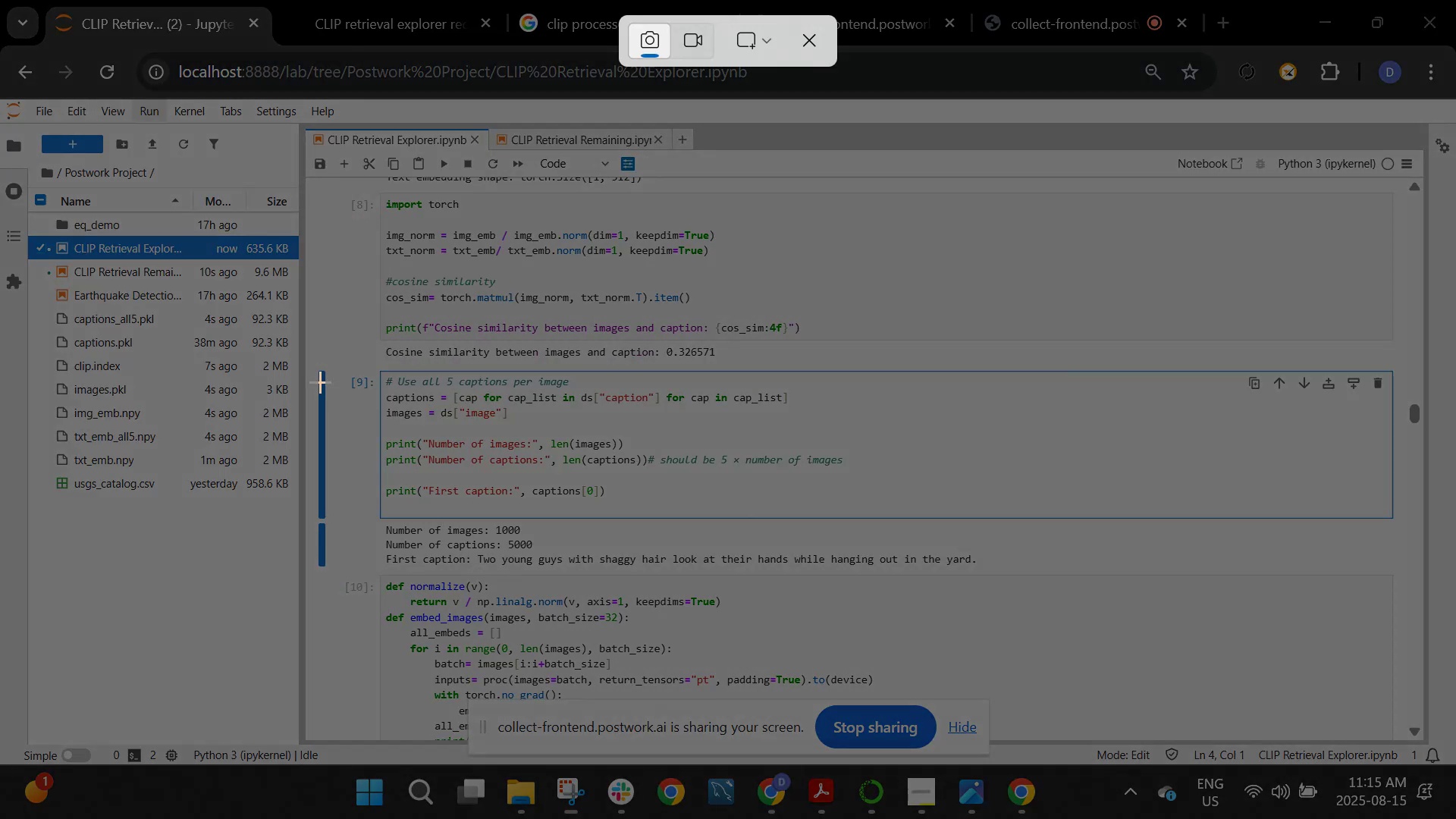 
left_click_drag(start_coordinate=[331, 366], to_coordinate=[1247, 605])
 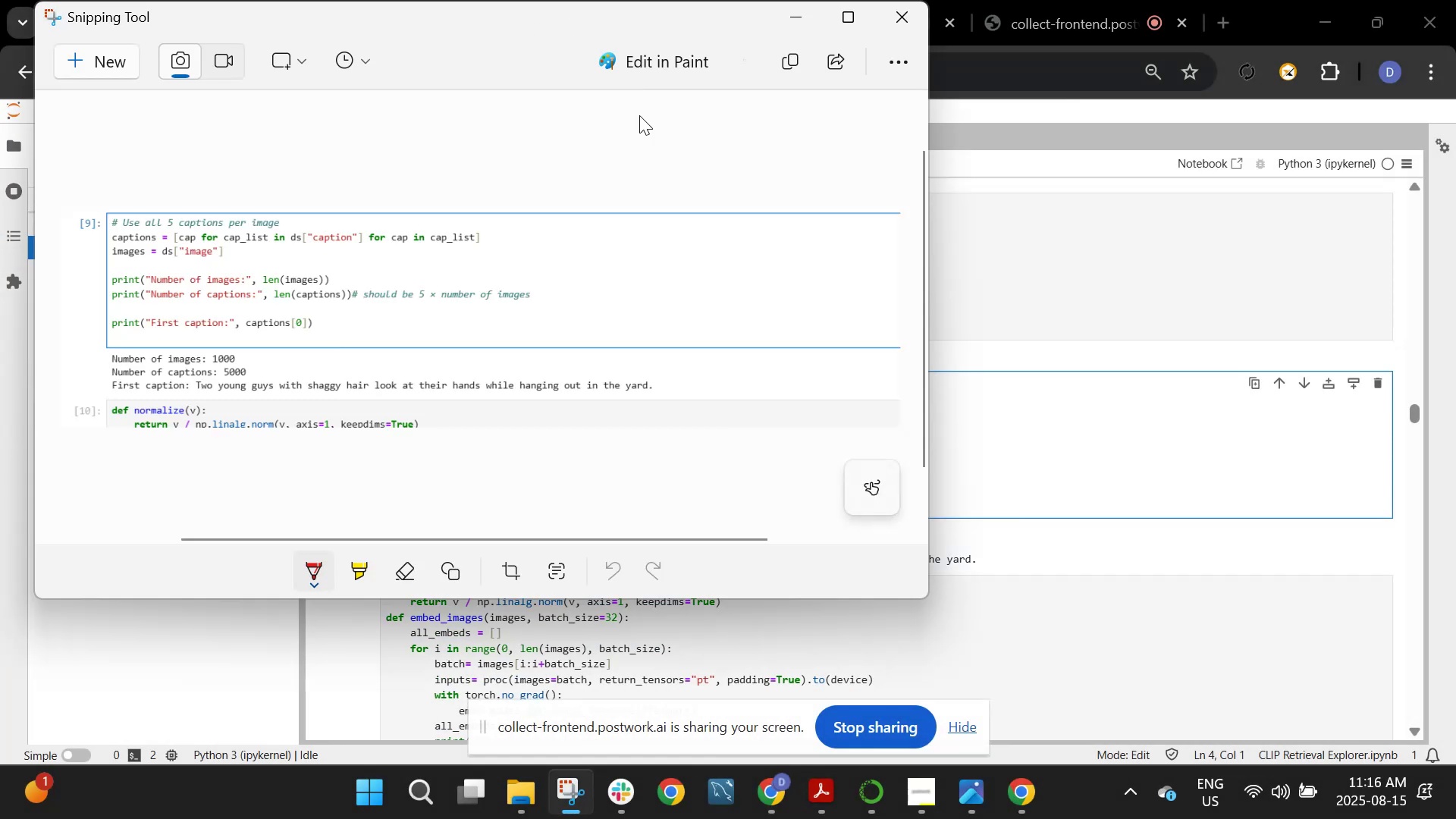 
left_click([1136, 499])
 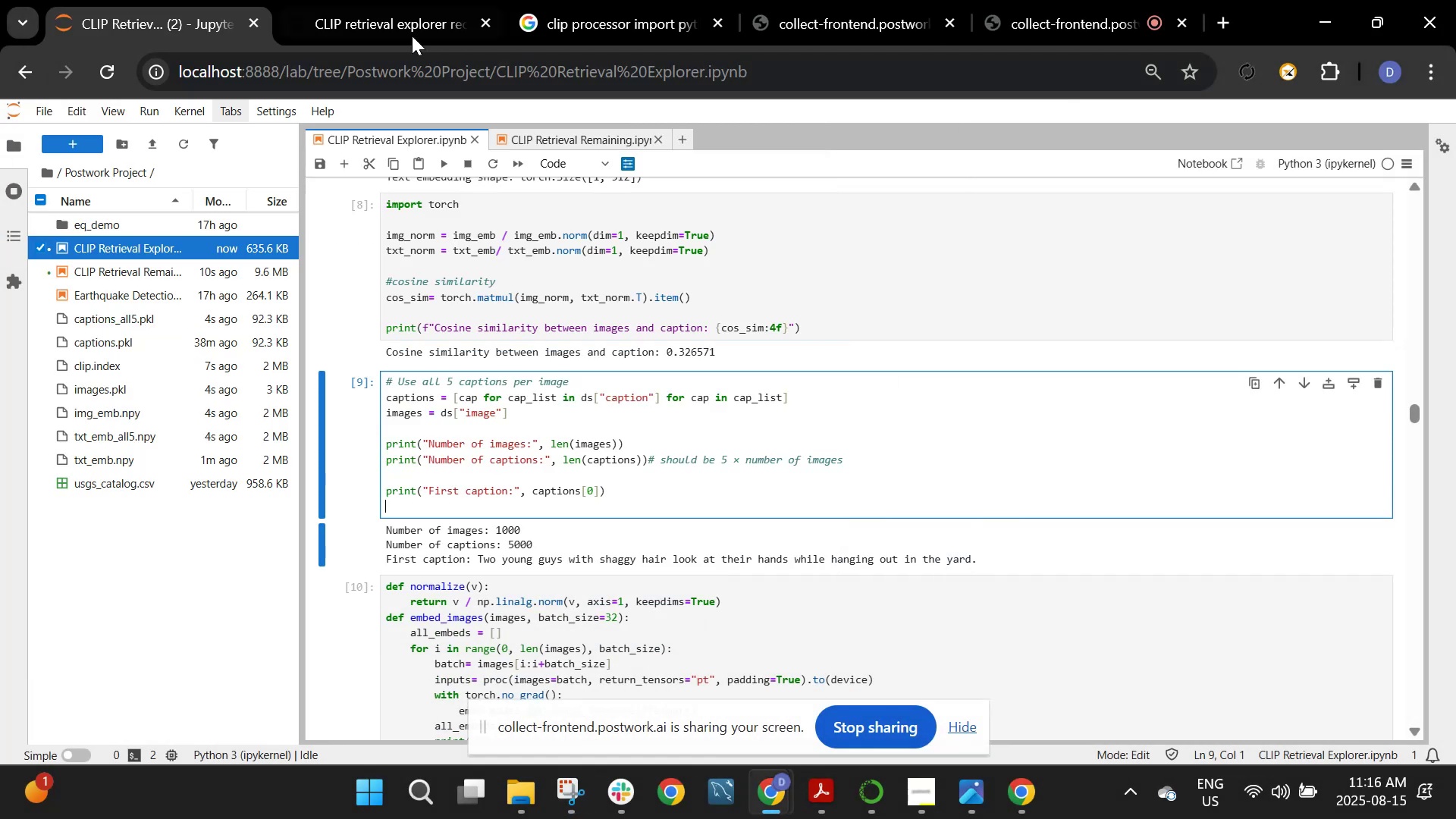 
left_click([370, 0])
 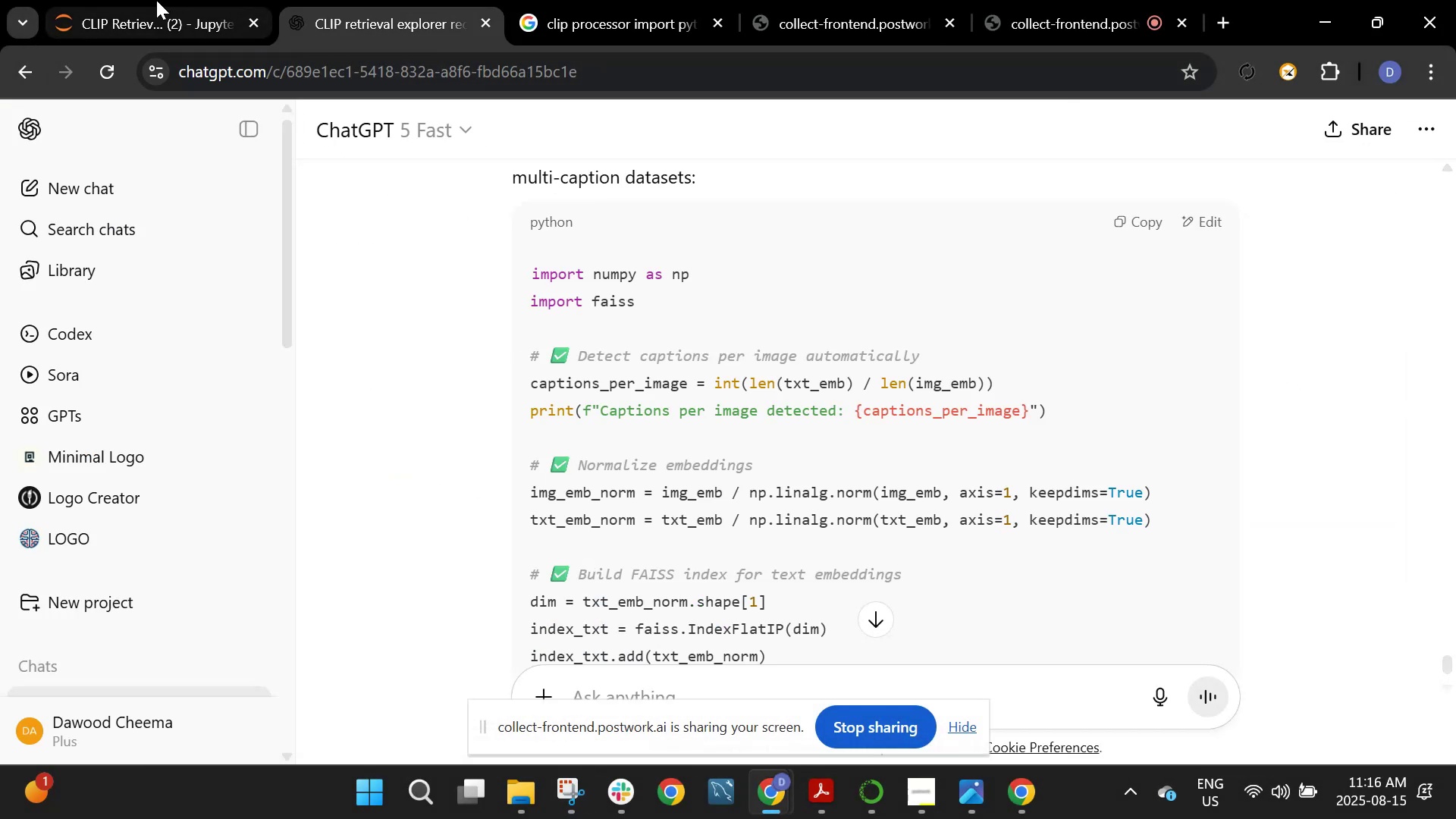 
left_click([154, 5])
 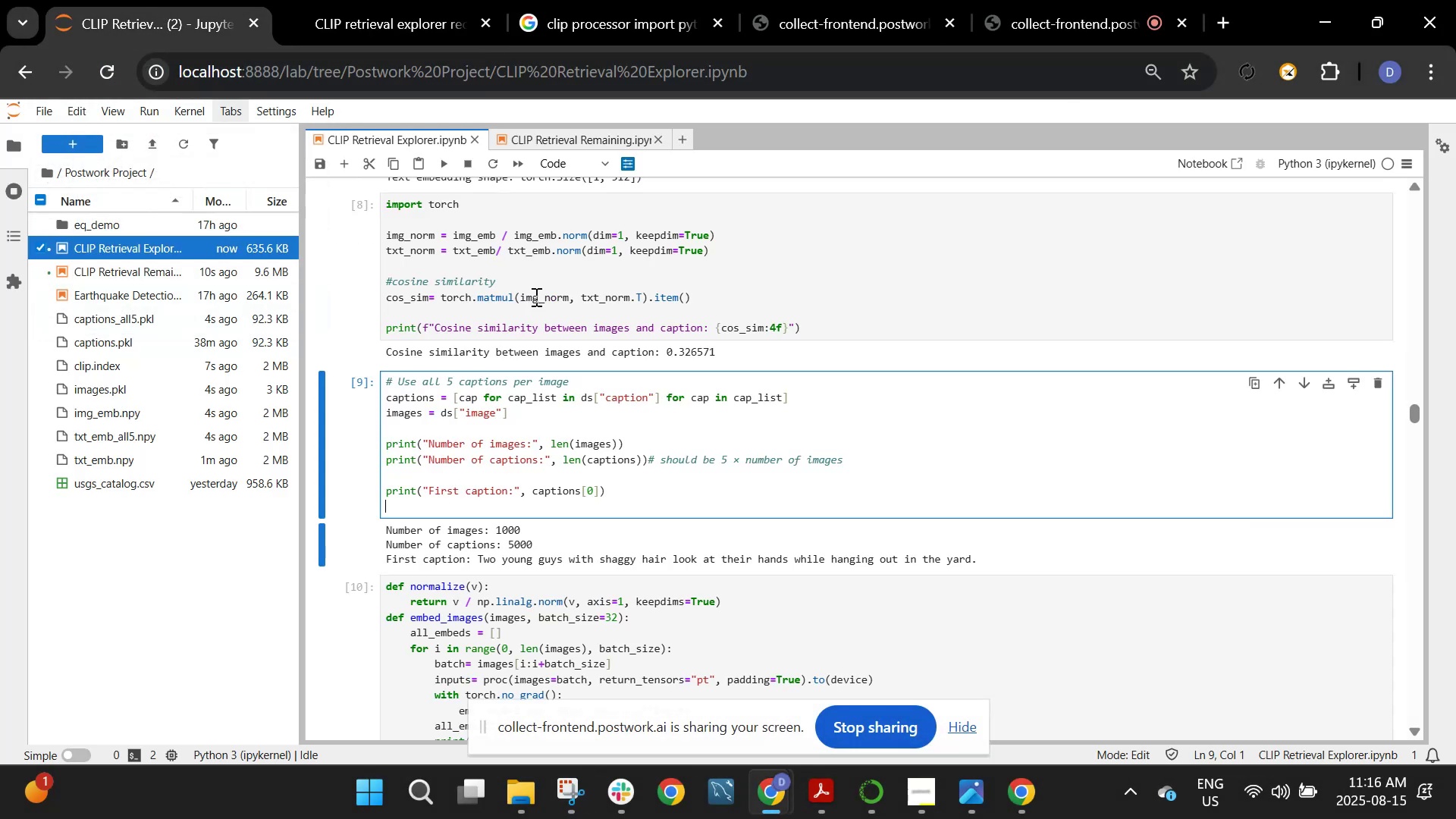 
scroll: coordinate [613, 430], scroll_direction: up, amount: 4.0
 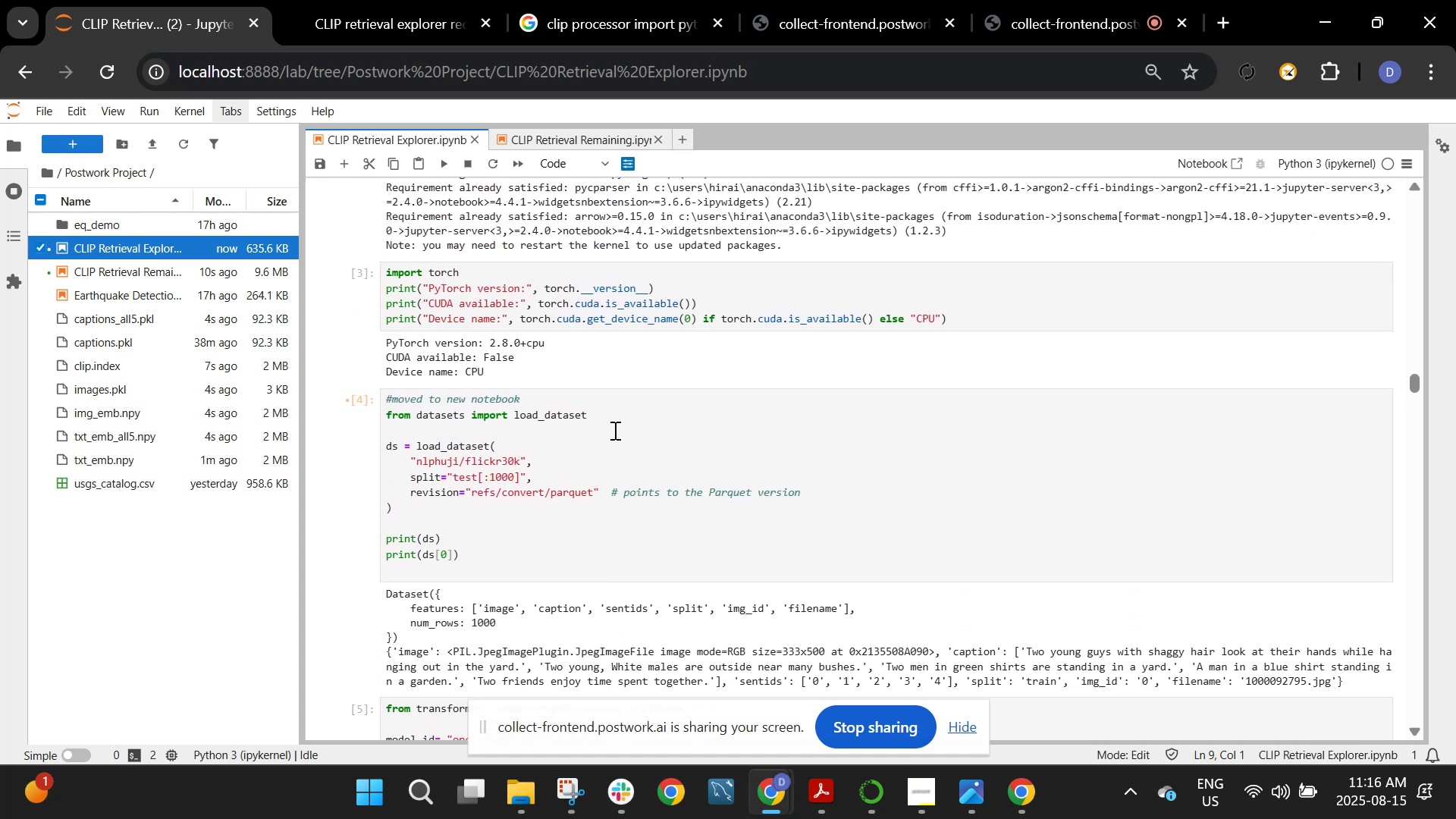 
scroll: coordinate [630, 441], scroll_direction: down, amount: 20.0
 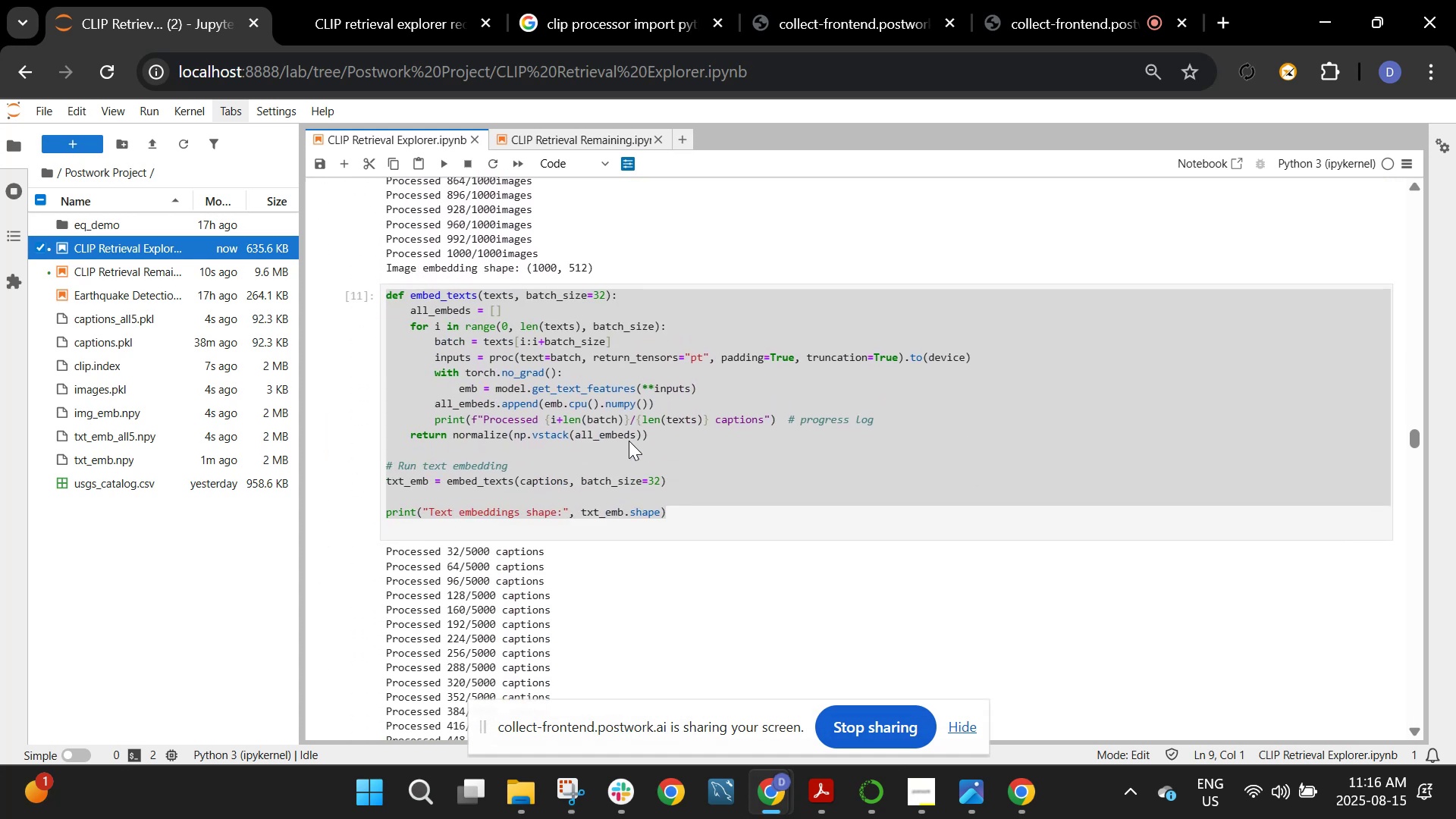 
left_click([629, 441])
 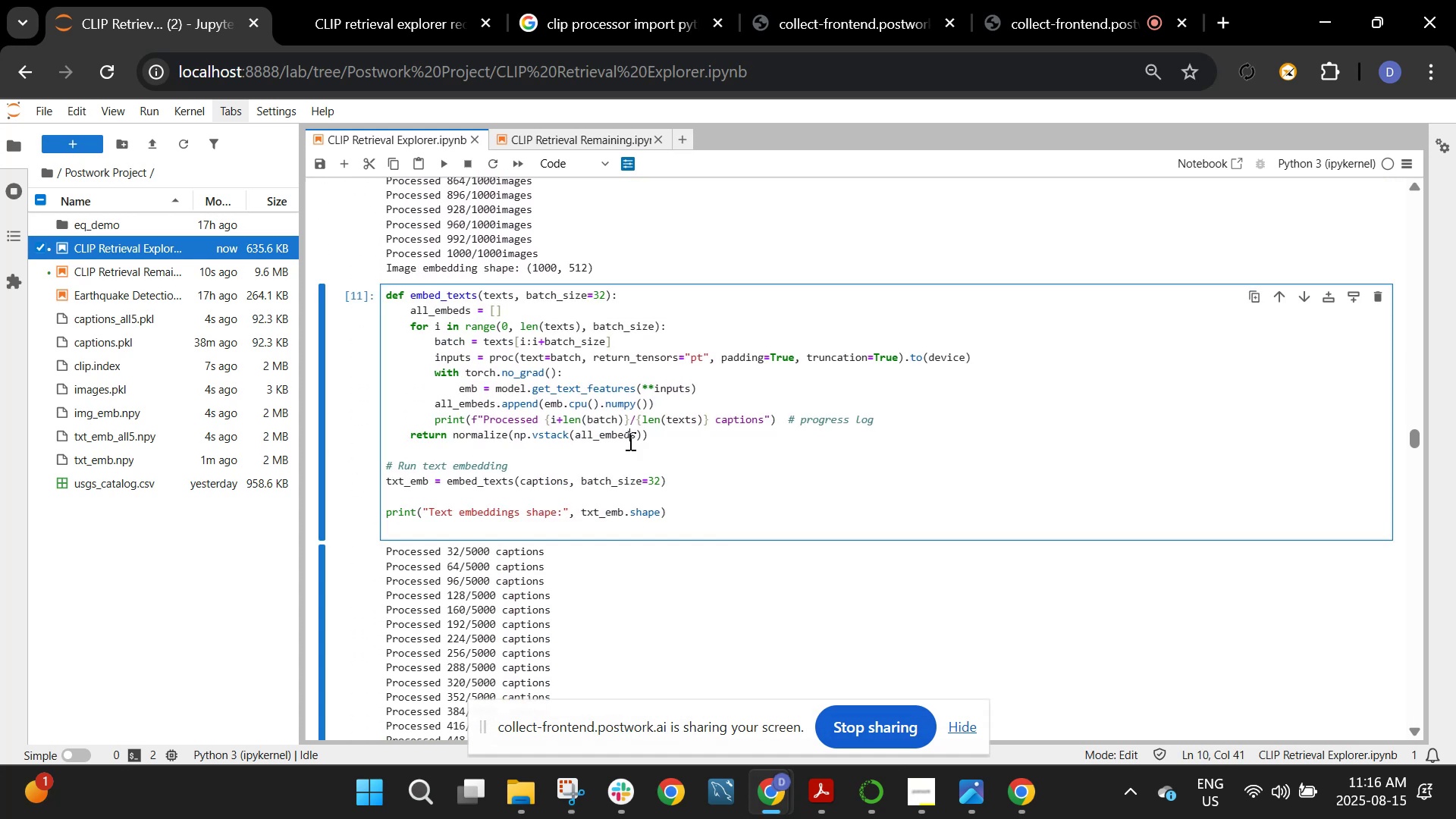 
scroll: coordinate [629, 441], scroll_direction: down, amount: 8.0
 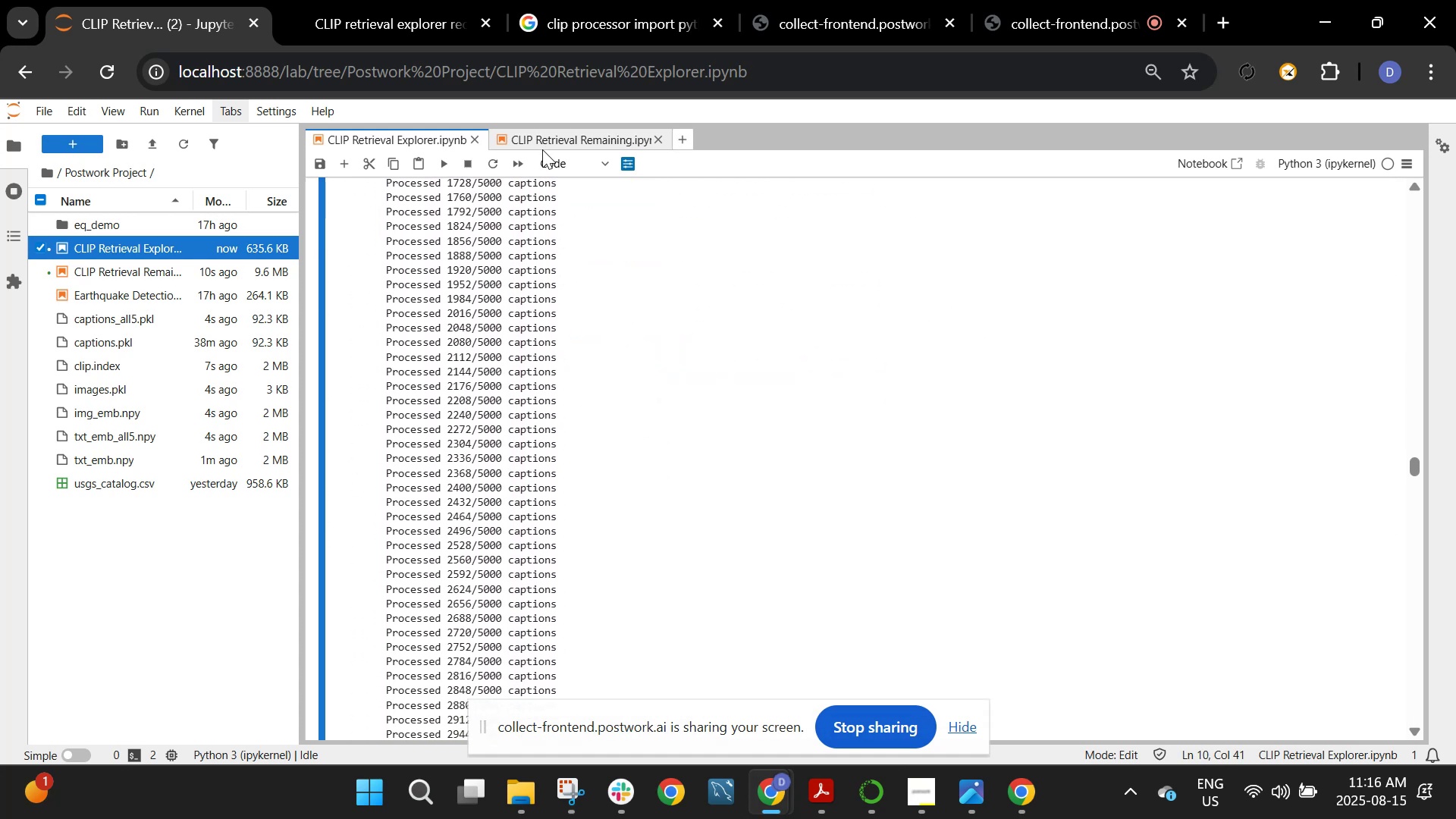 
left_click([542, 140])
 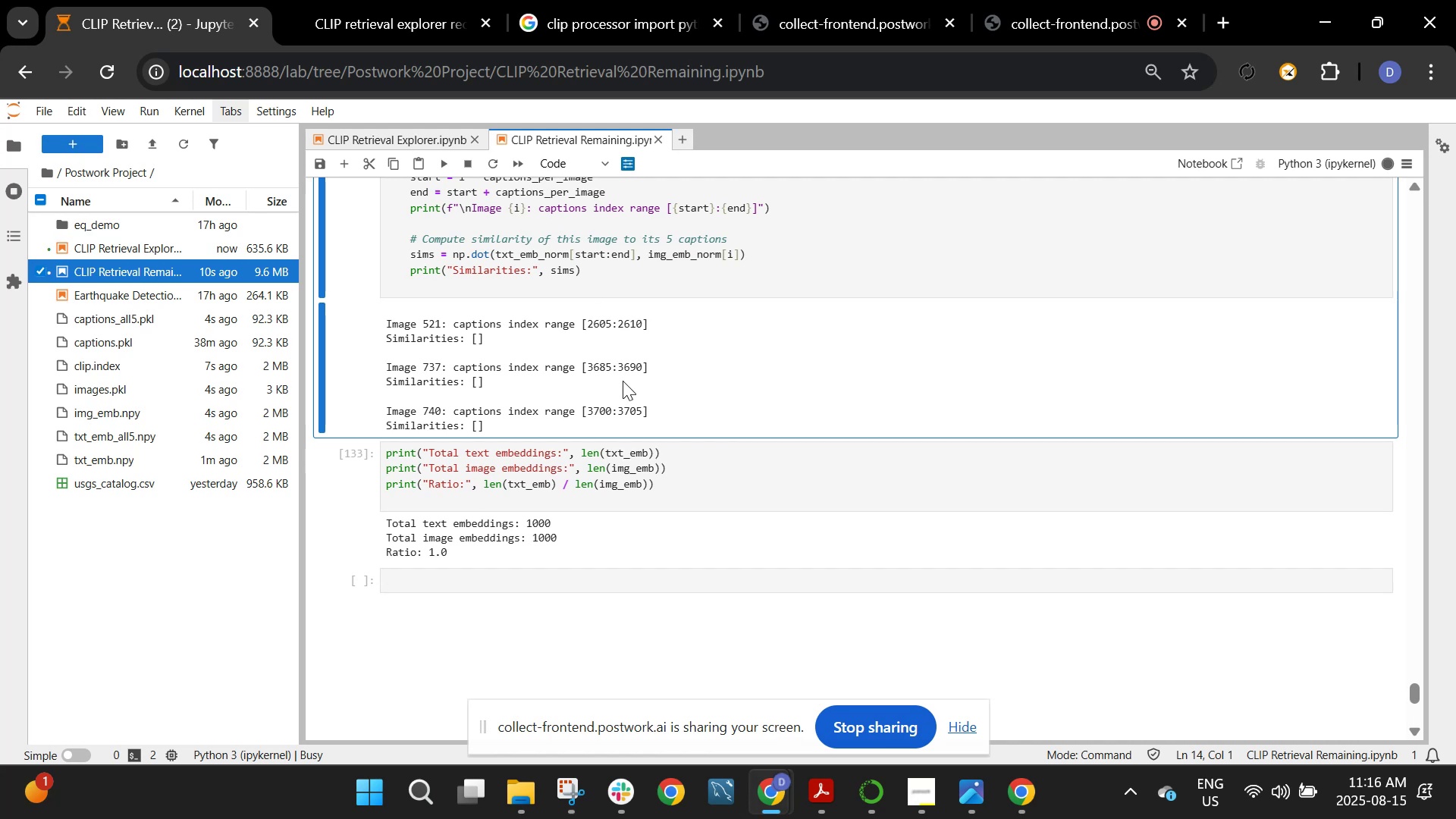 
scroll: coordinate [634, 408], scroll_direction: up, amount: 15.0
 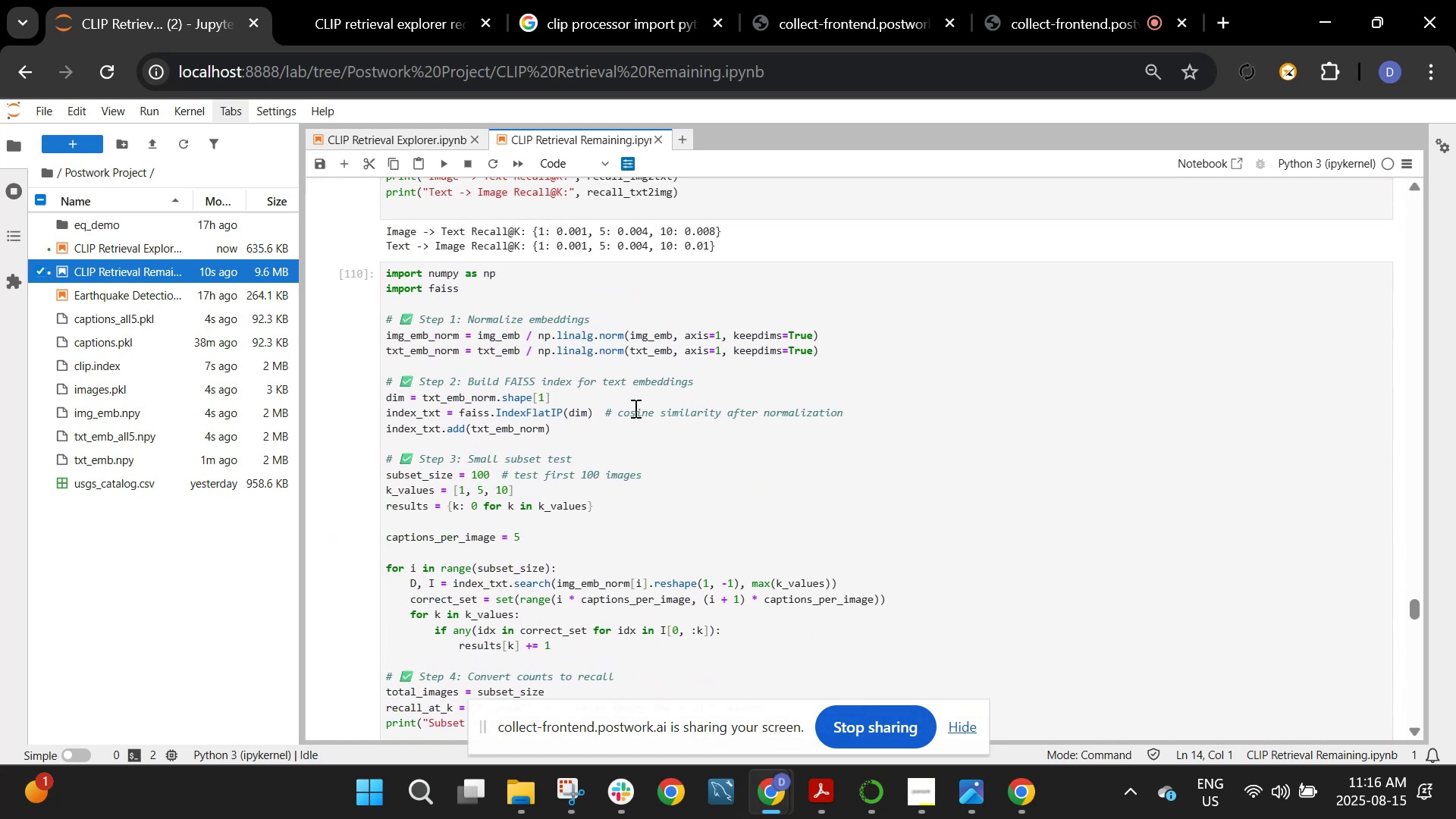 
scroll: coordinate [634, 408], scroll_direction: down, amount: 2.0
 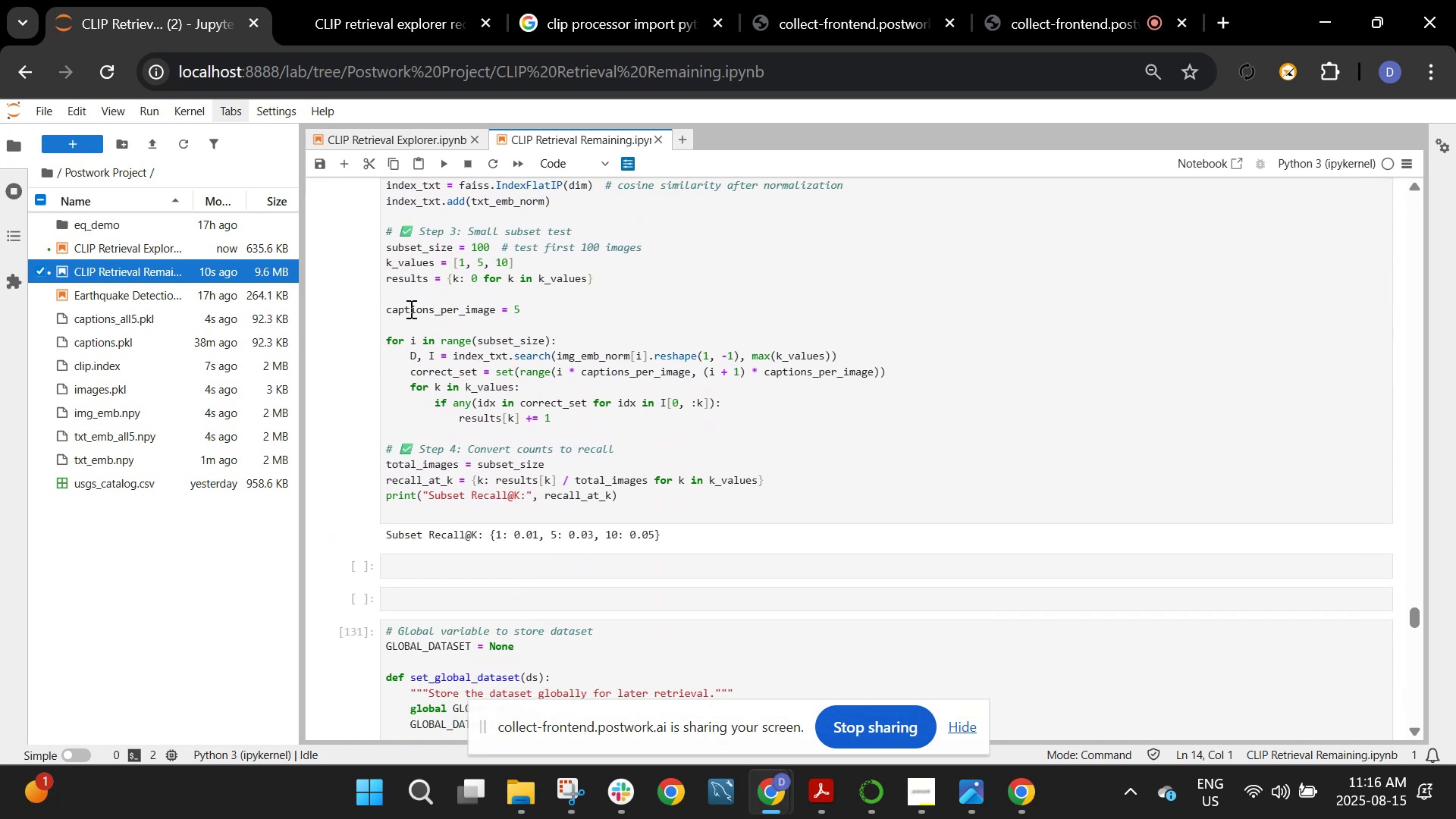 
left_click_drag(start_coordinate=[384, 309], to_coordinate=[675, 517])
 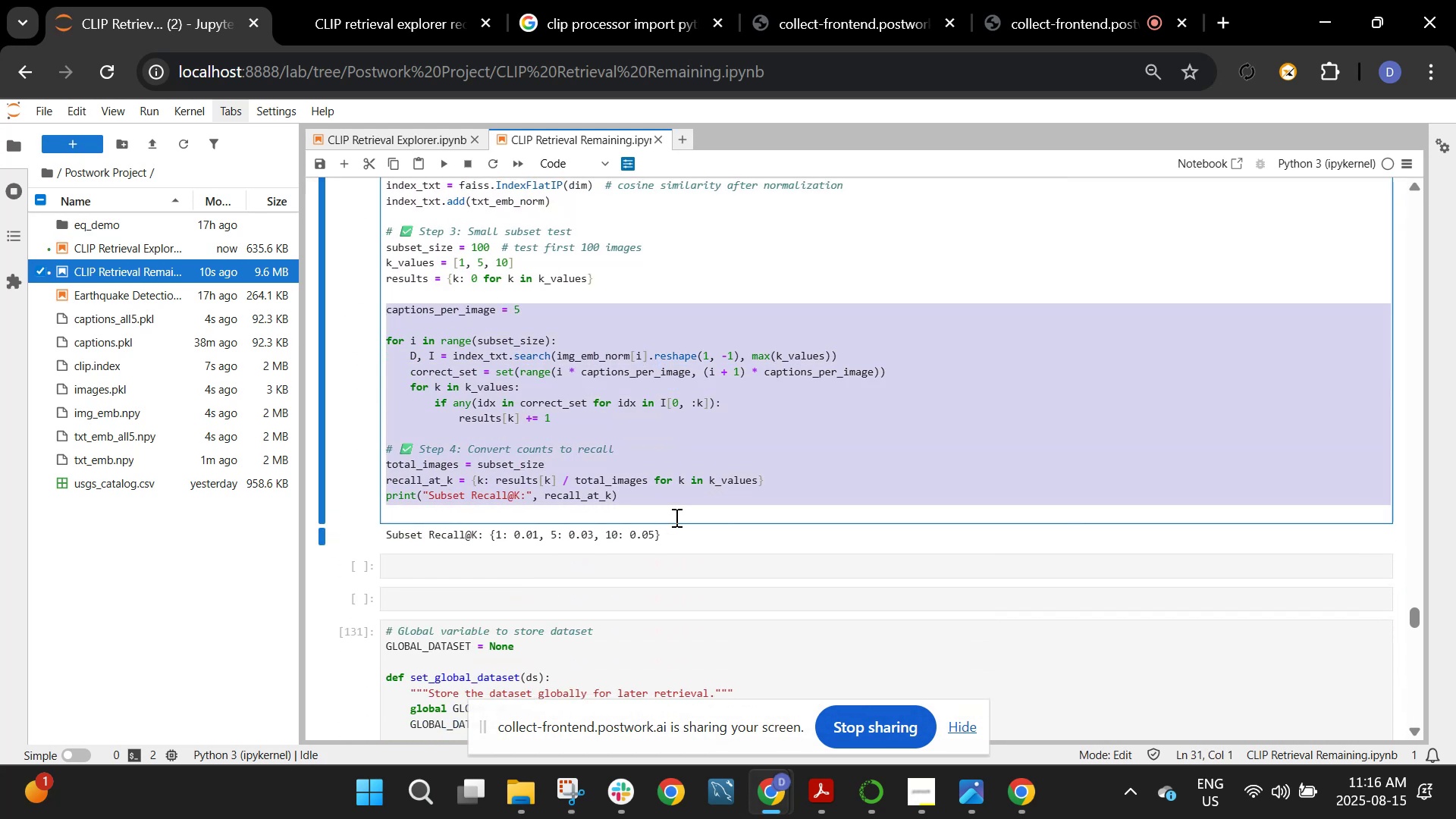 
key(Control+V)
 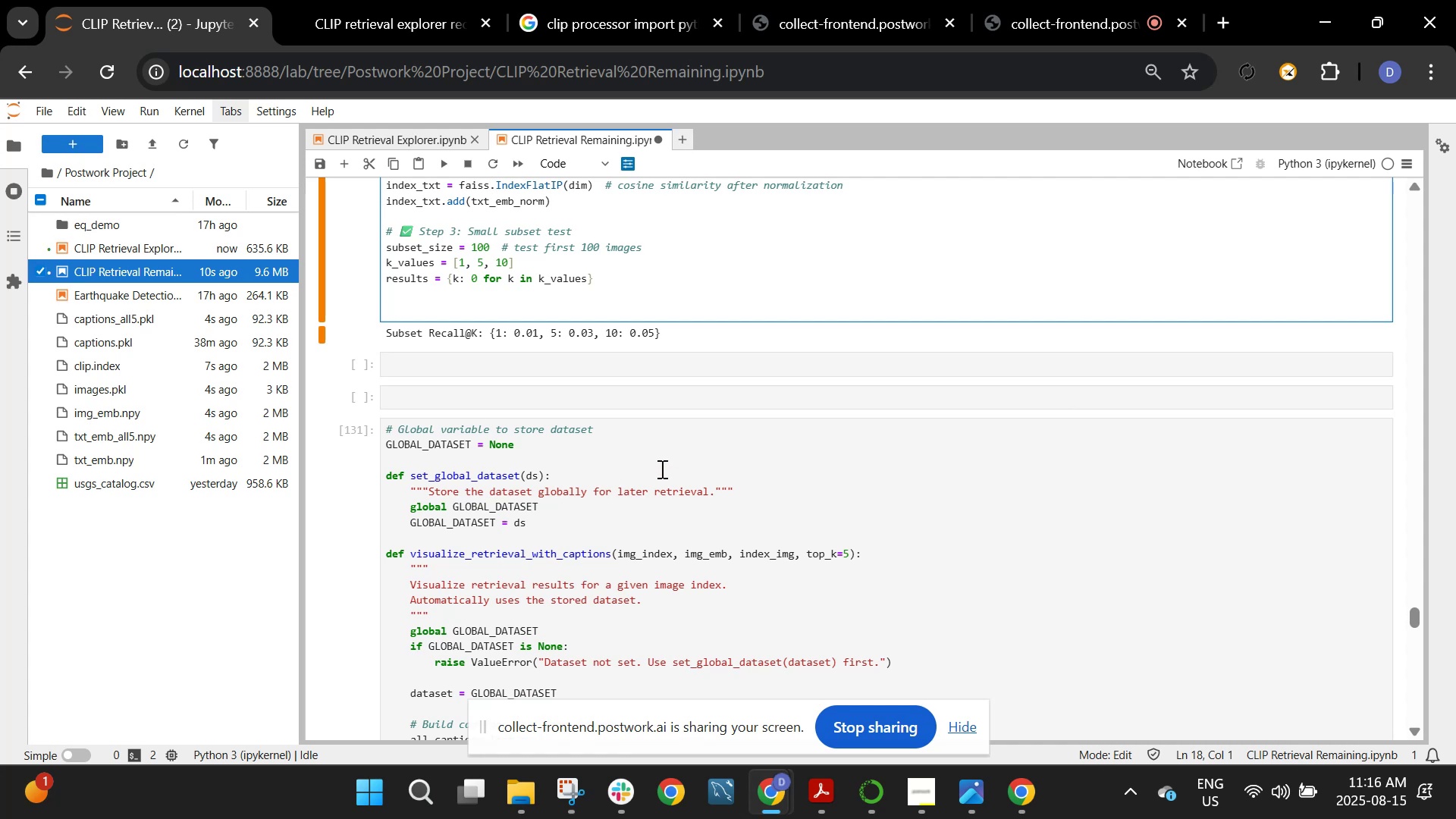 
scroll: coordinate [638, 398], scroll_direction: up, amount: 2.0
 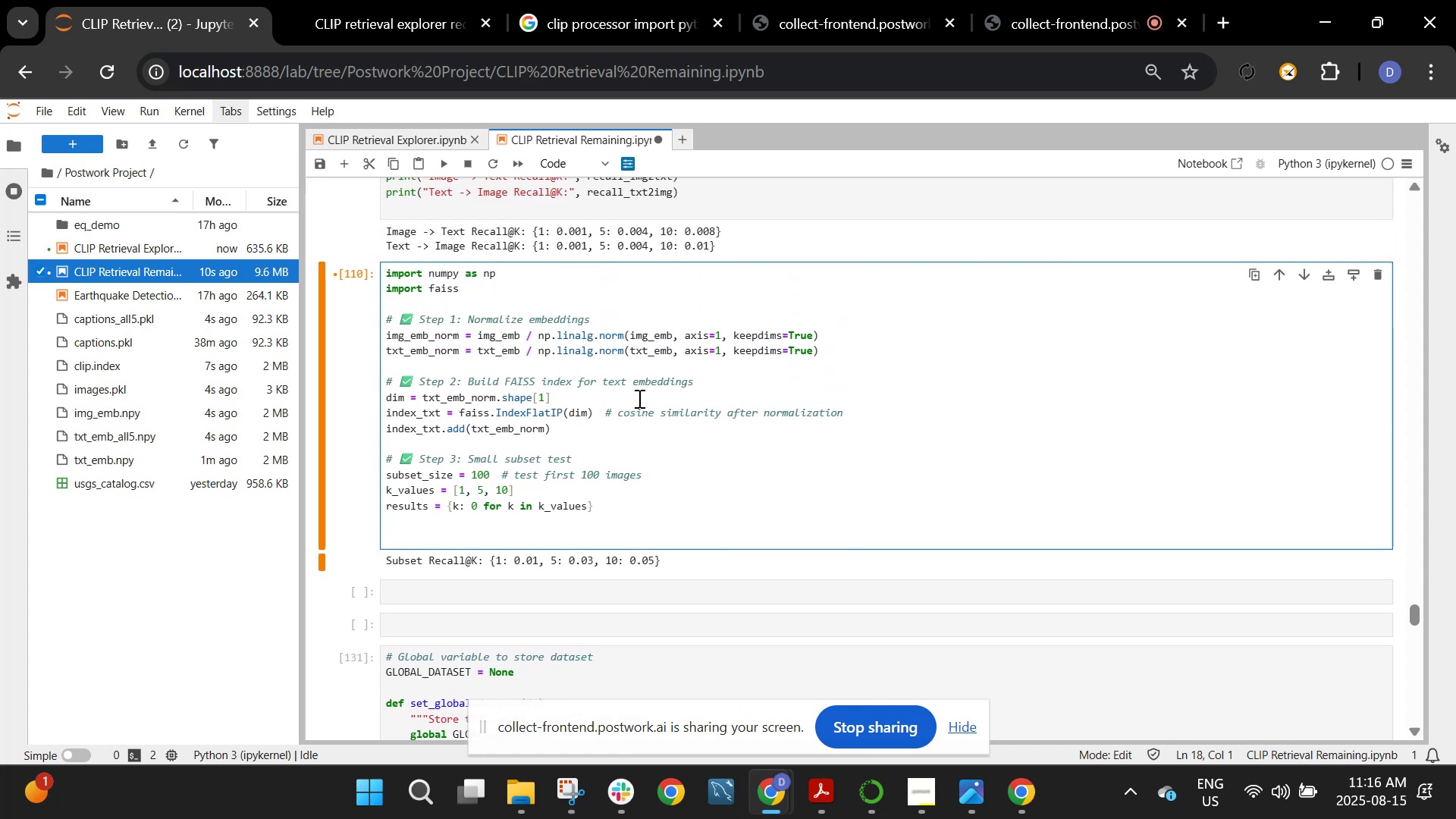 
key(Control+Z)
 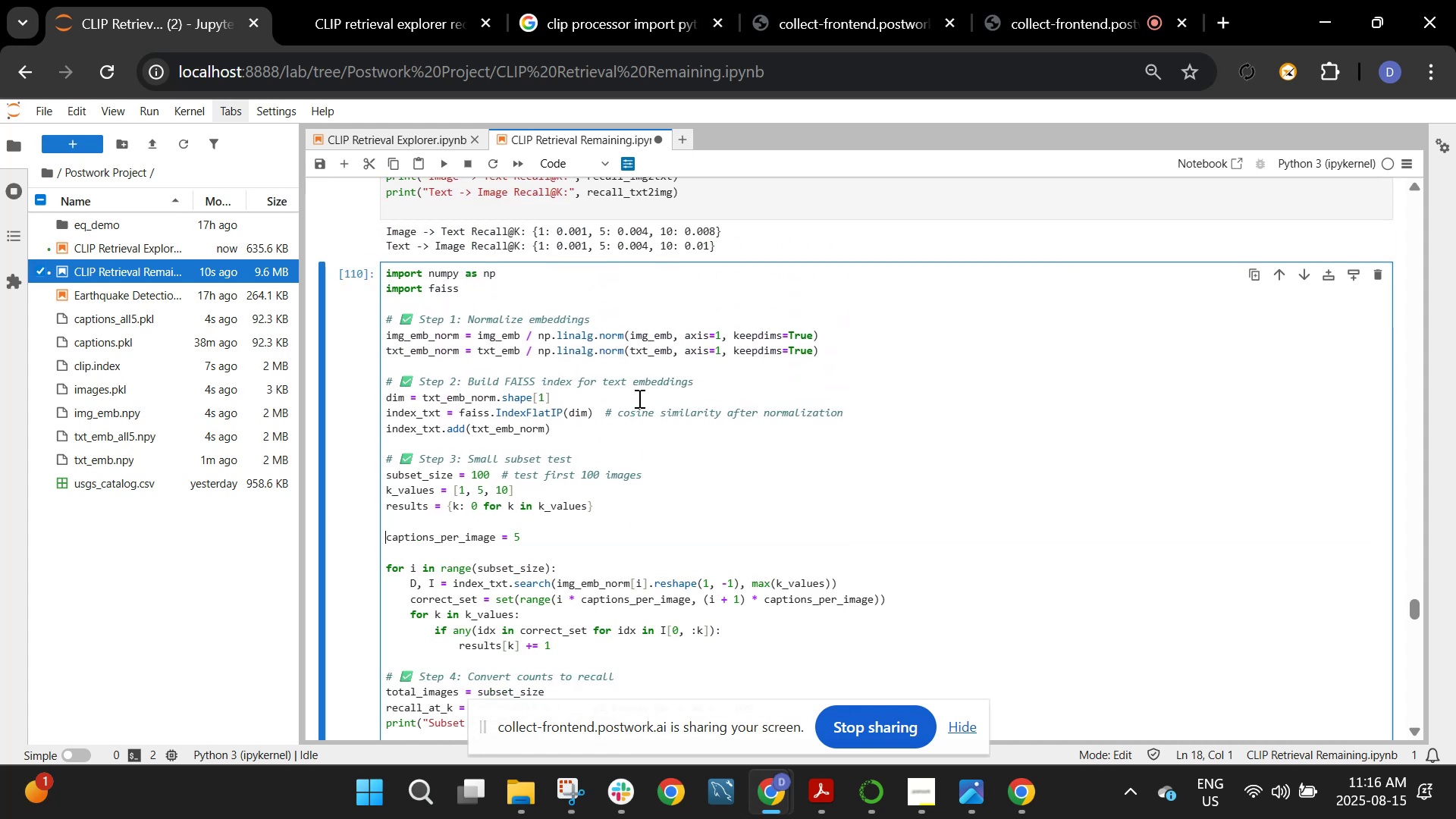 
scroll: coordinate [778, 419], scroll_direction: down, amount: 3.0
 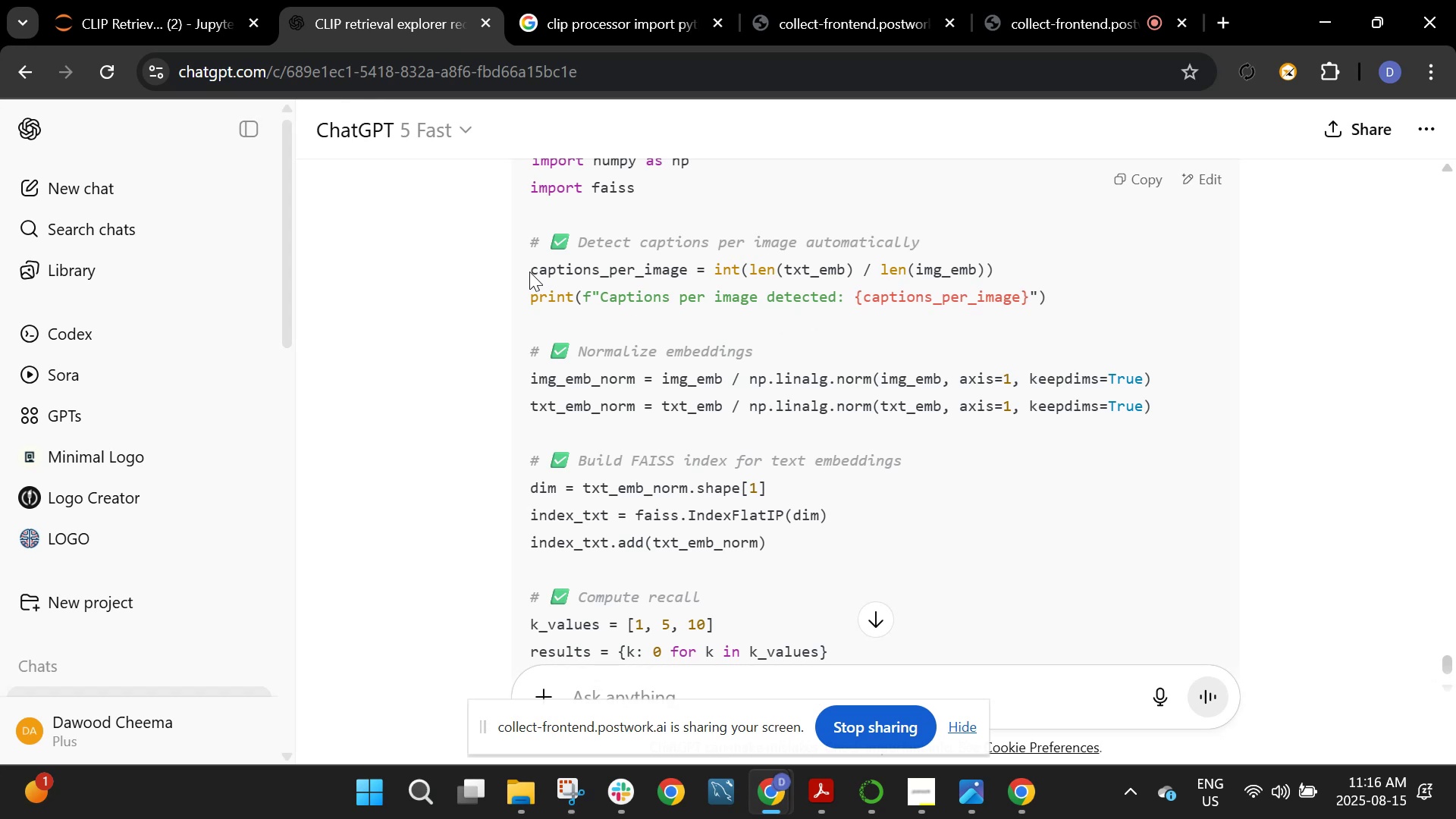 
left_click_drag(start_coordinate=[532, 264], to_coordinate=[822, 325])
 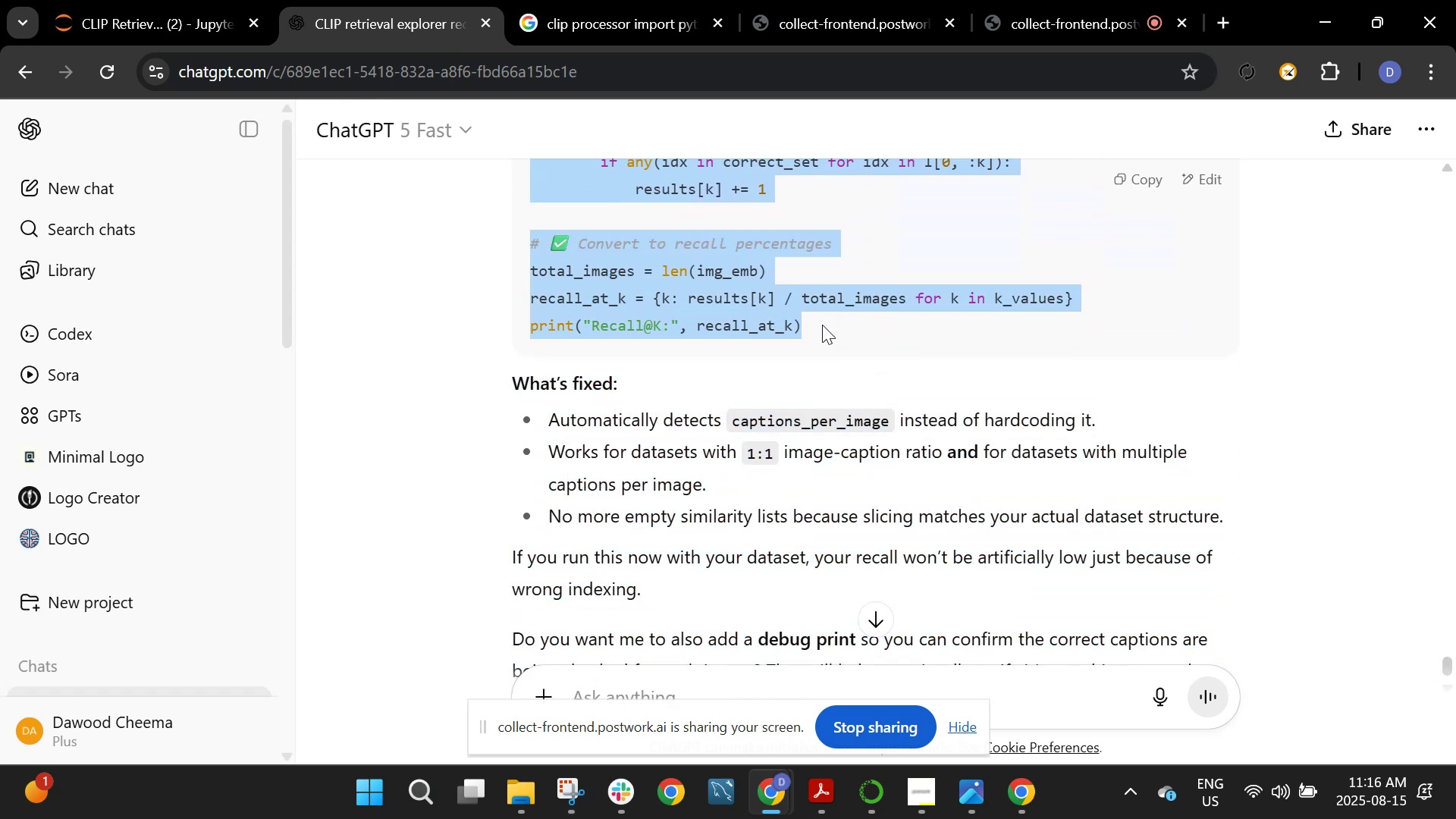 
key(Control+C)
 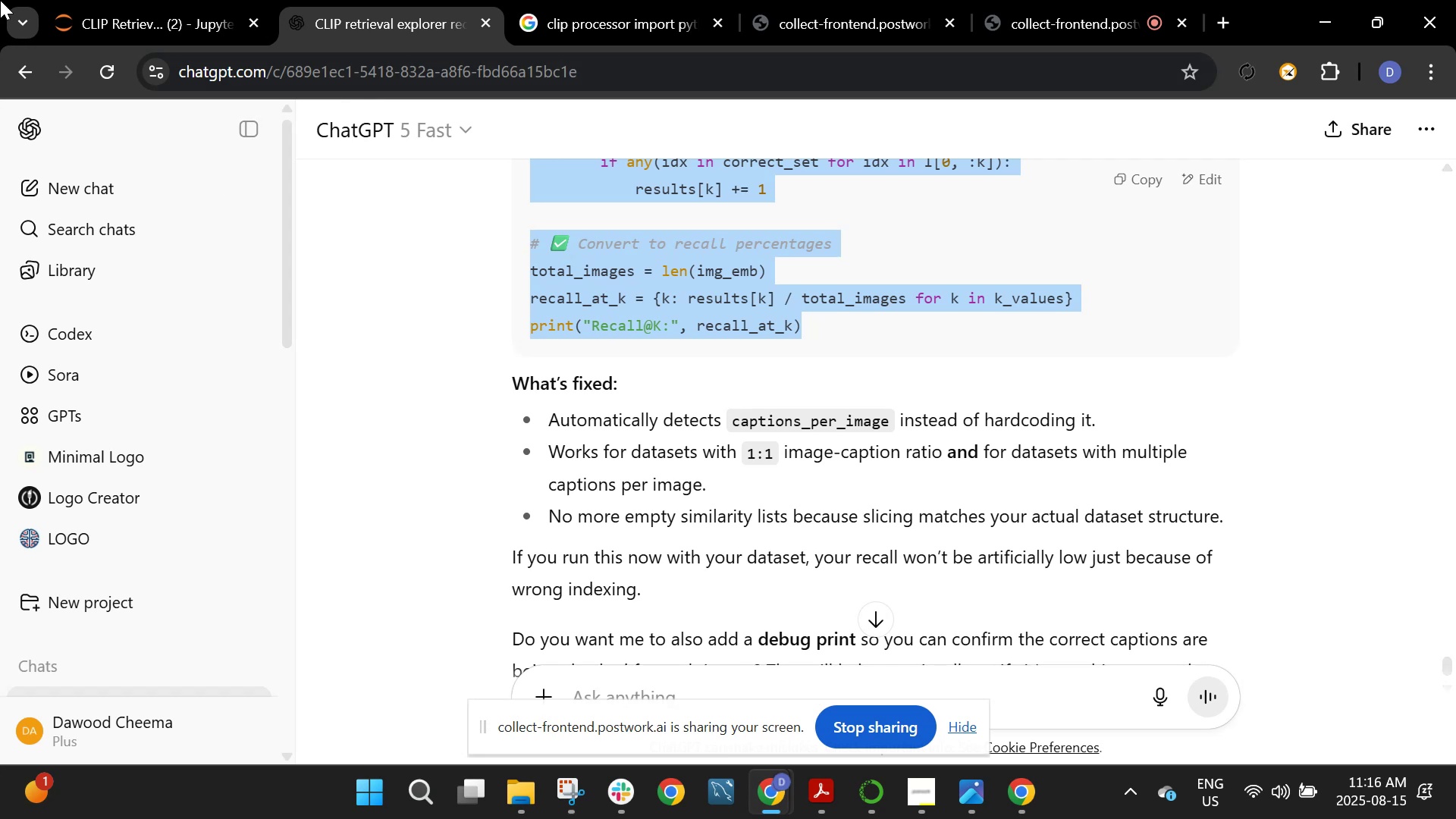 
left_click([176, 0])
 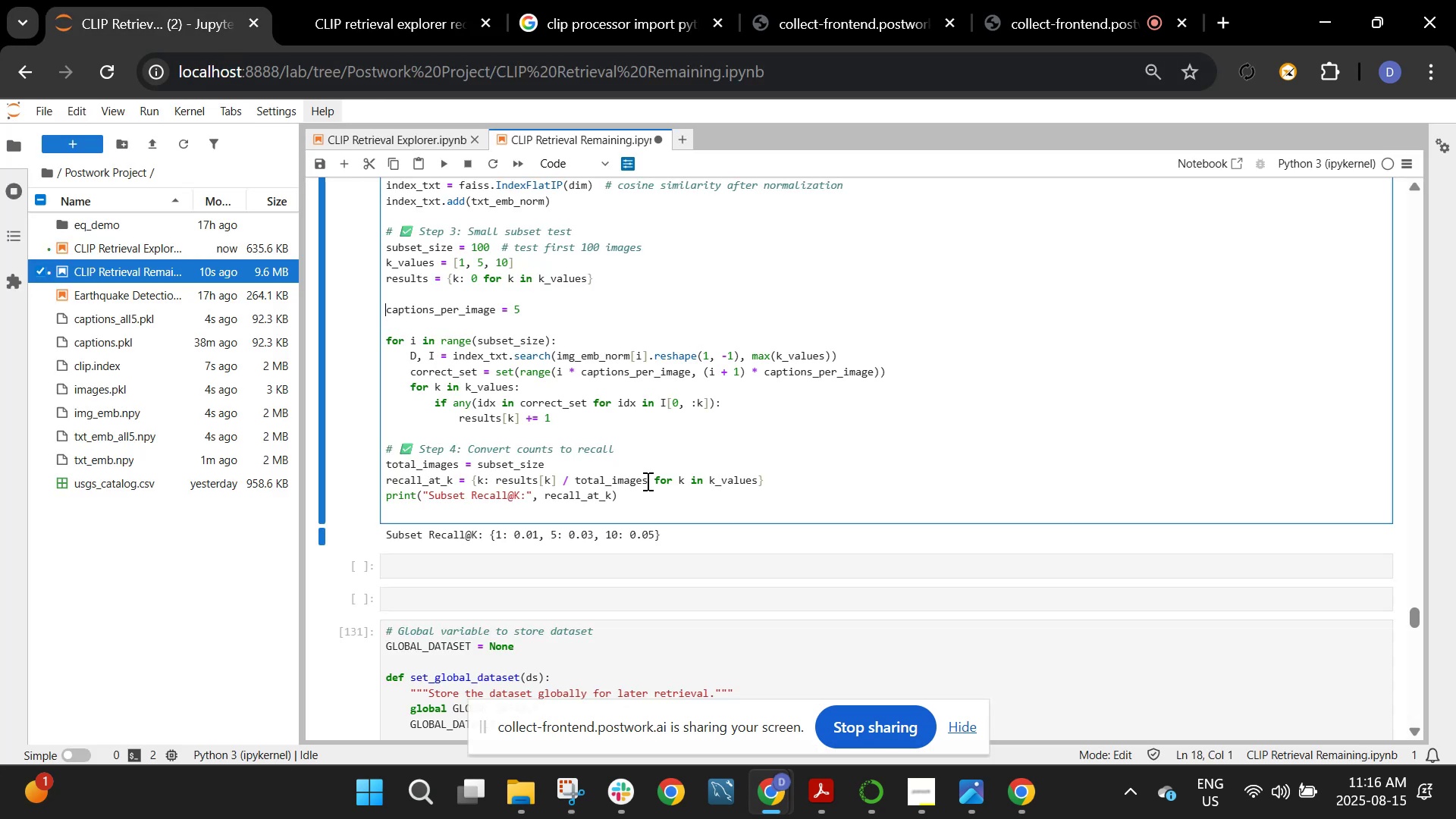 
left_click_drag(start_coordinate=[649, 495], to_coordinate=[371, 315])
 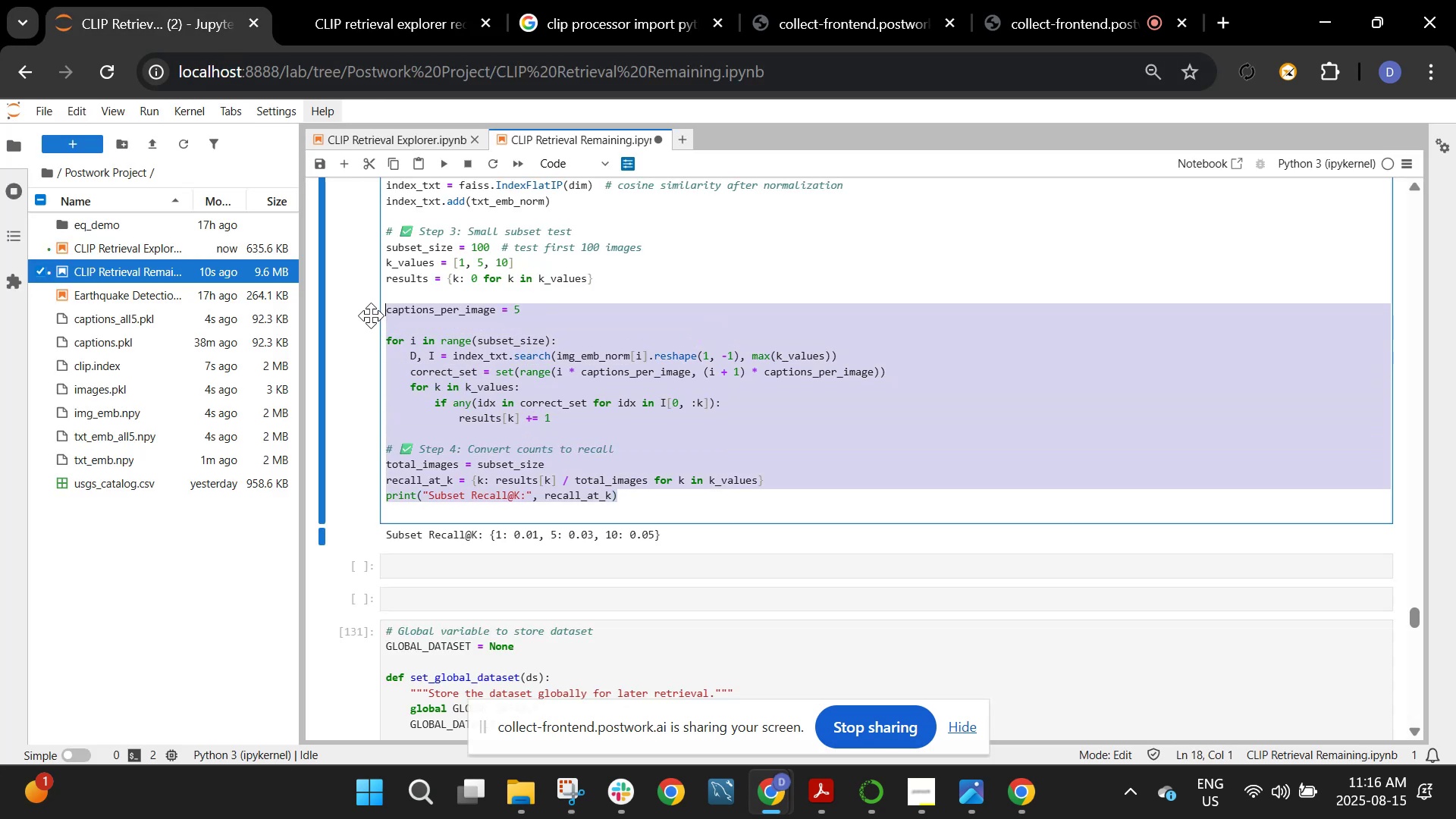 
key(Control+V)
 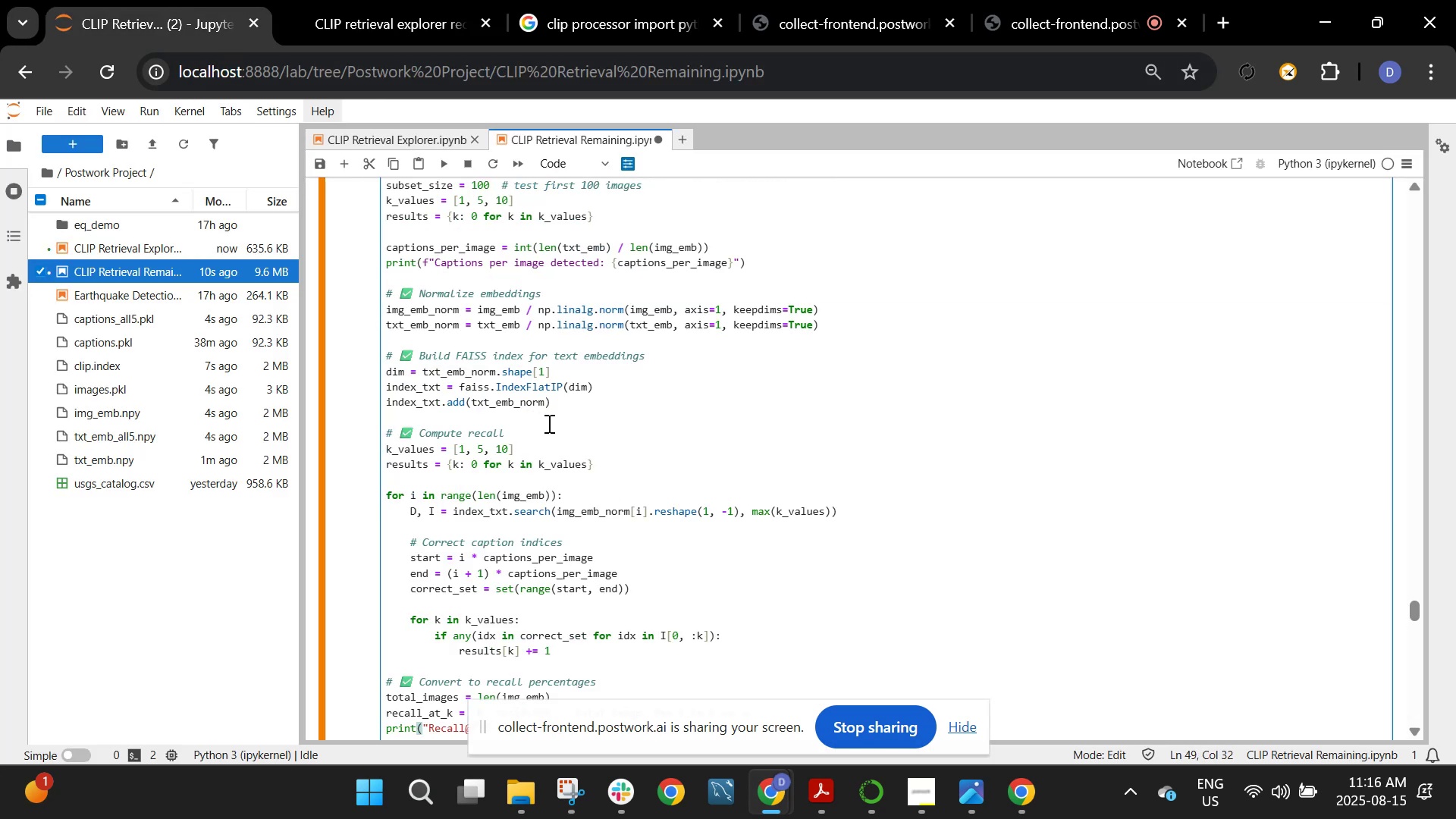 
scroll: coordinate [727, 469], scroll_direction: down, amount: 3.0
 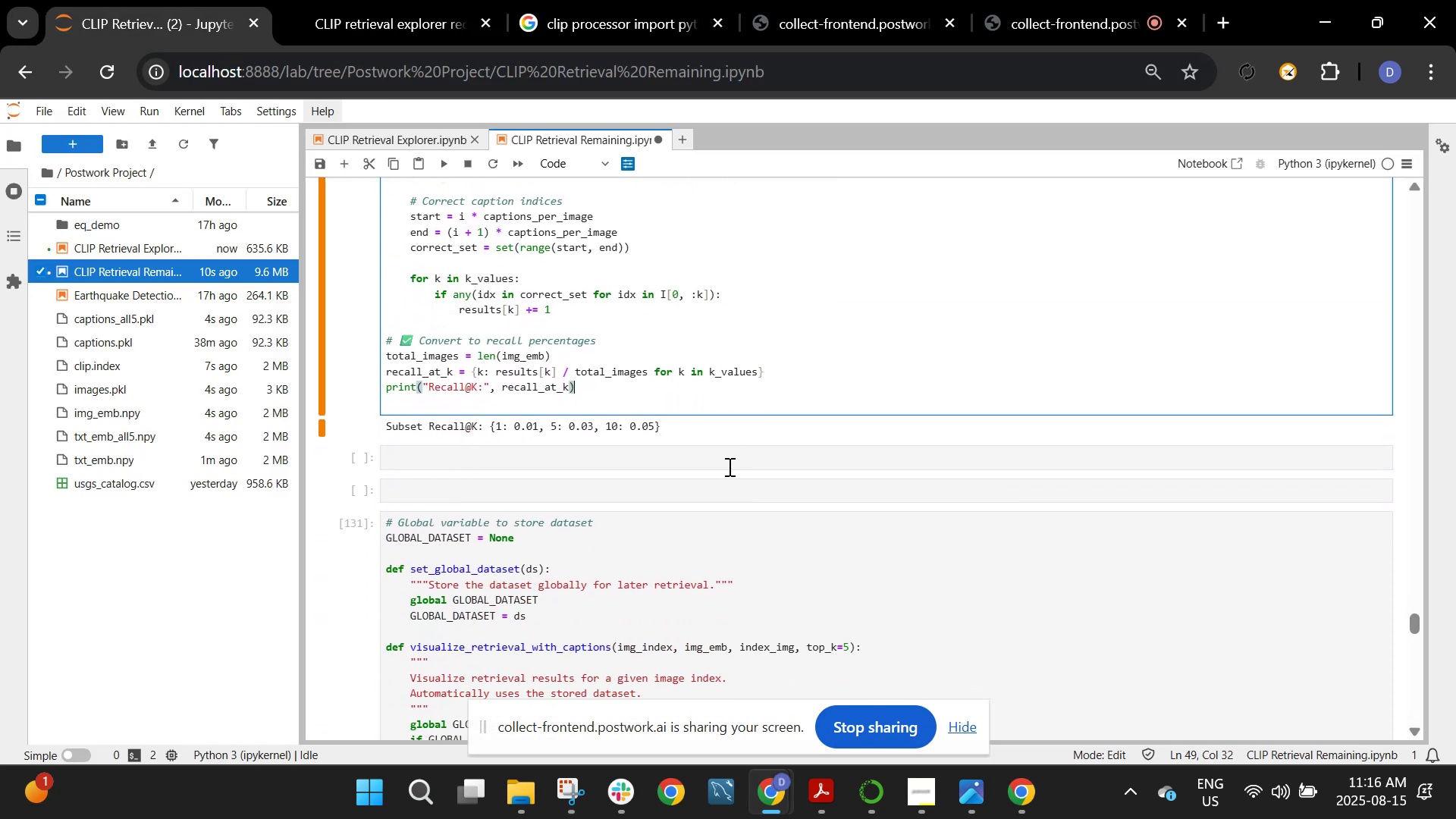 
key(Shift+ShiftRight)
 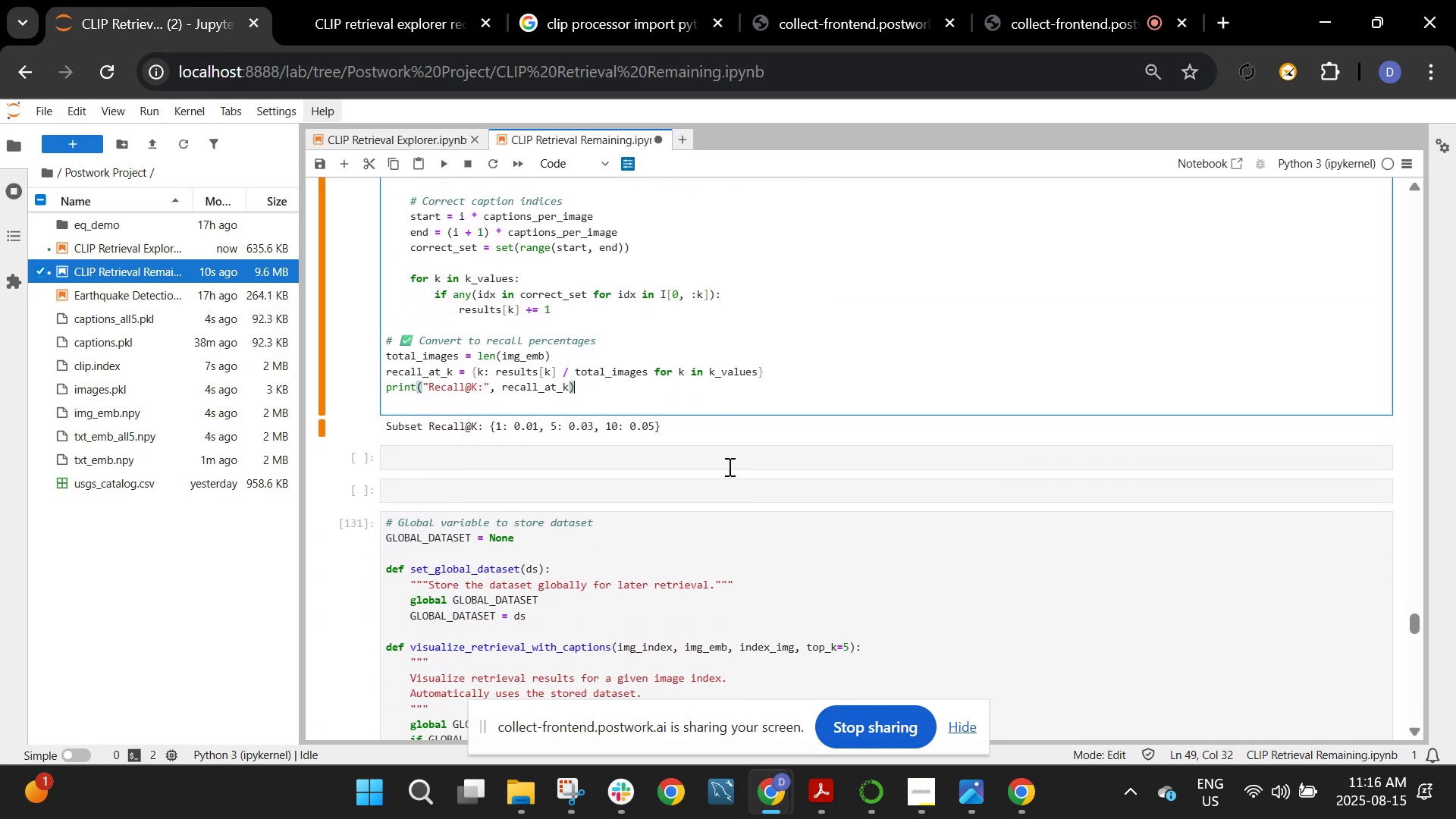 
key(Shift+Enter)
 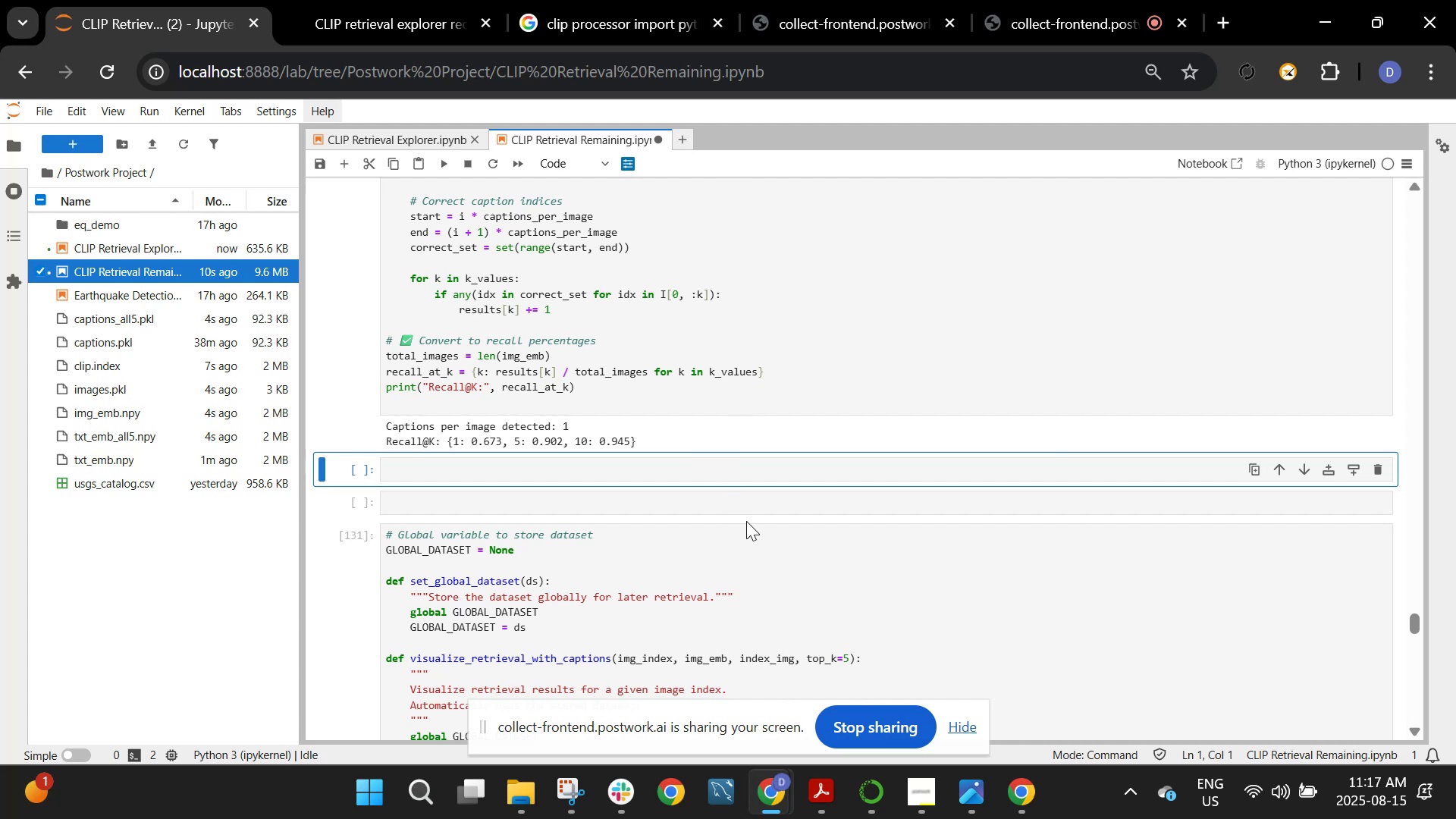 
wait(5.17)
 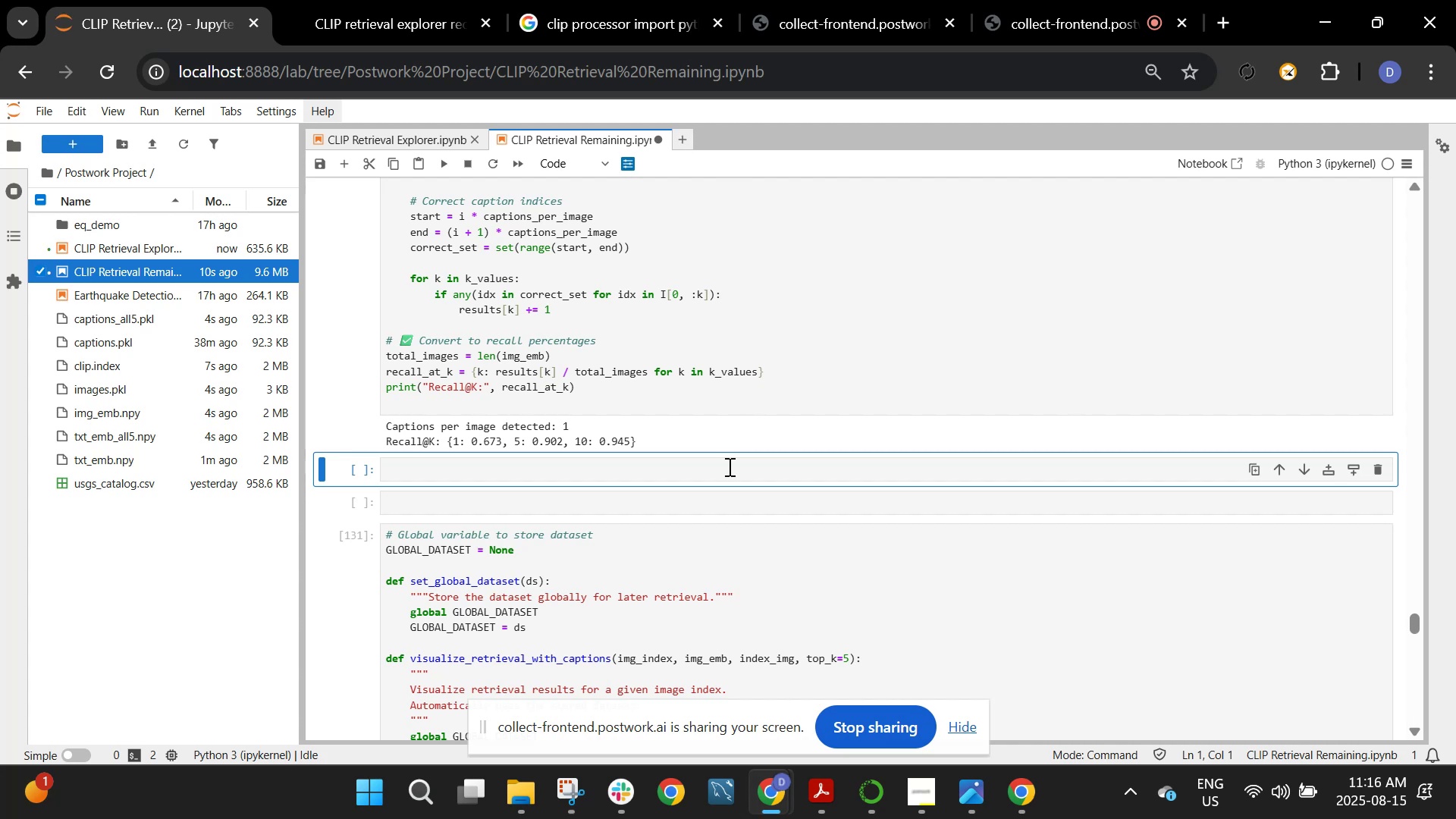 
scroll: coordinate [746, 522], scroll_direction: up, amount: 2.0
 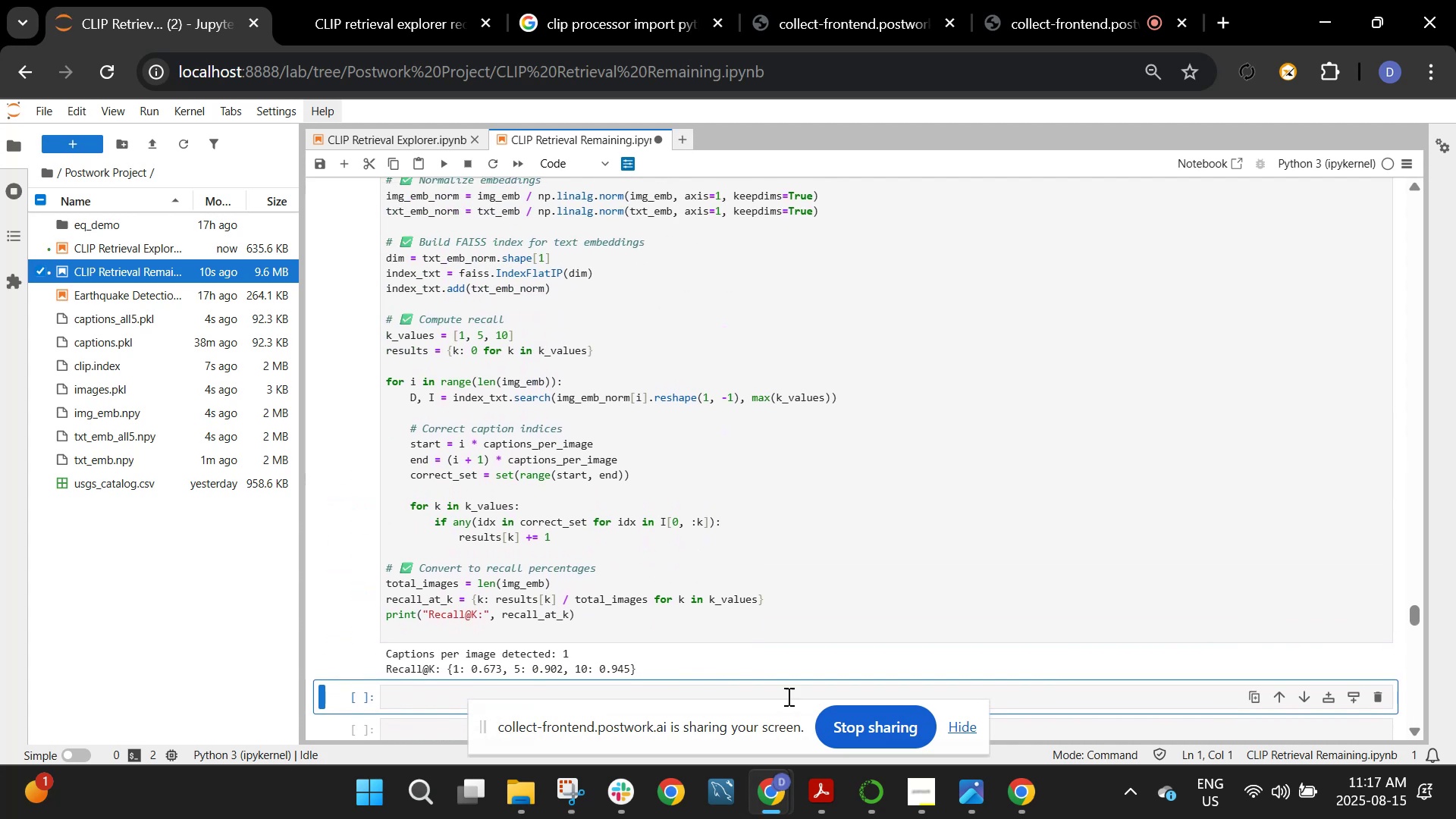 
left_click([585, 774])
 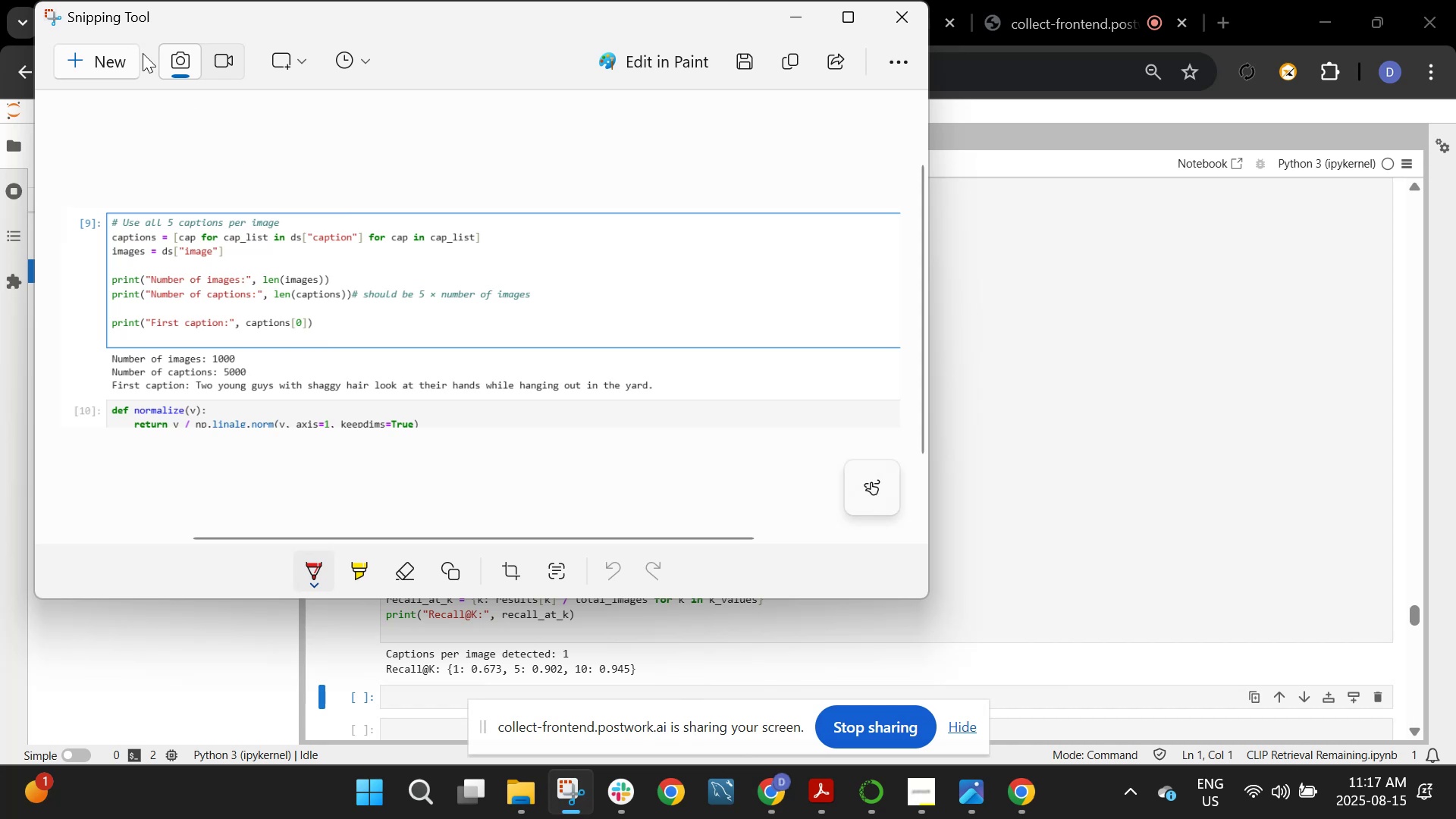 
left_click([105, 65])
 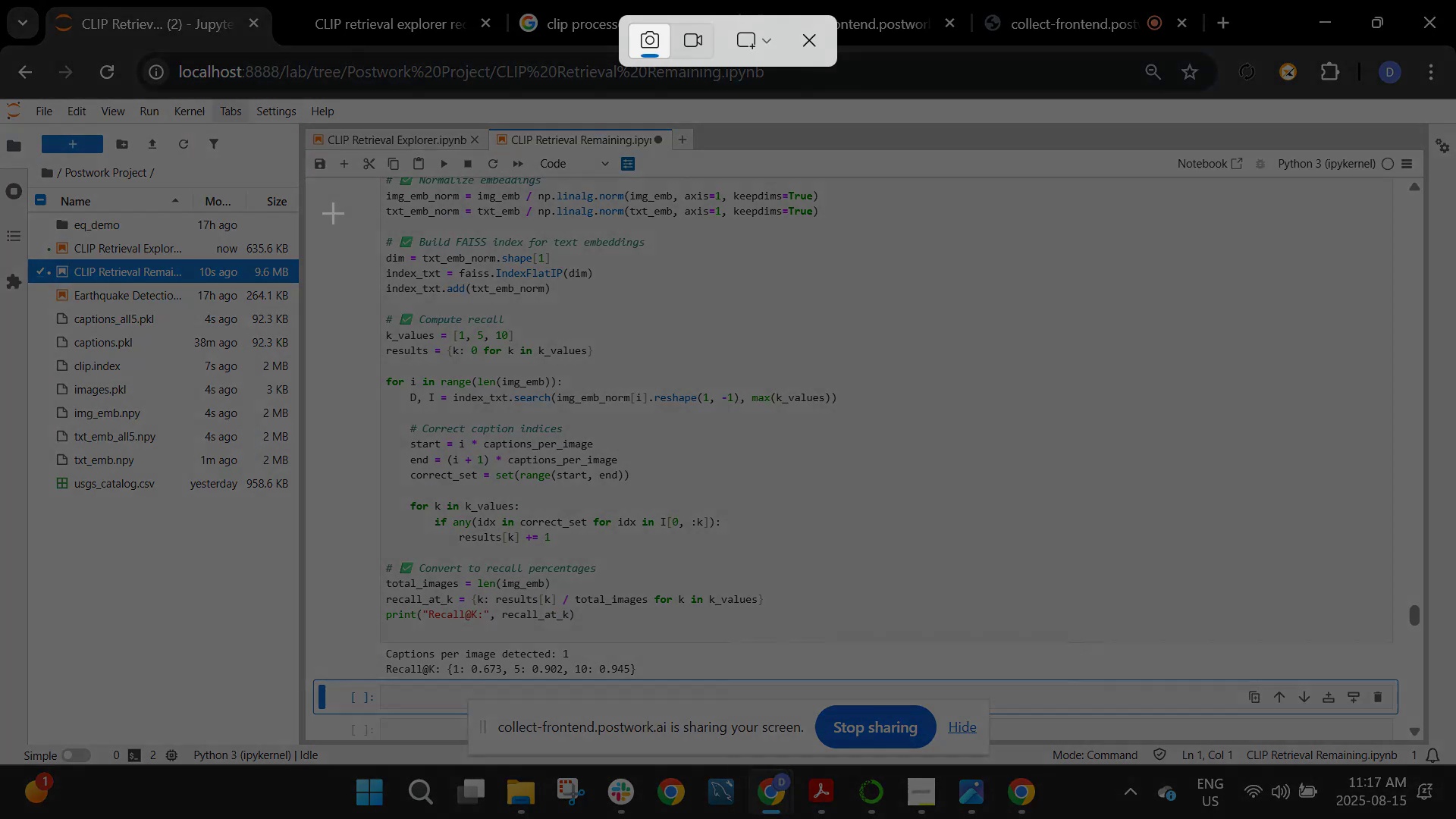 
left_click_drag(start_coordinate=[327, 177], to_coordinate=[1298, 679])
 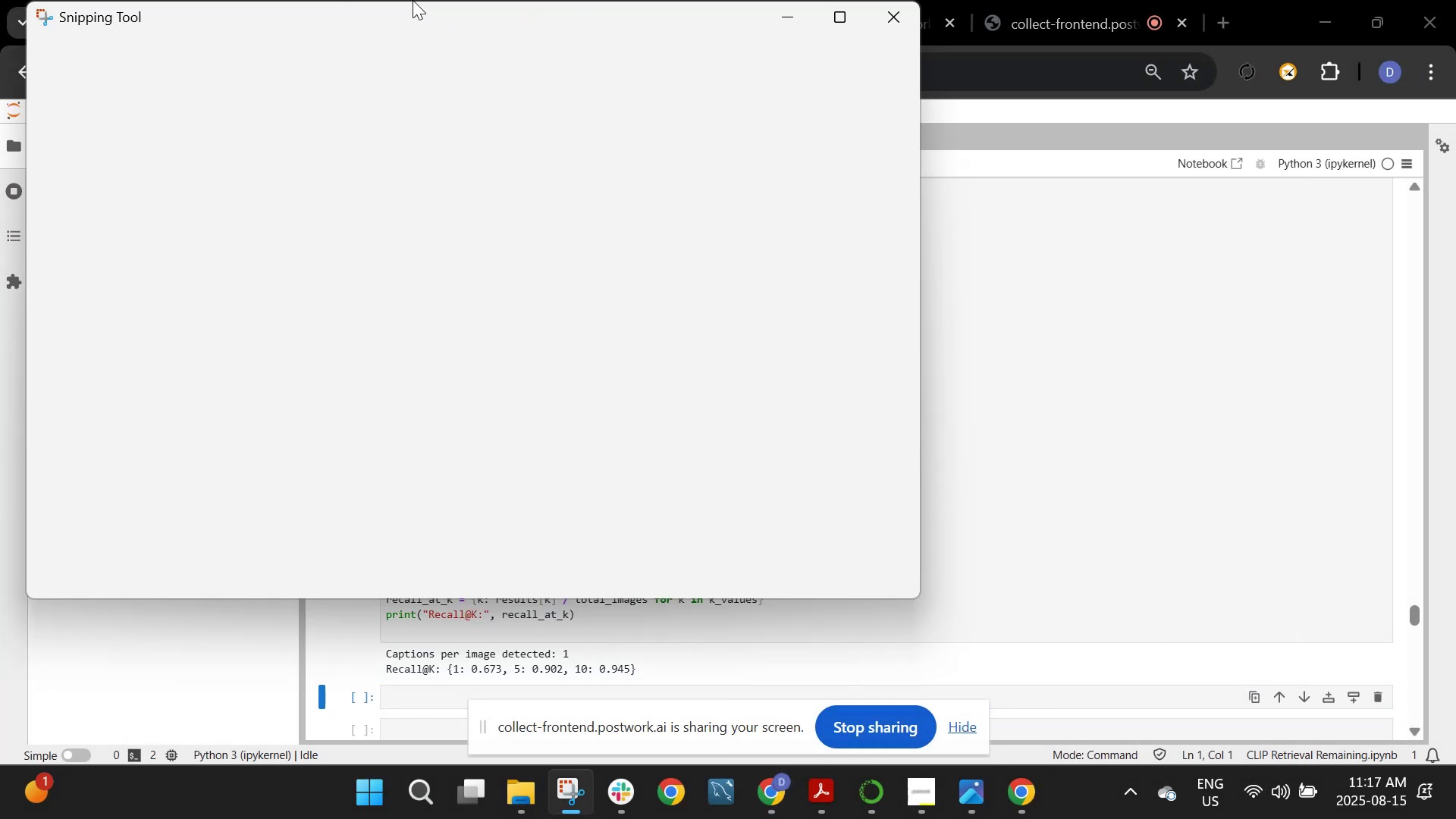 
left_click([1363, 424])
 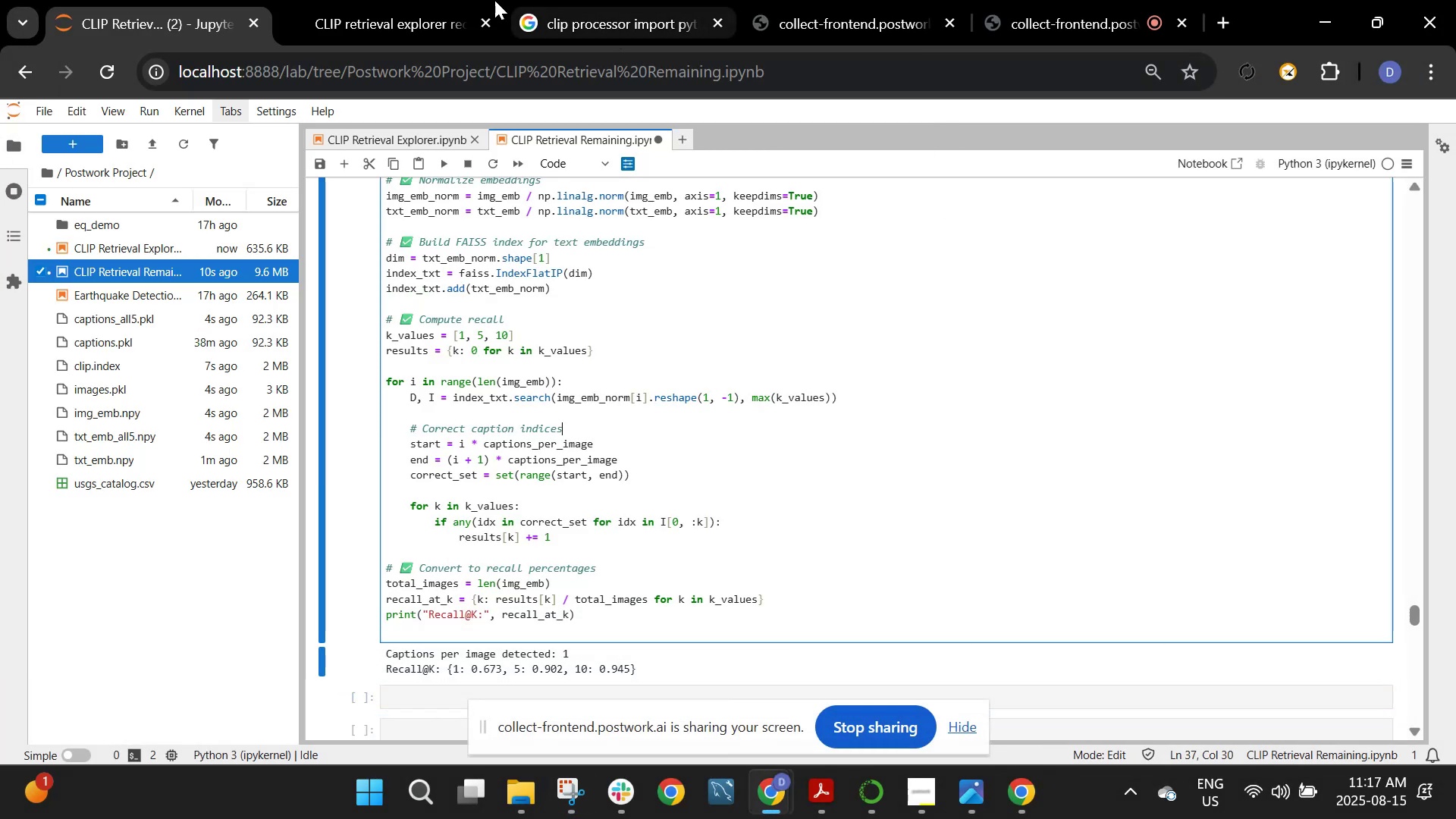 
left_click([347, 0])
 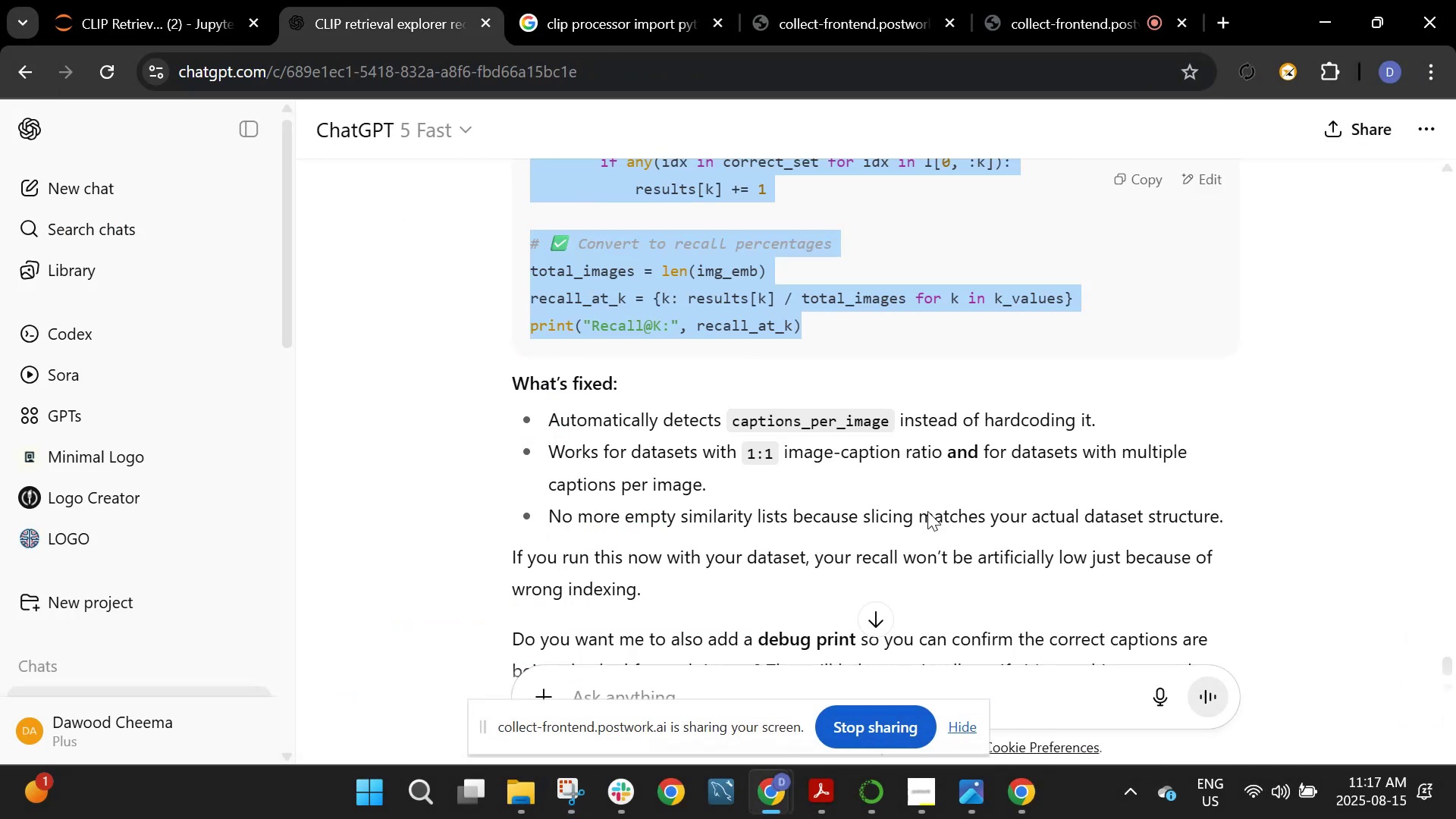 
scroll: coordinate [921, 435], scroll_direction: down, amount: 6.0
 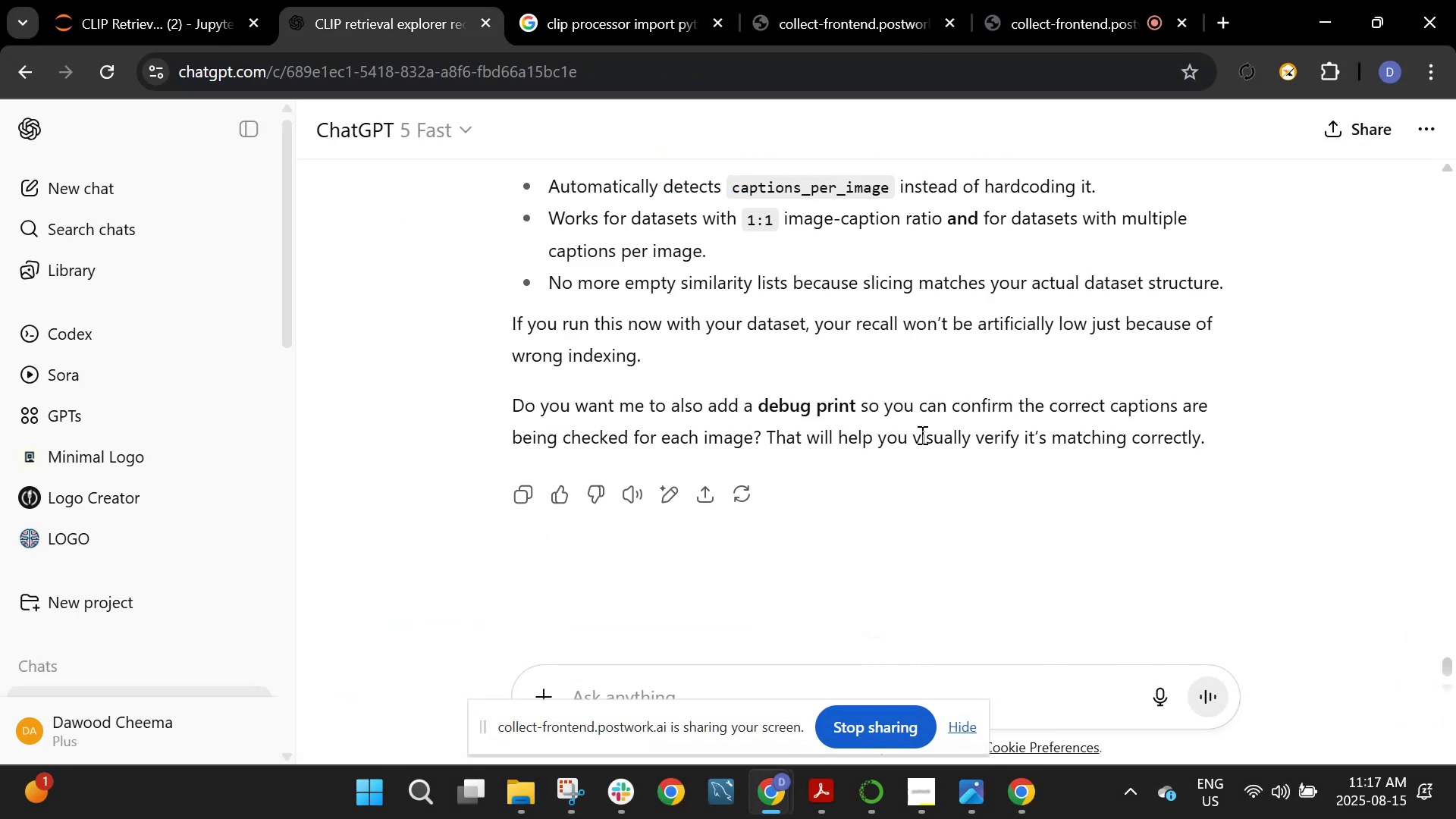 
scroll: coordinate [921, 435], scroll_direction: up, amount: 2.0
 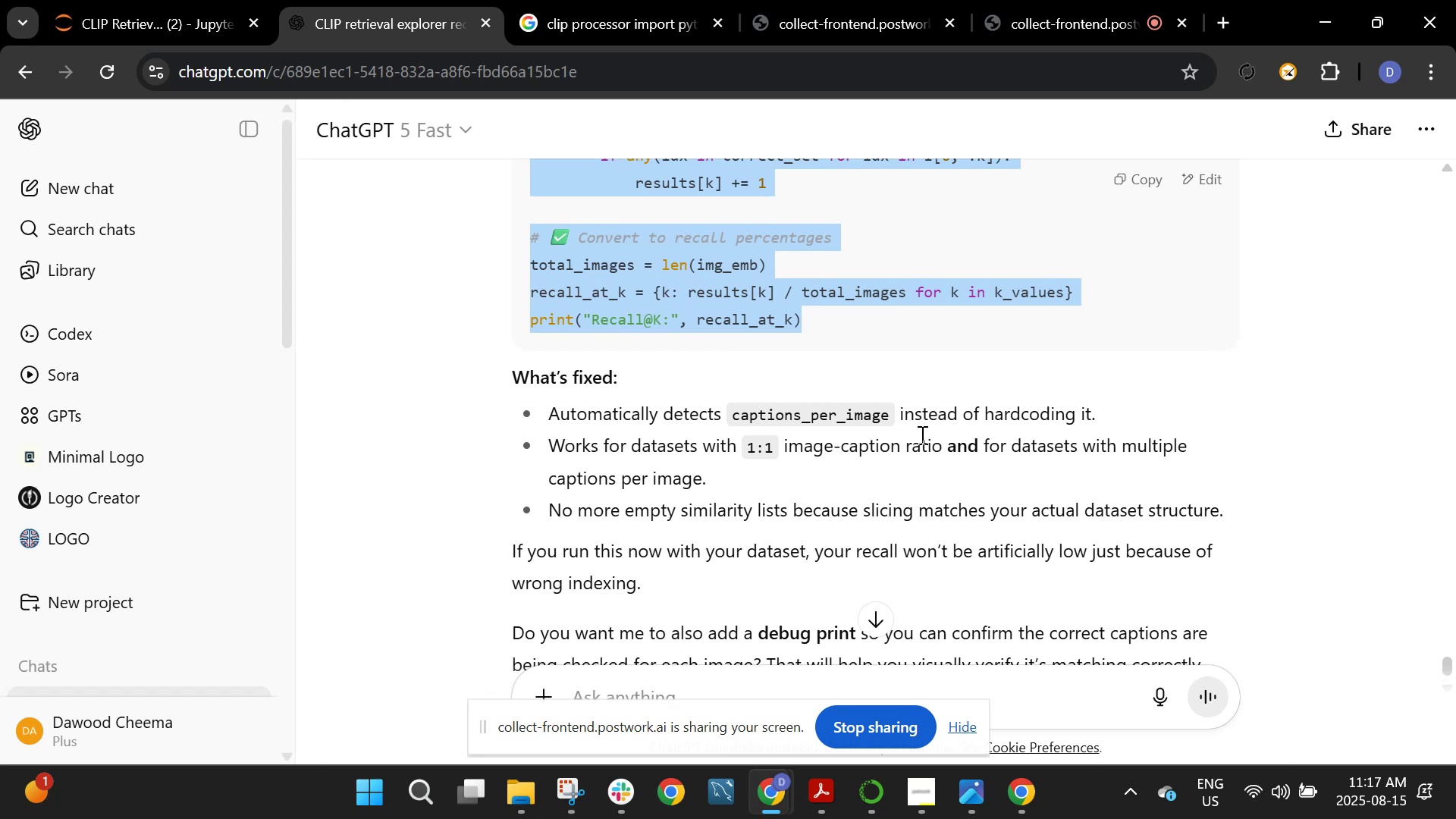 
scroll: coordinate [921, 435], scroll_direction: down, amount: 3.0
 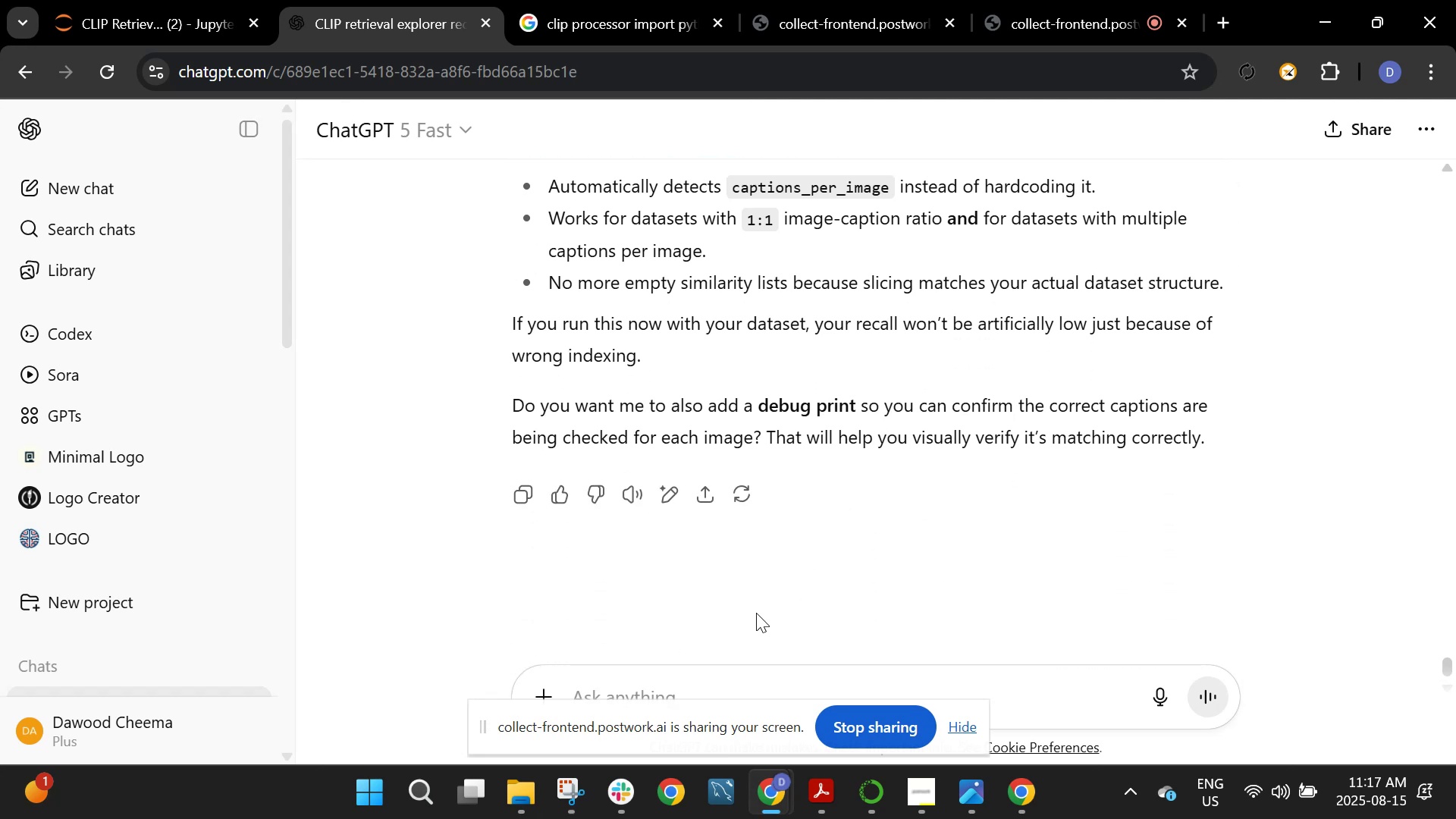 
left_click([665, 698])
 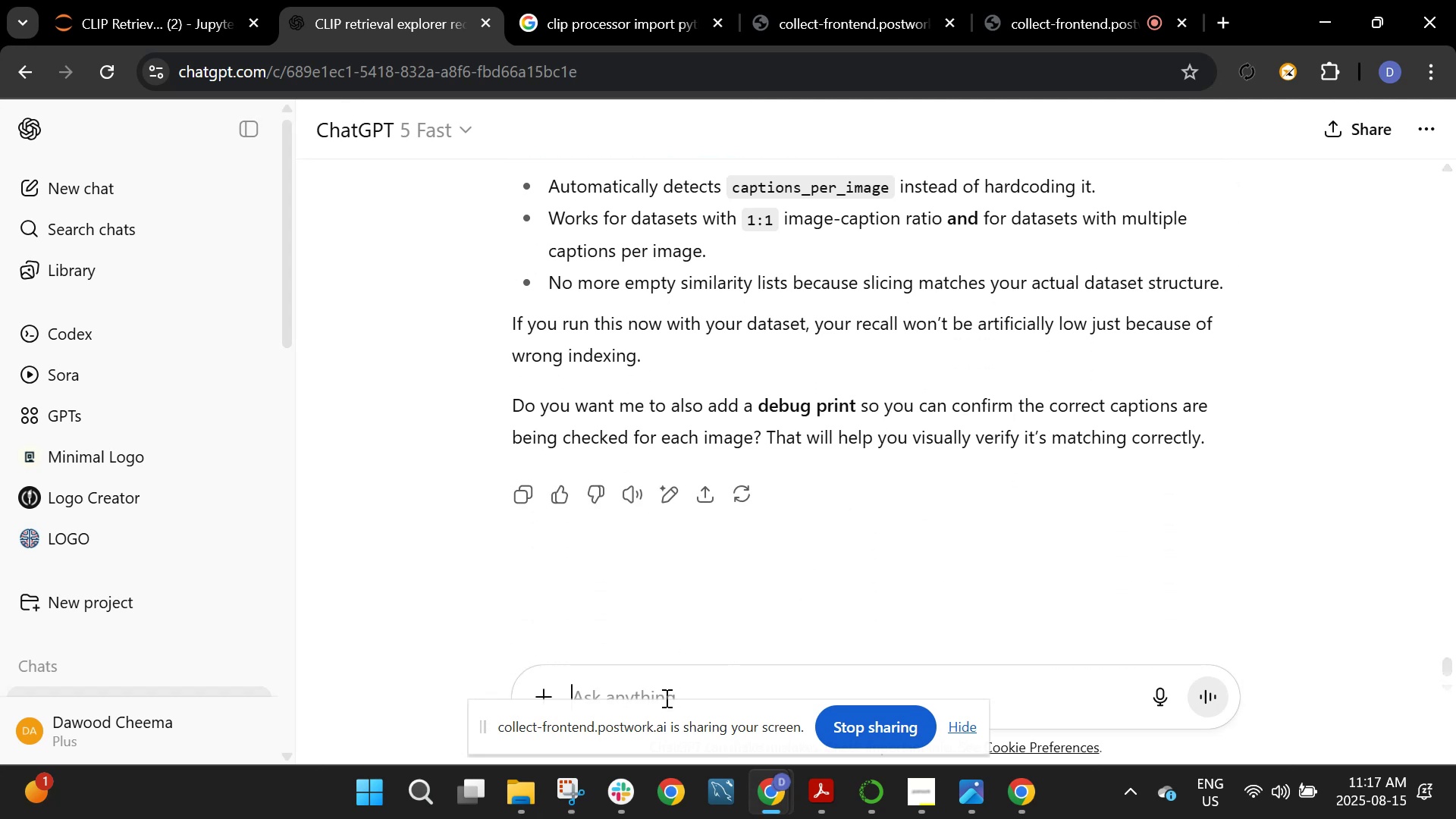 
hold_key(key=ControlLeft, duration=0.6)
 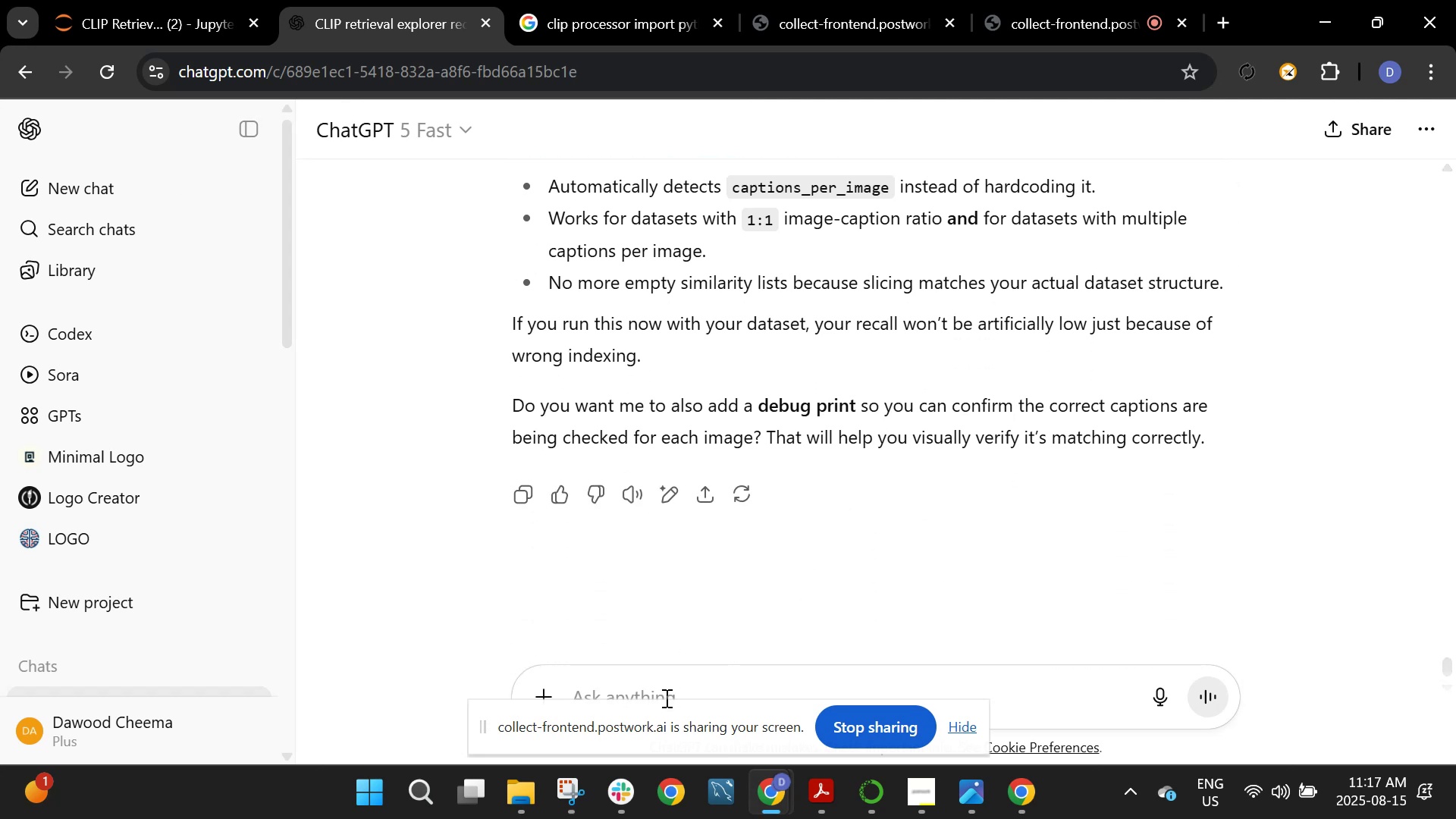 
key(Control+V)
 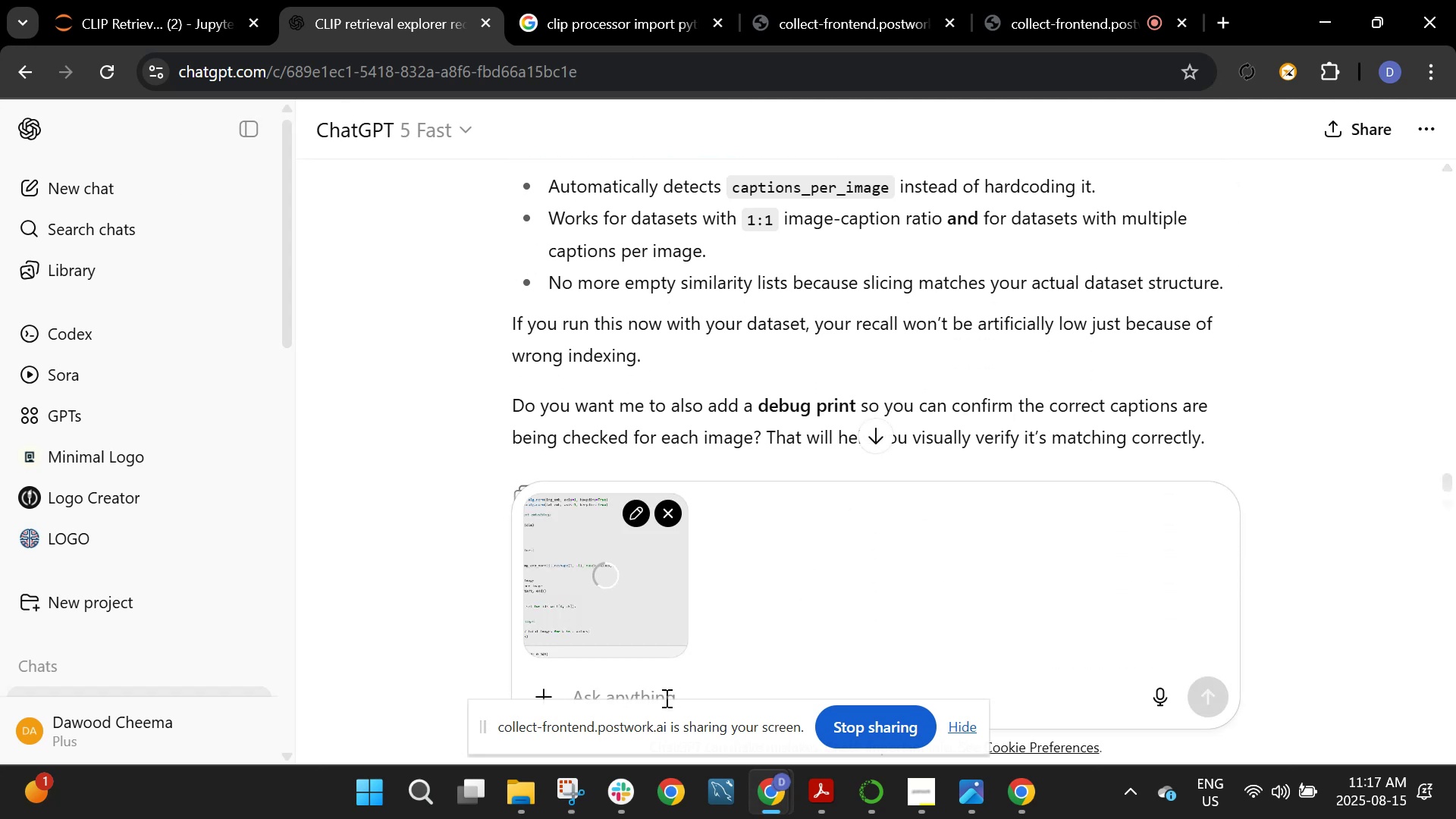 
key(Shift+Enter)
 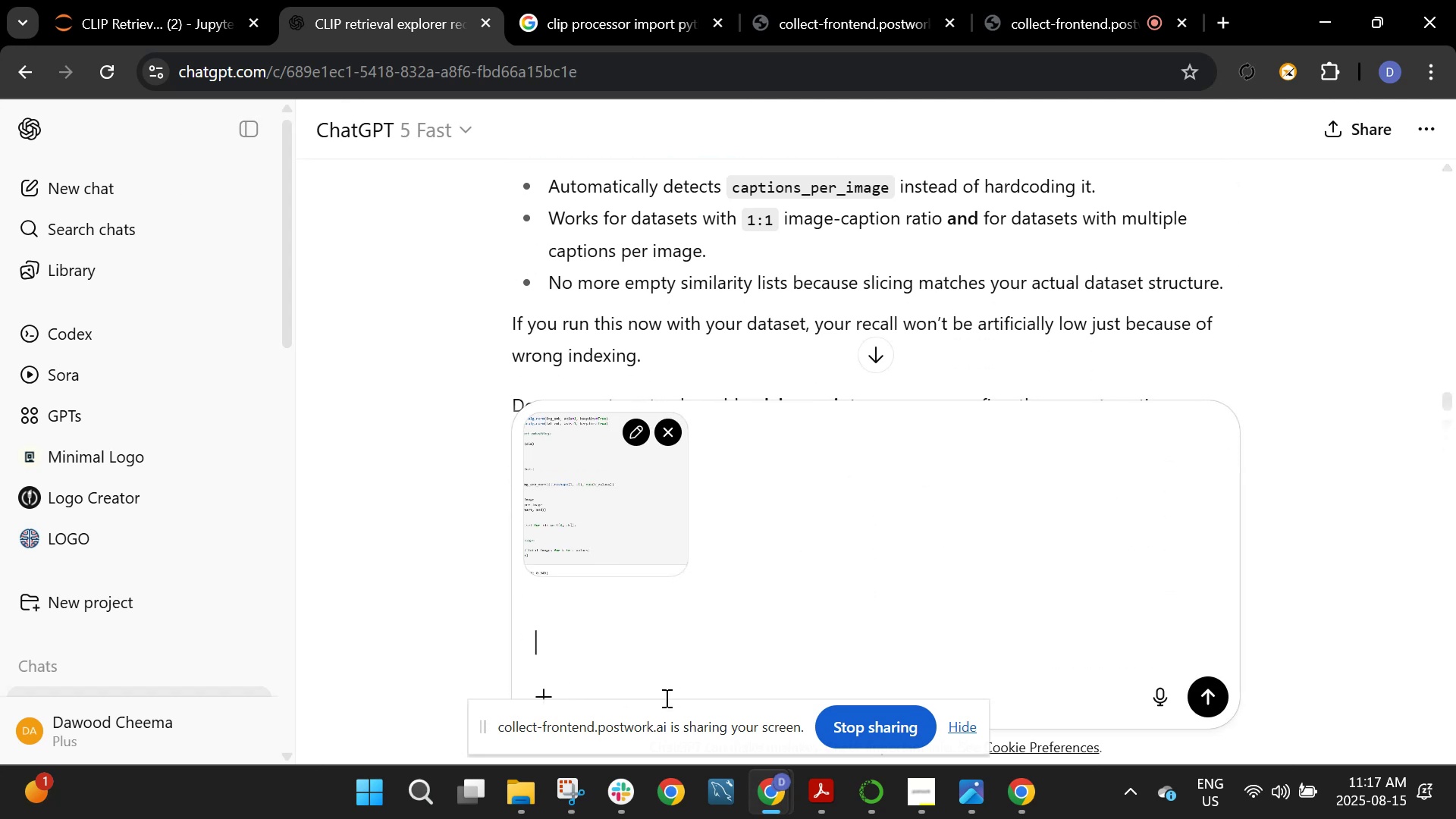 
key(Enter)
 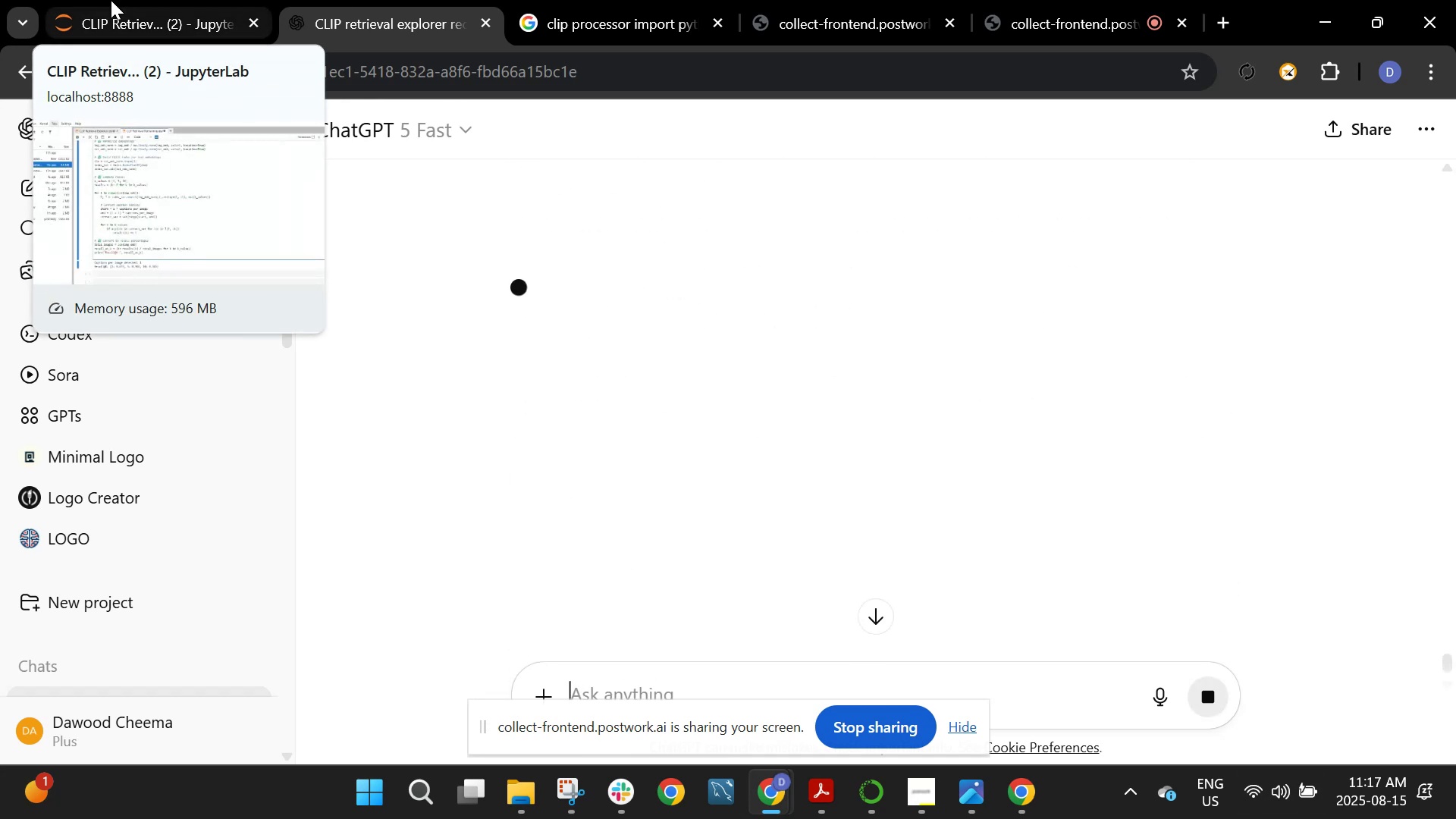 
wait(6.95)
 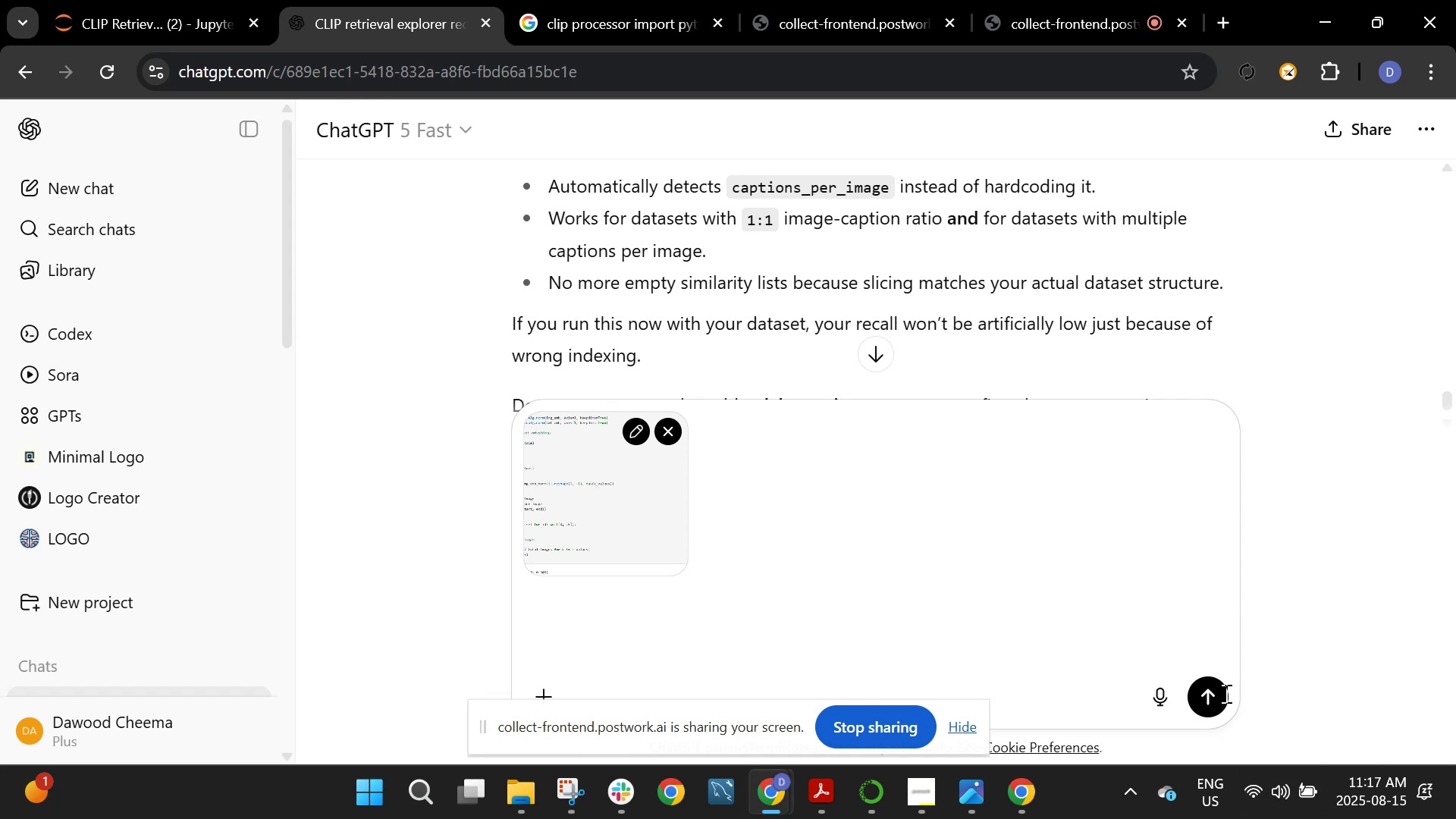 
left_click([111, 0])
 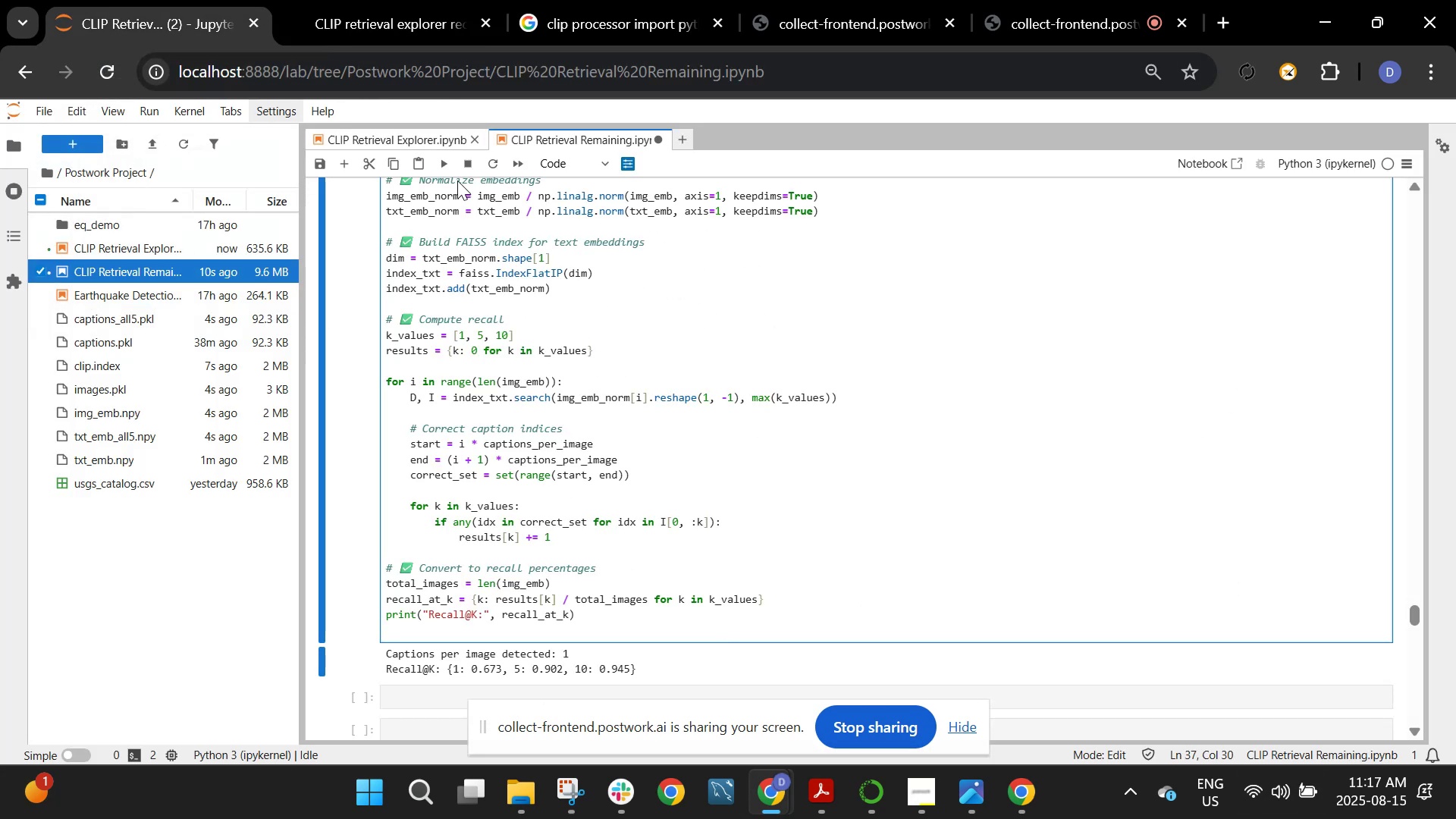 
scroll: coordinate [679, 312], scroll_direction: down, amount: 2.0
 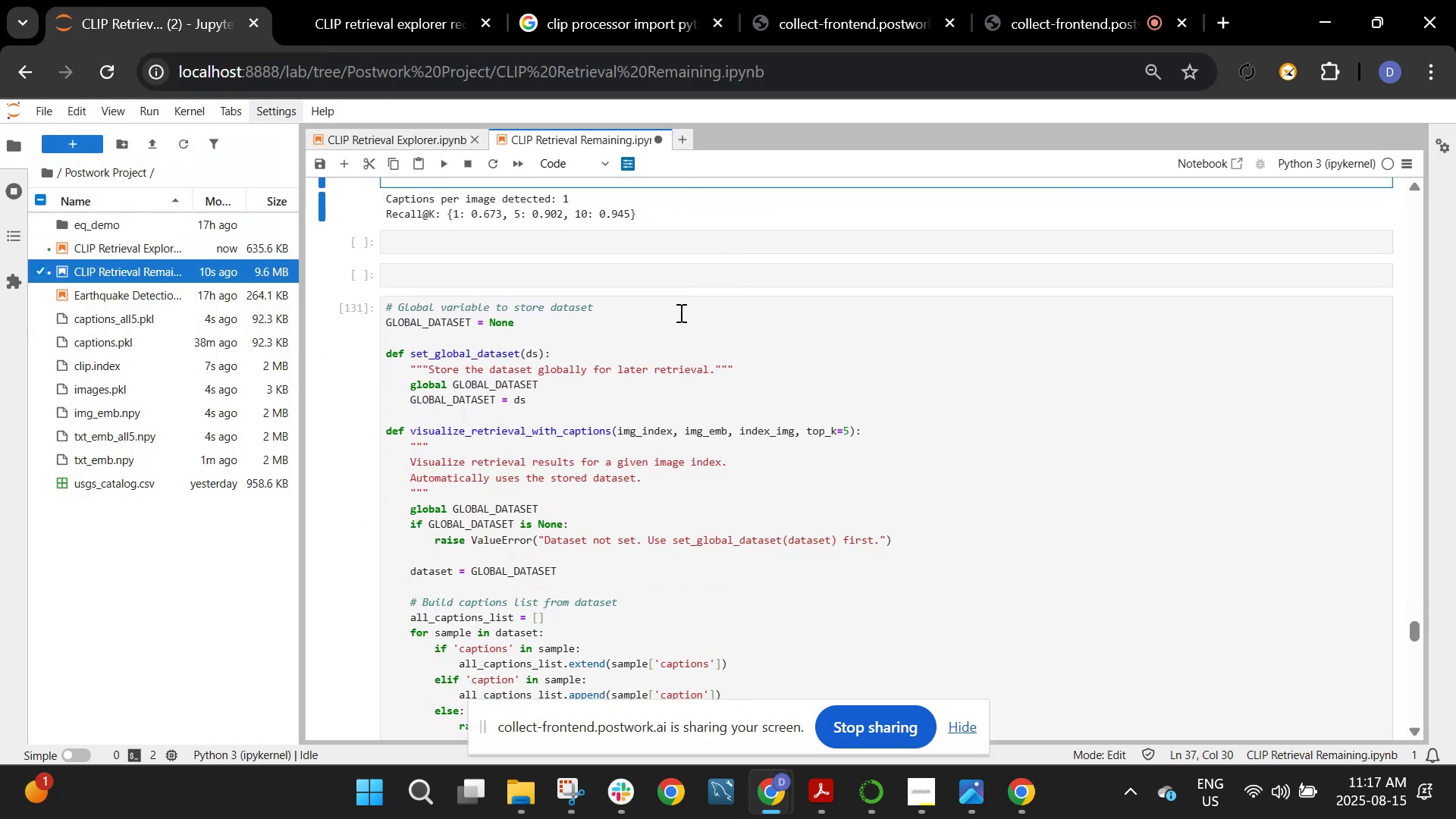 
scroll: coordinate [585, 347], scroll_direction: up, amount: 13.0
 